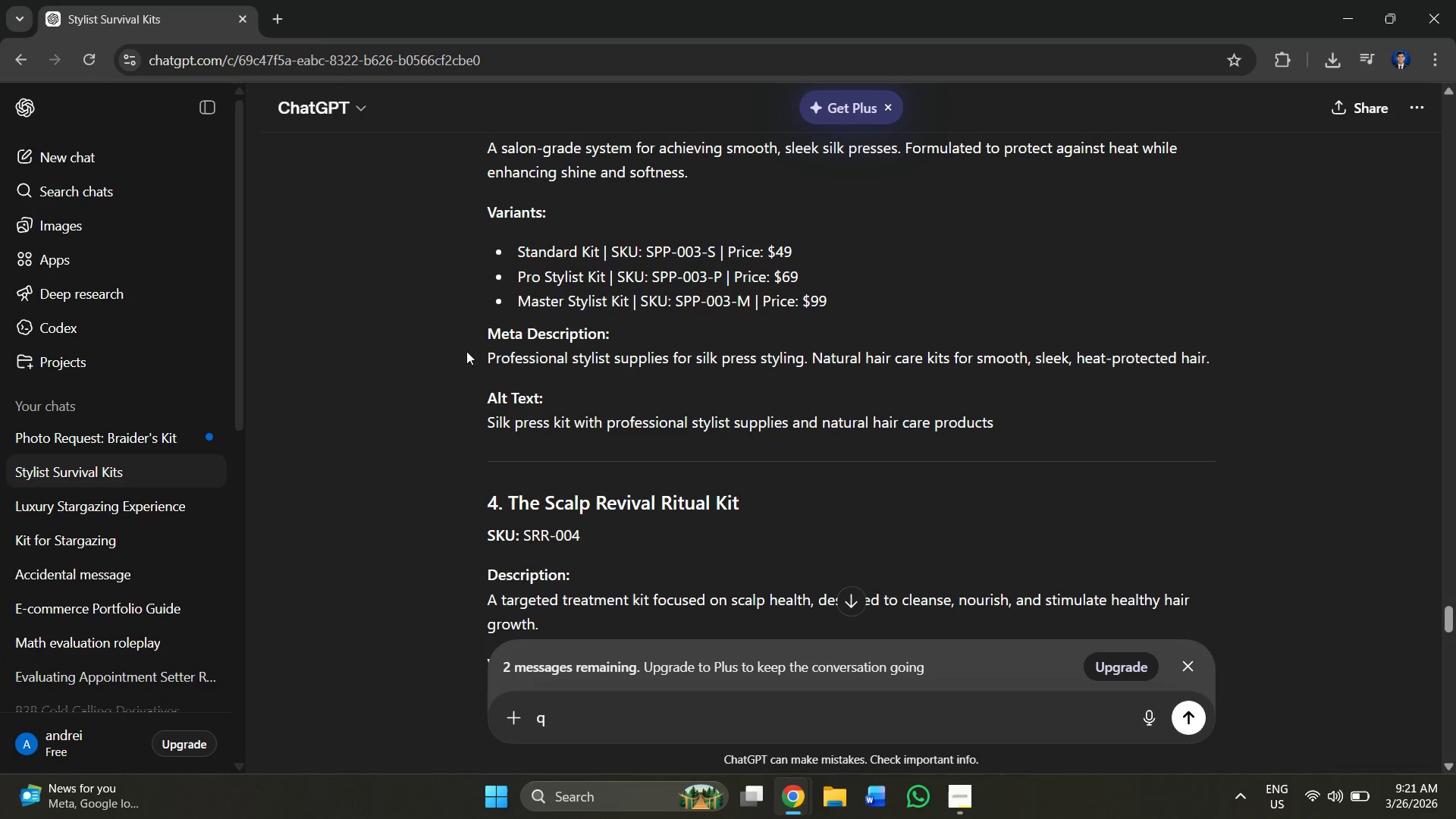 
left_click_drag(start_coordinate=[479, 356], to_coordinate=[1119, 382])
 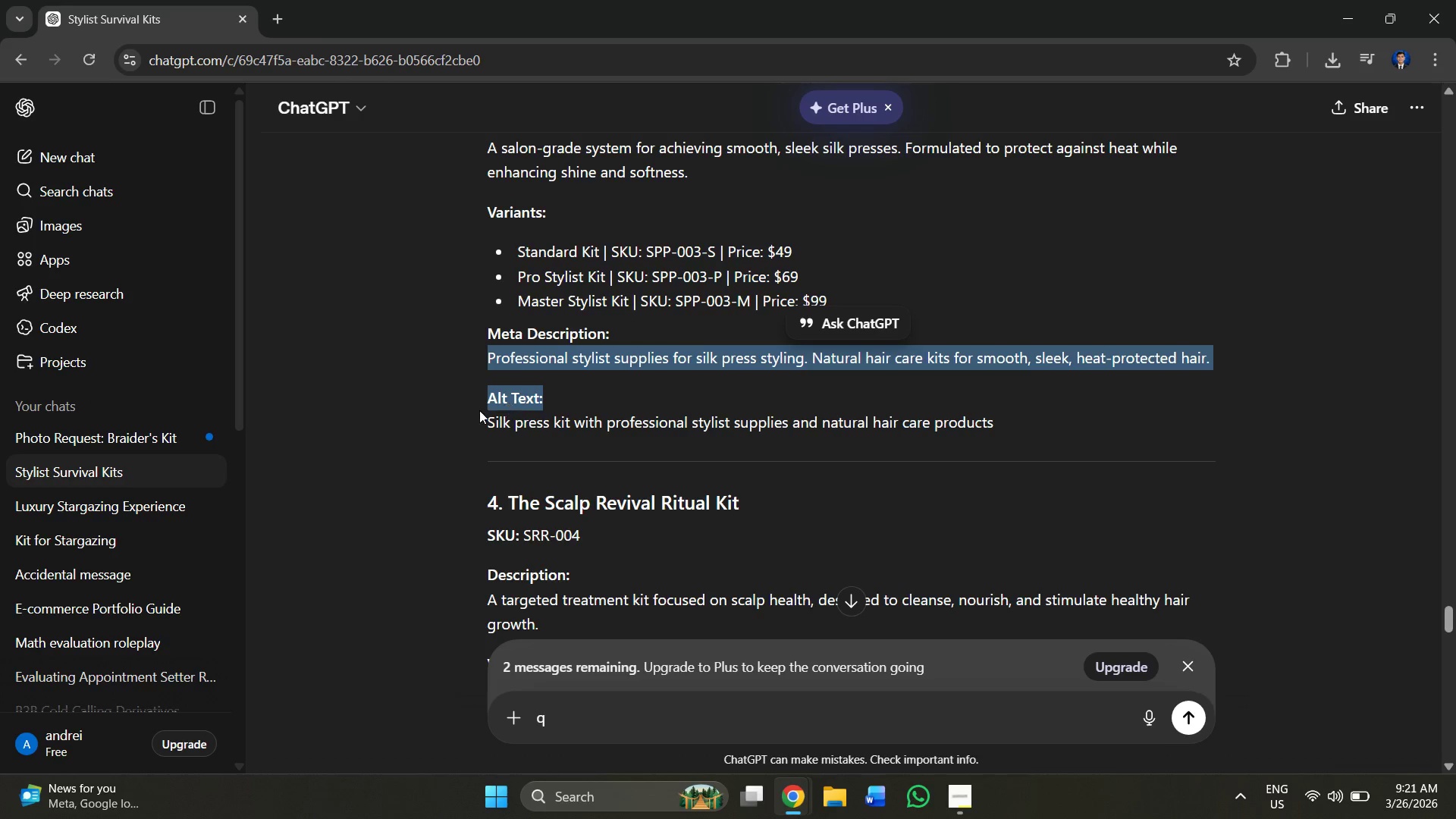 
left_click([477, 412])
 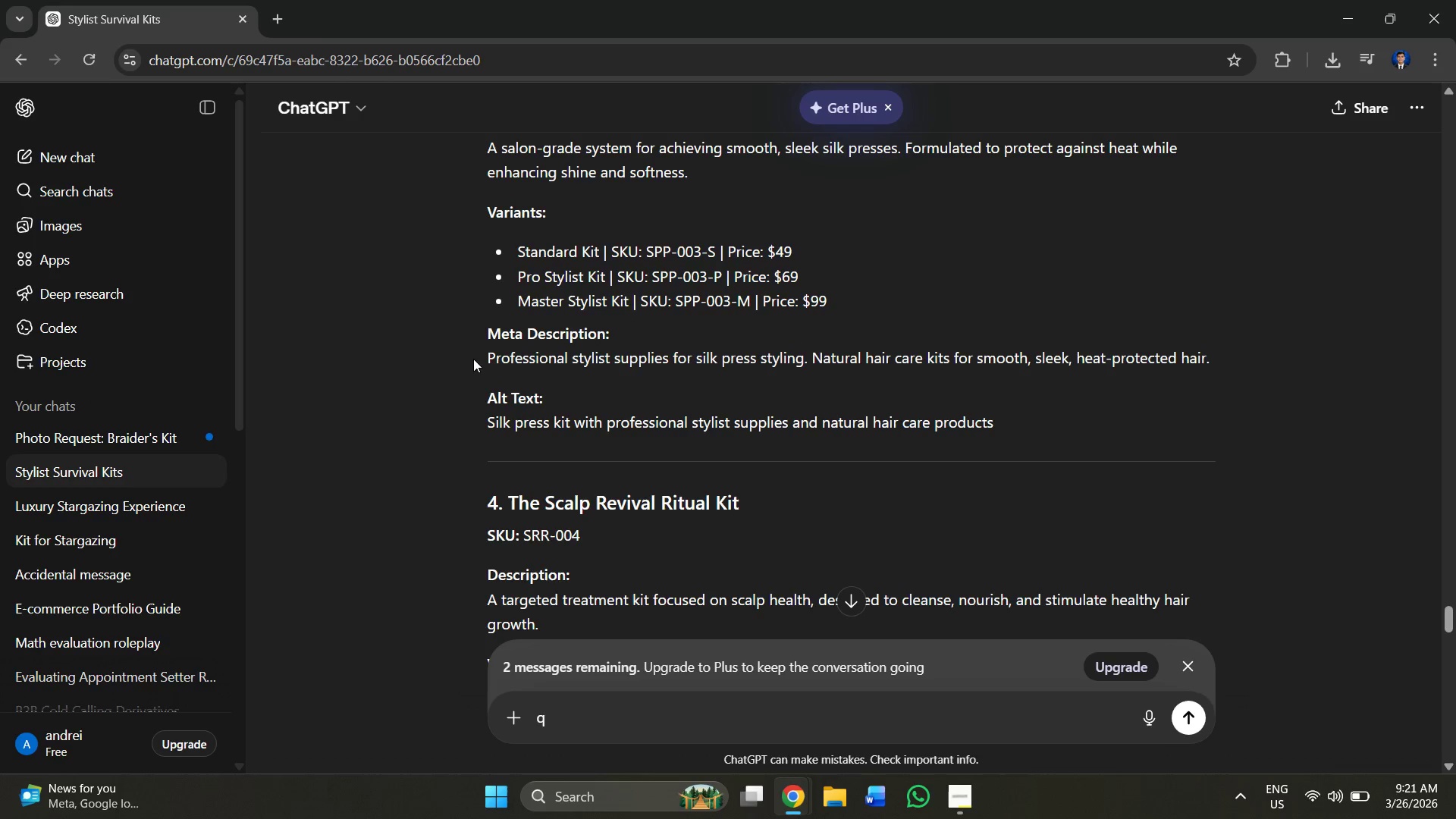 
left_click_drag(start_coordinate=[472, 353], to_coordinate=[1213, 362])
 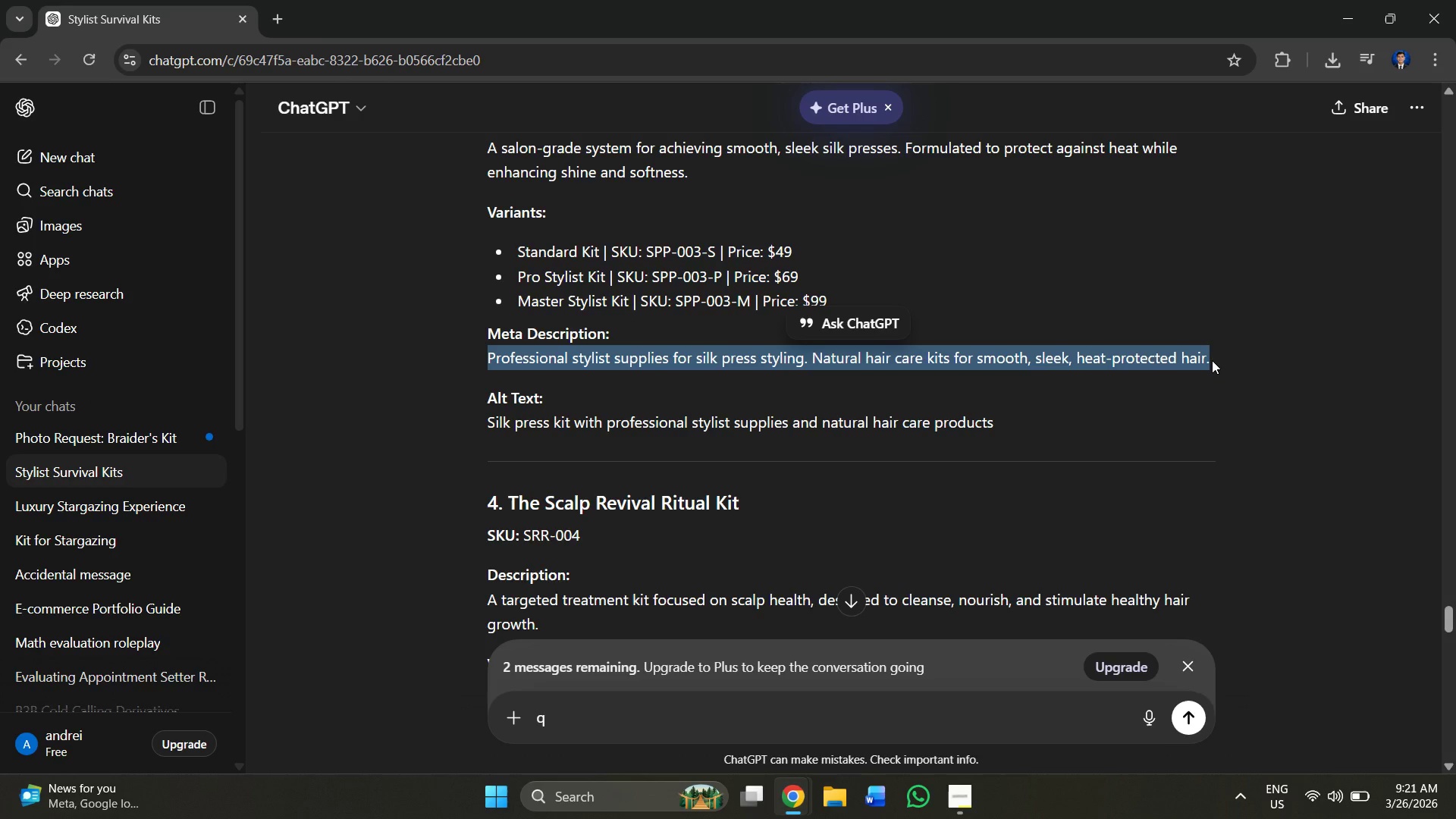 
hold_key(key=ControlLeft, duration=1.06)
 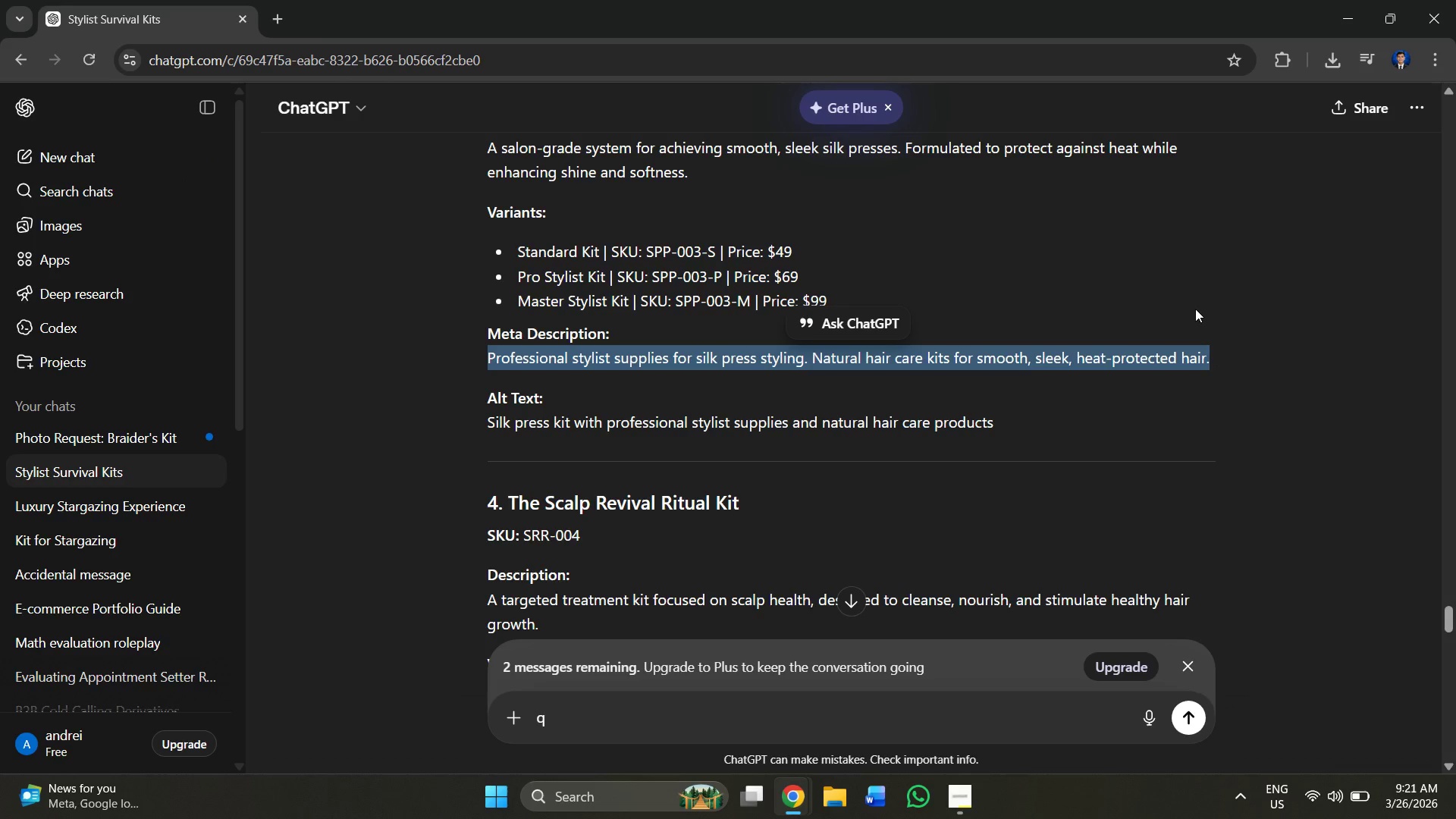 
hold_key(key=C, duration=0.36)
 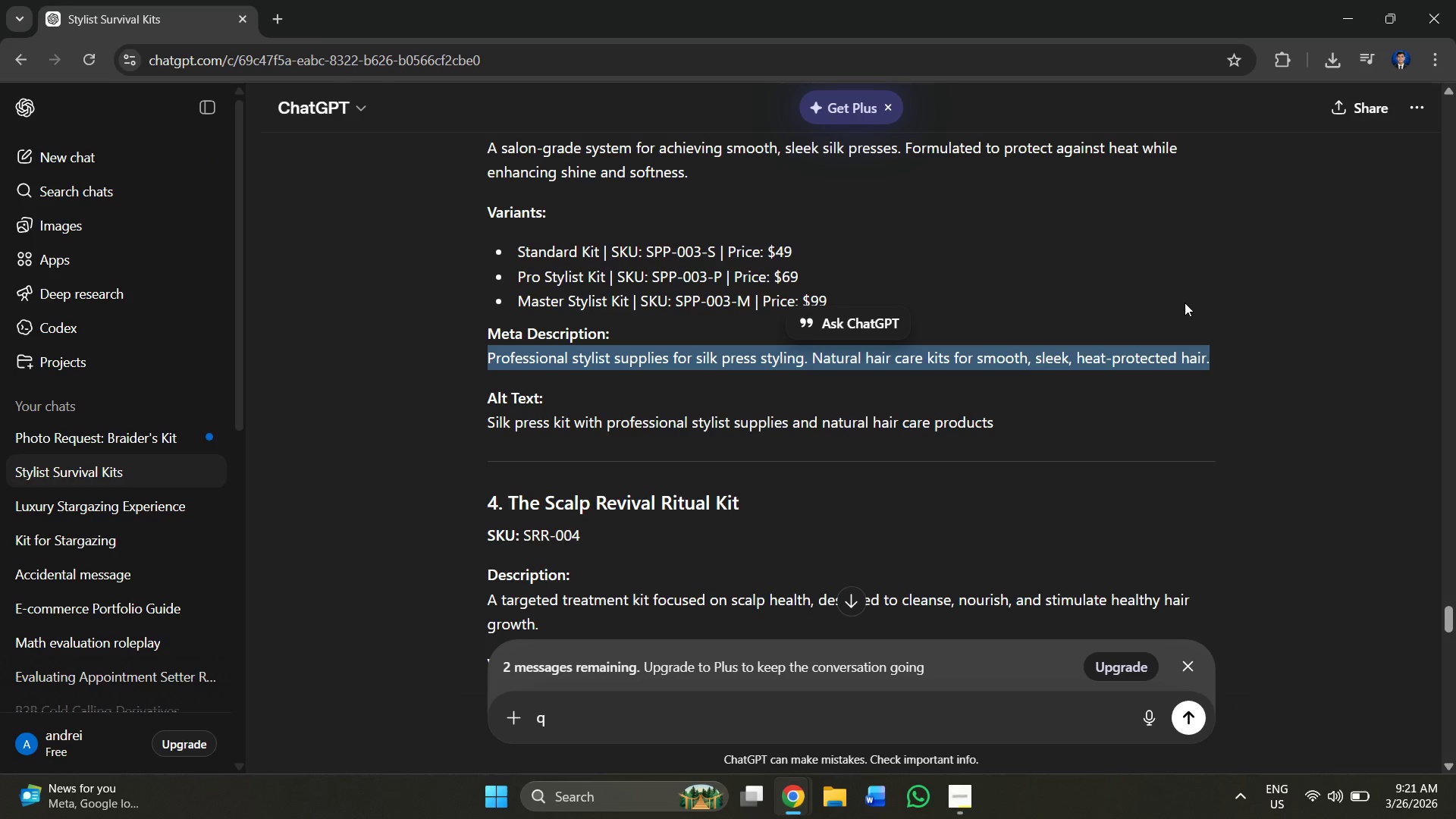 
key(Alt+AltLeft)
 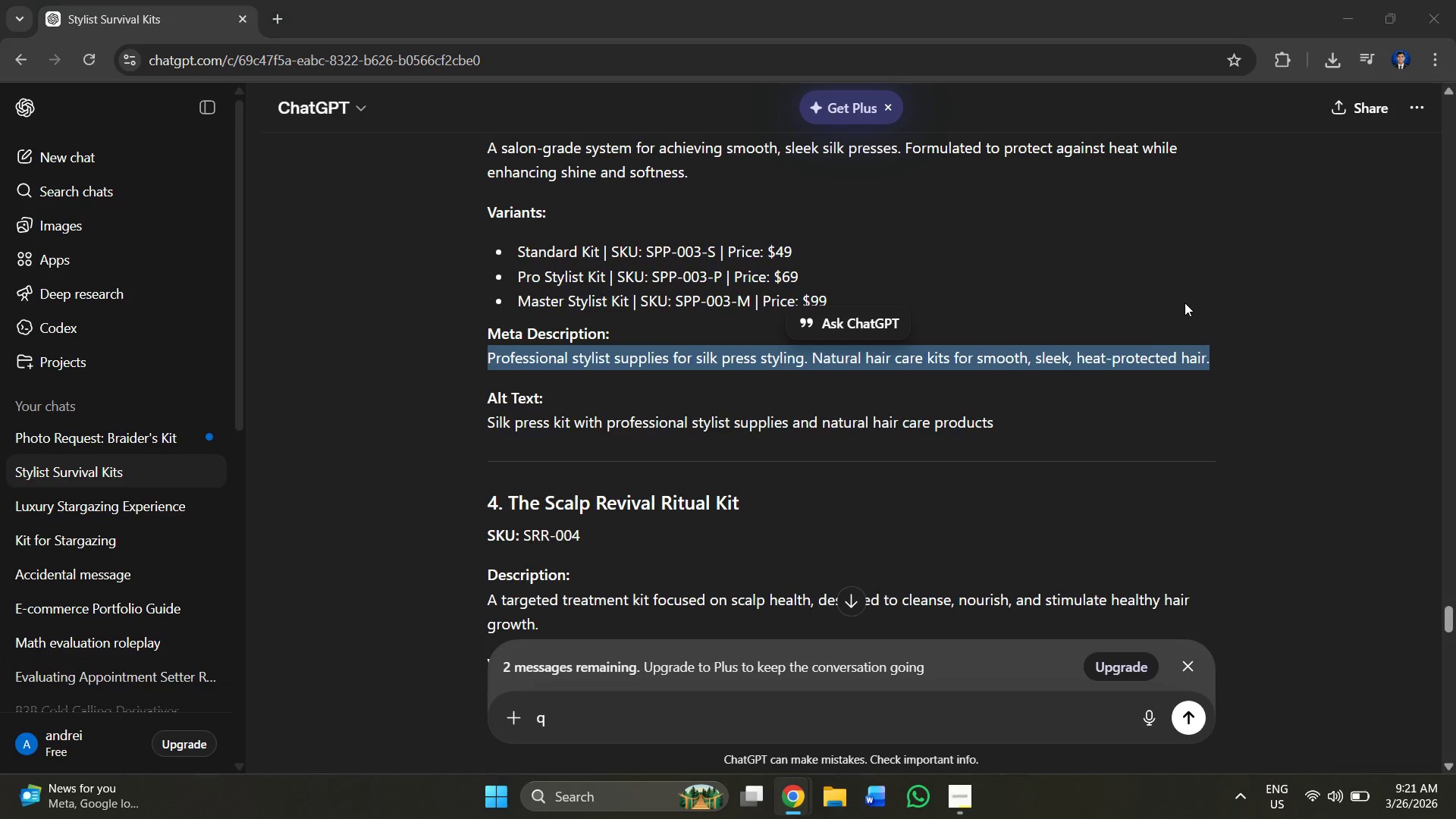 
key(Alt+Tab)
 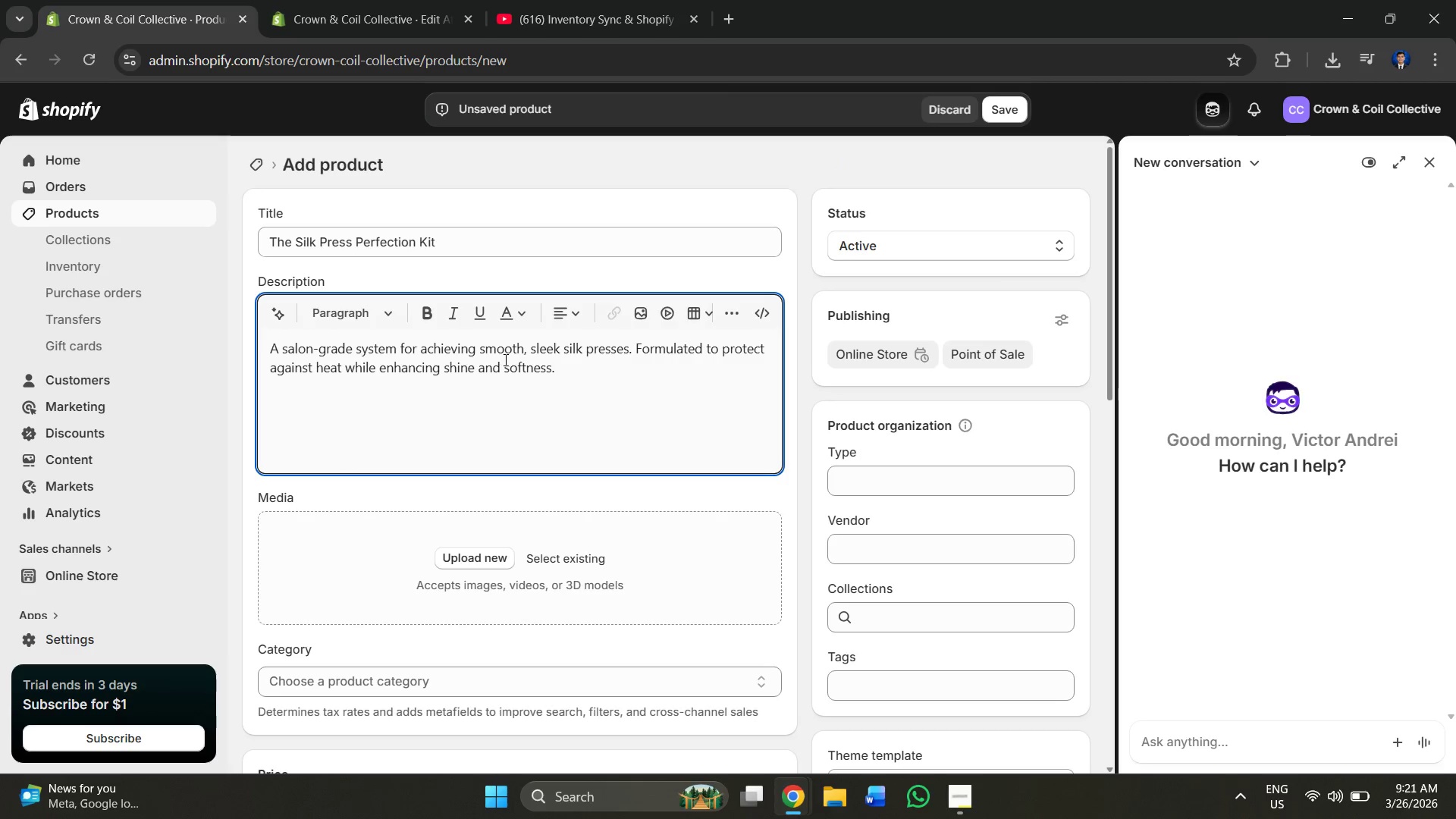 
key(Enter)
 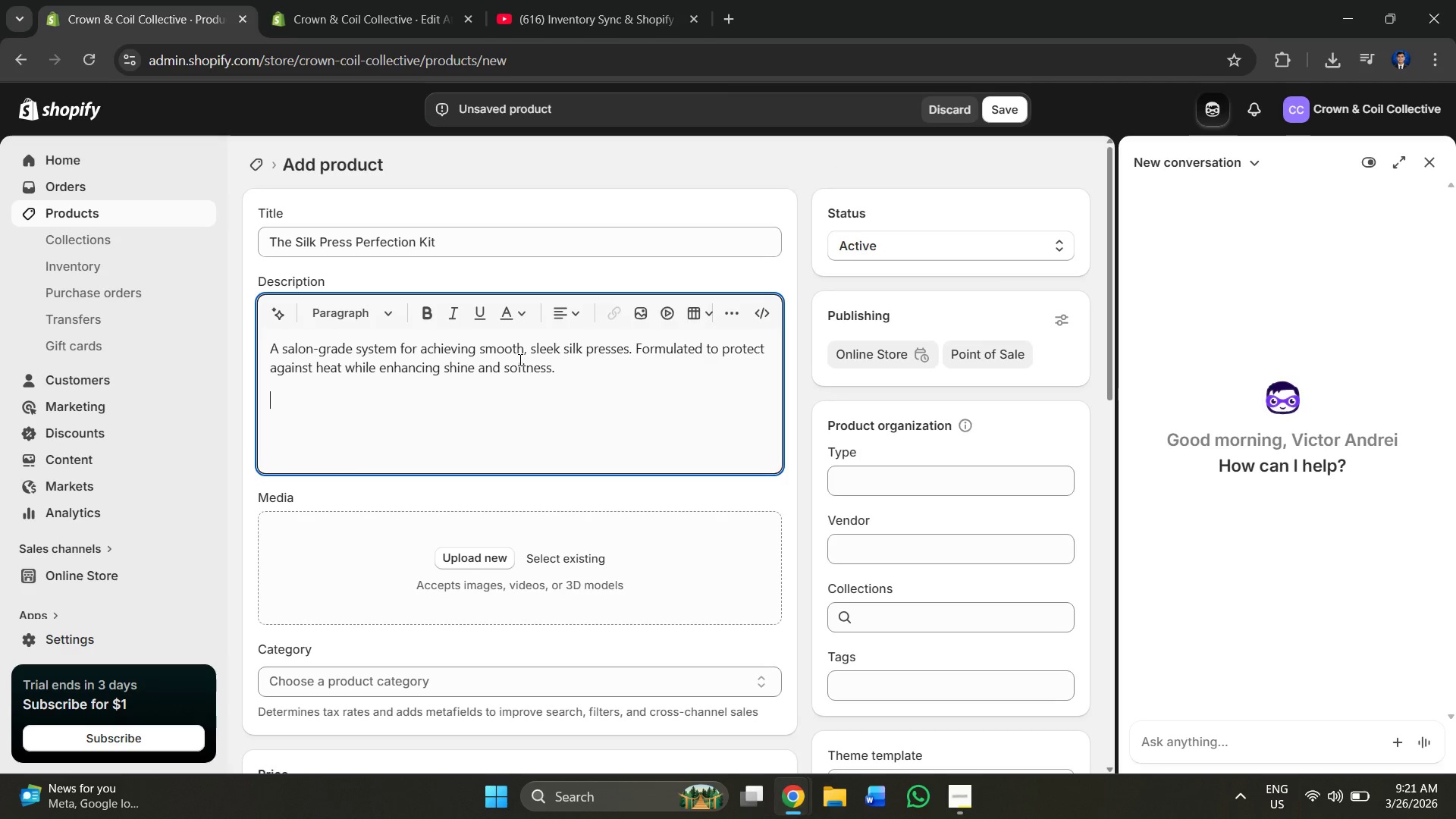 
key(Control+V)
 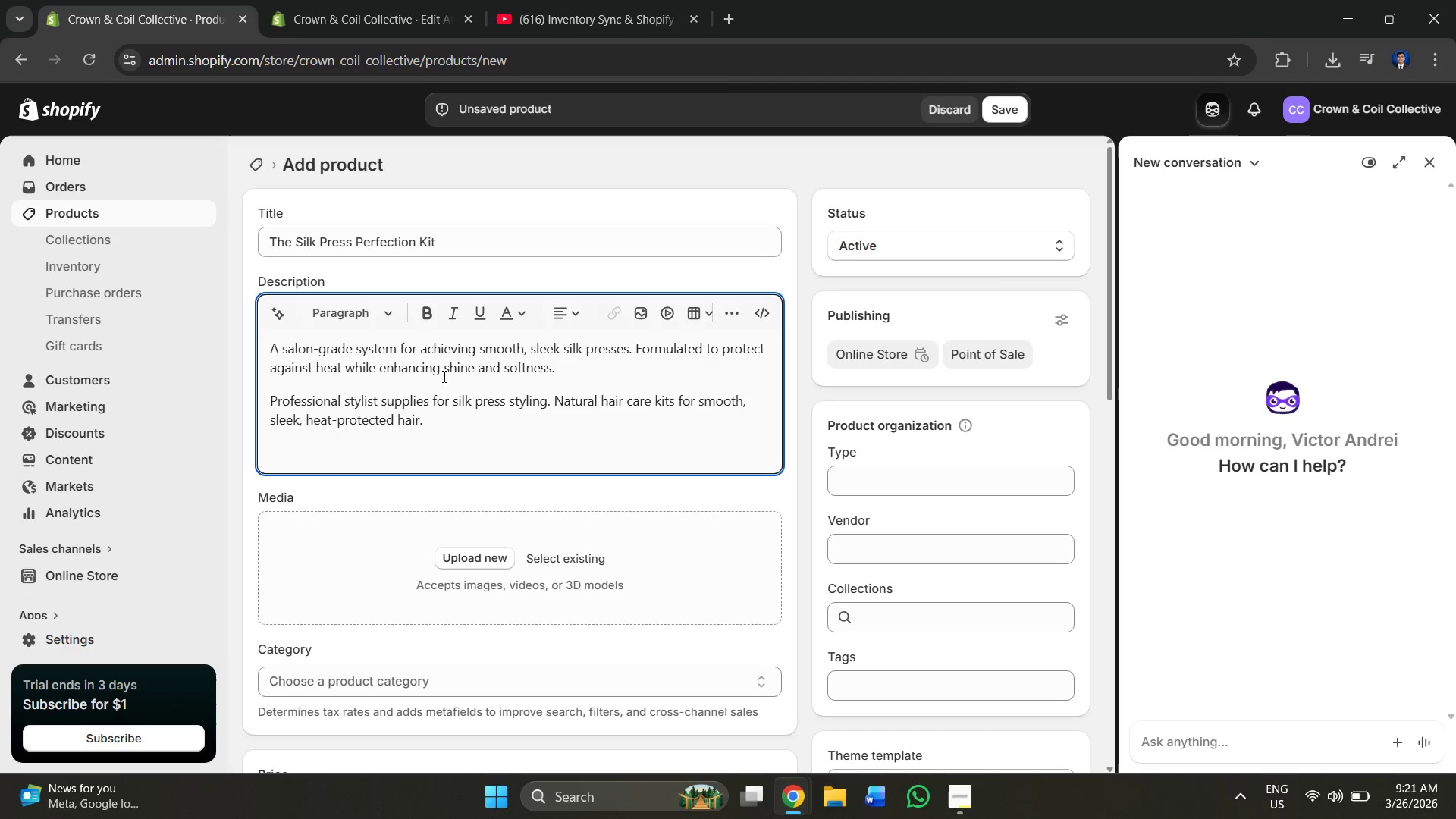 
scroll: coordinate [405, 441], scroll_direction: down, amount: 2.0
 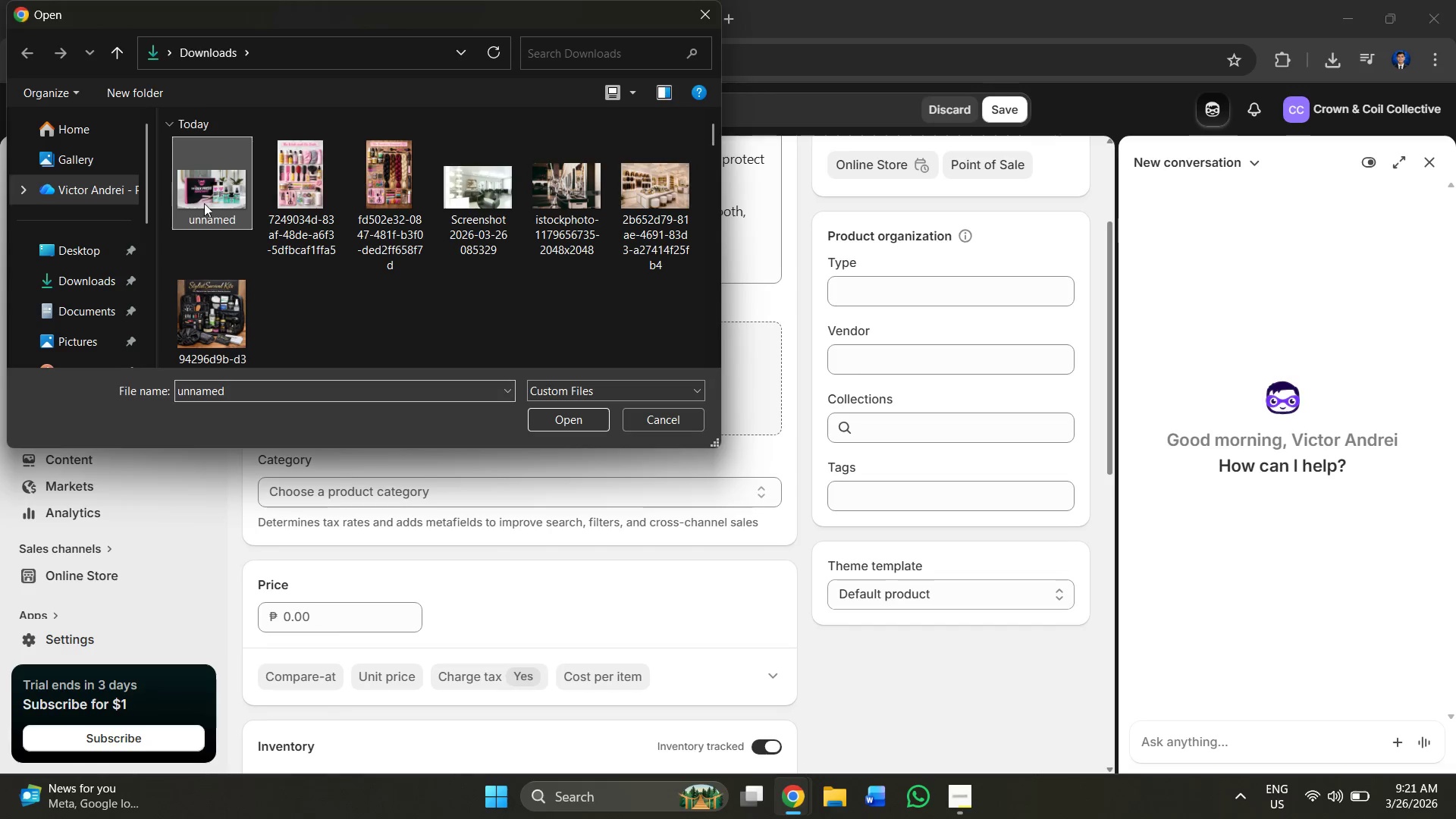 
left_click([565, 415])
 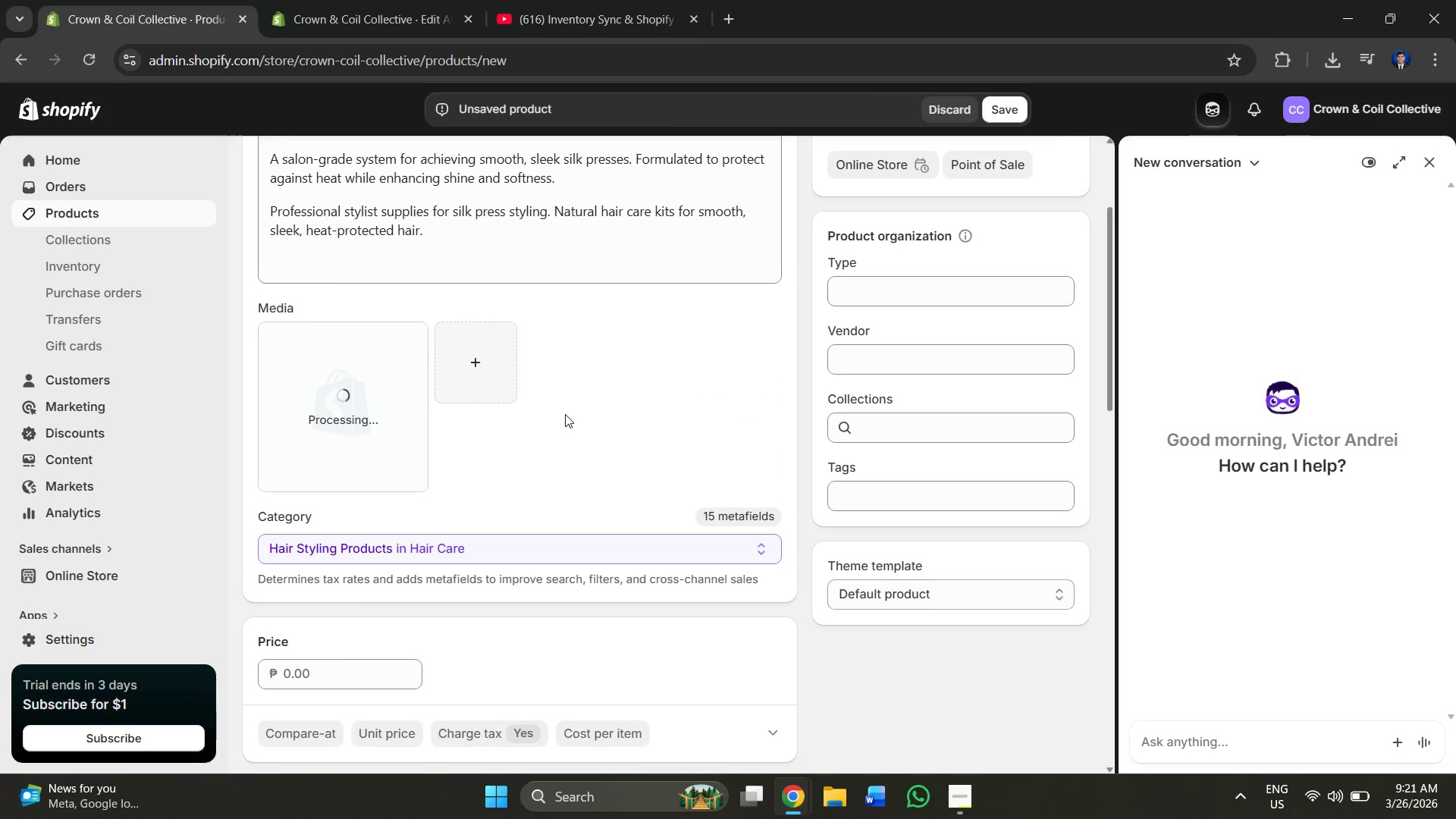 
wait(5.41)
 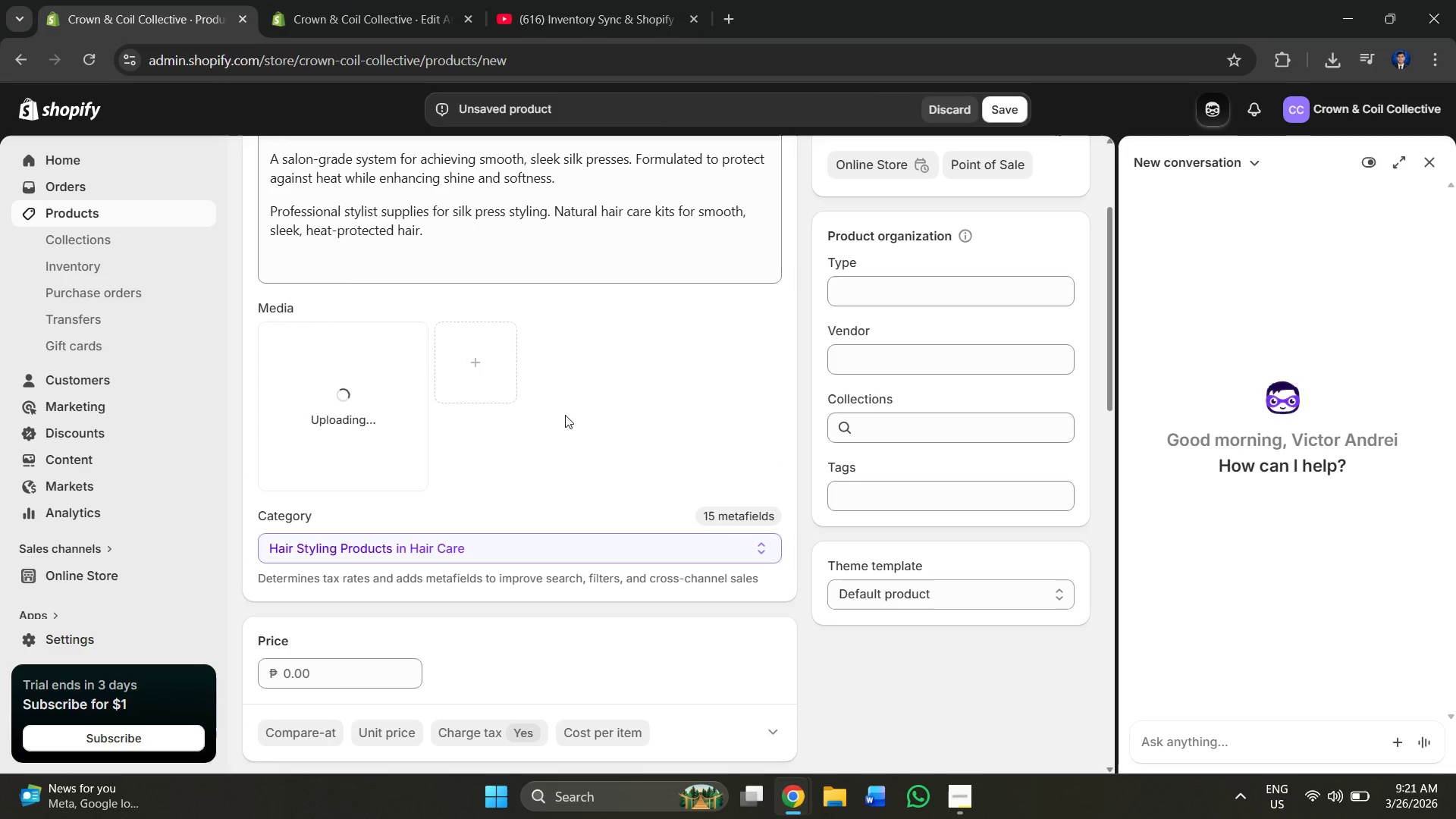 
scroll: coordinate [439, 464], scroll_direction: down, amount: 10.0
 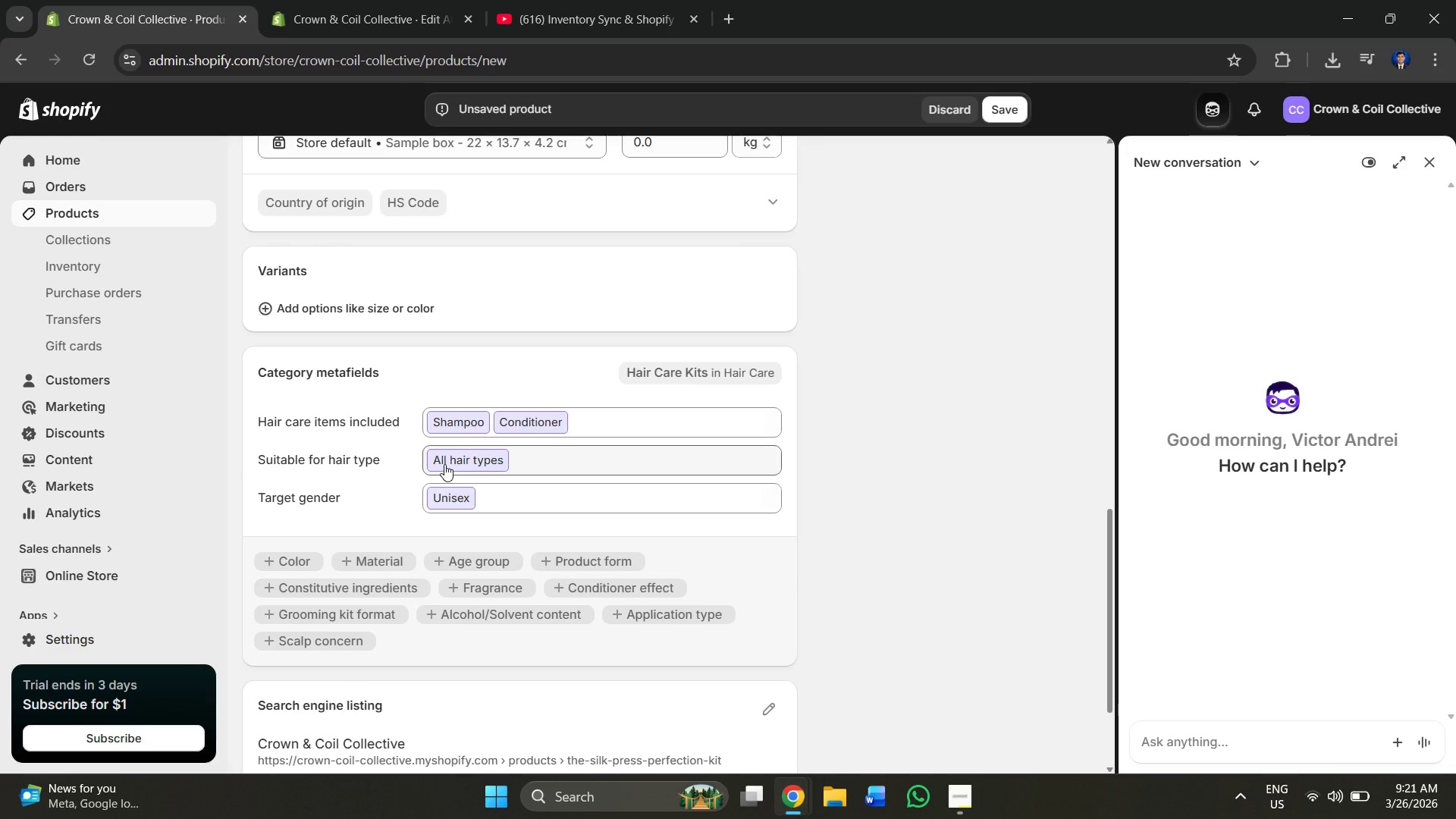 
scroll: coordinate [444, 463], scroll_direction: up, amount: 1.0
 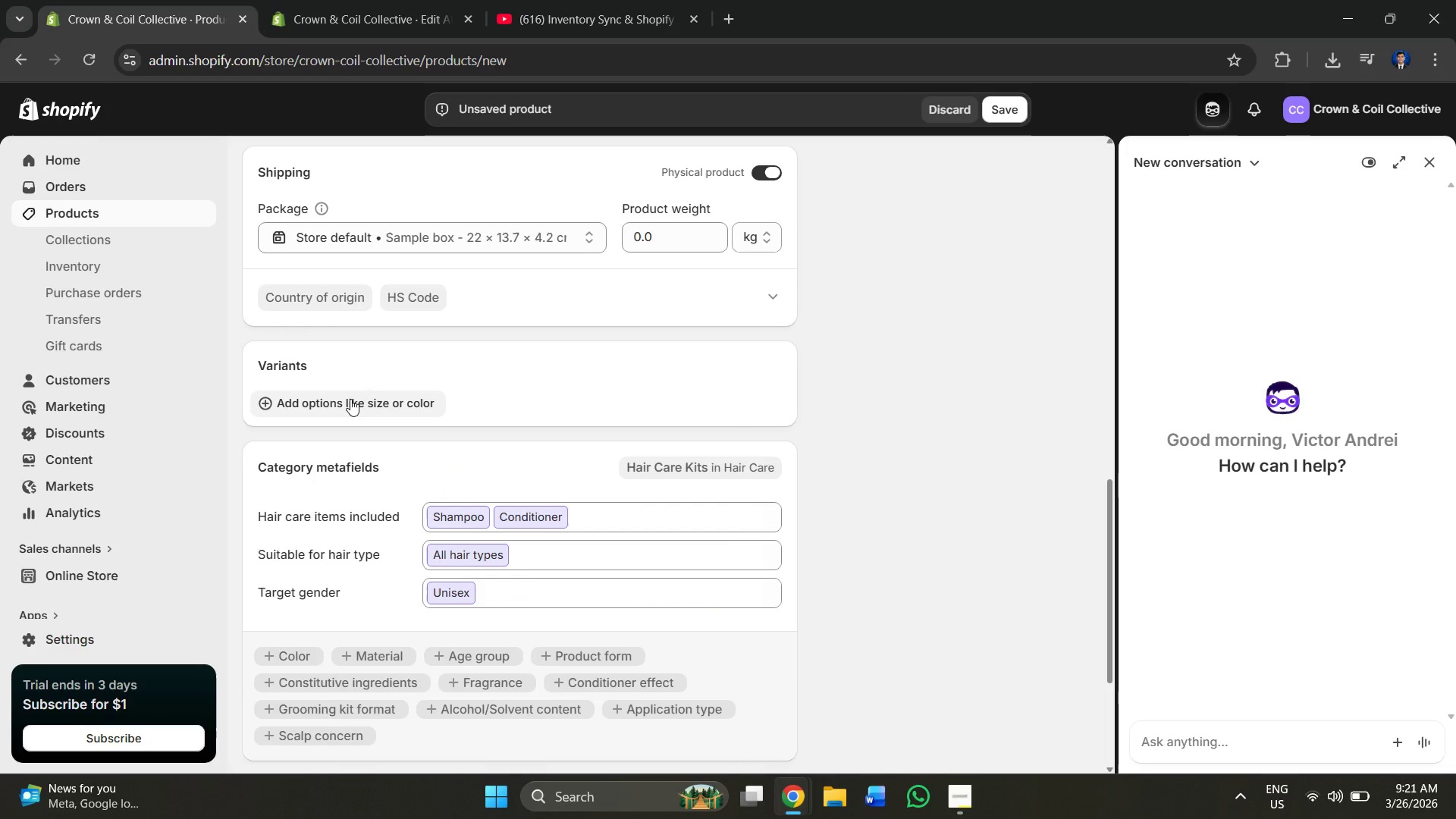 
left_click([350, 399])
 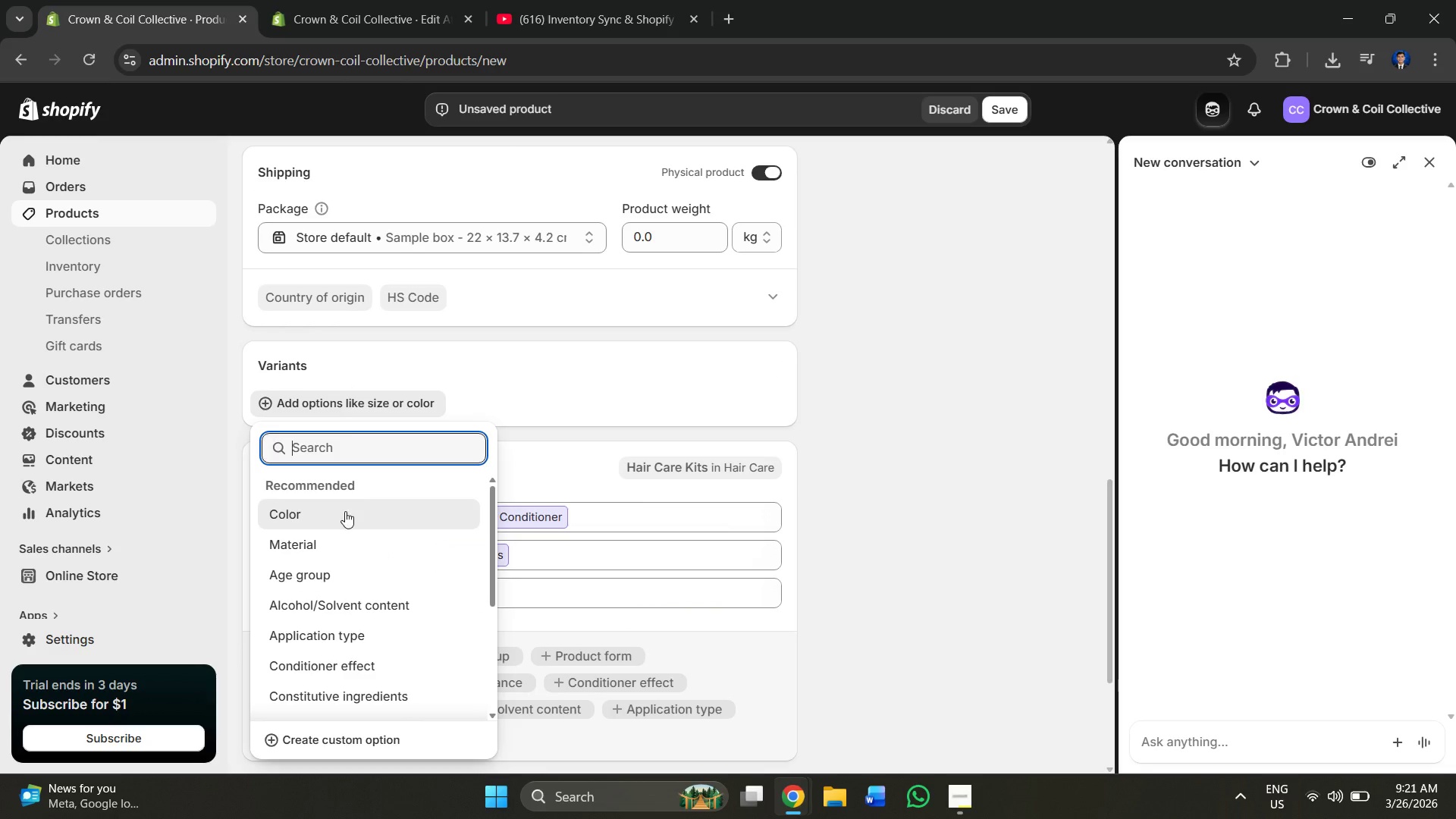 
scroll: coordinate [343, 540], scroll_direction: down, amount: 5.0
 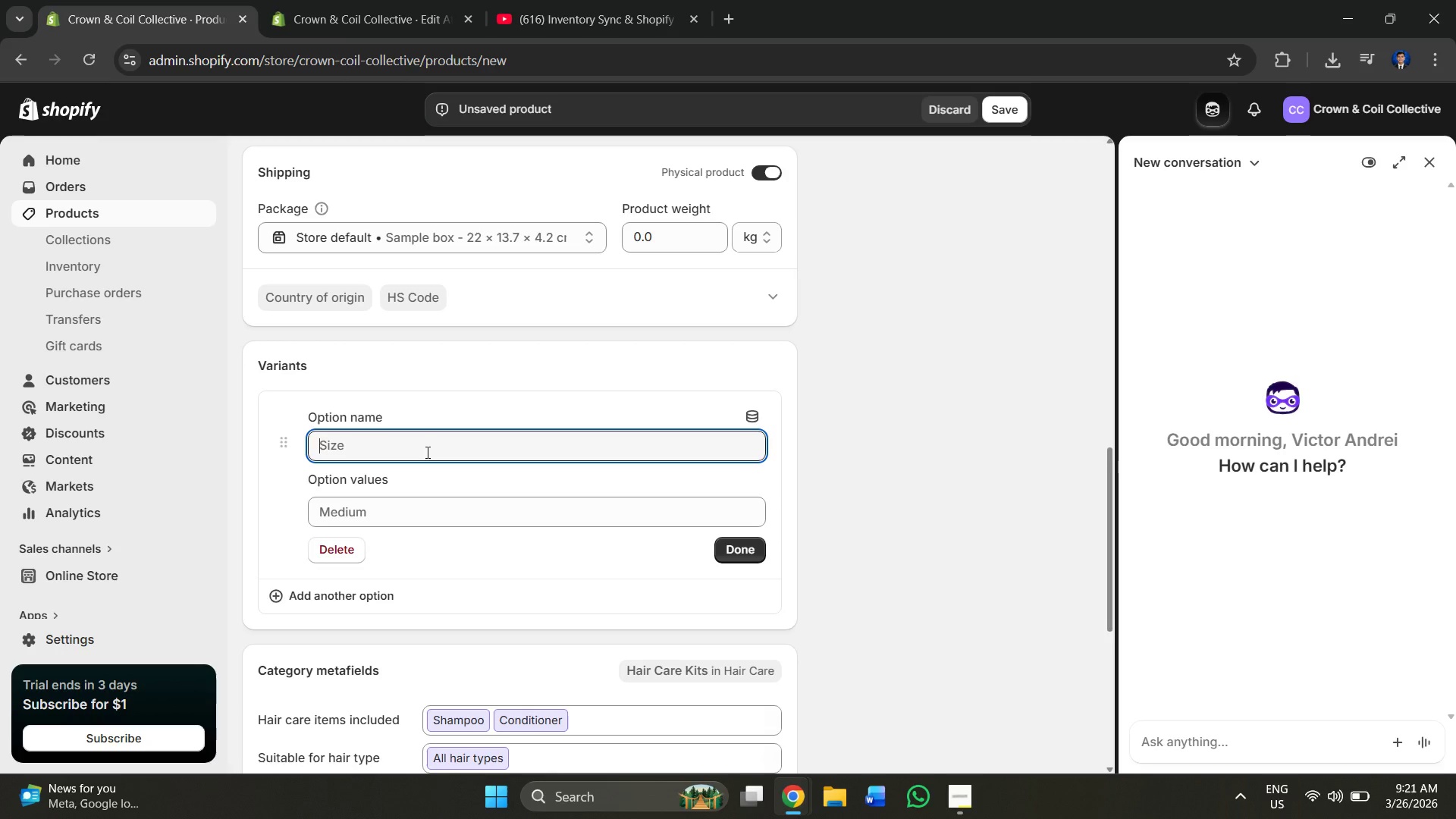 
type(variq]\)
key(Backspace)
key(Backspace)
 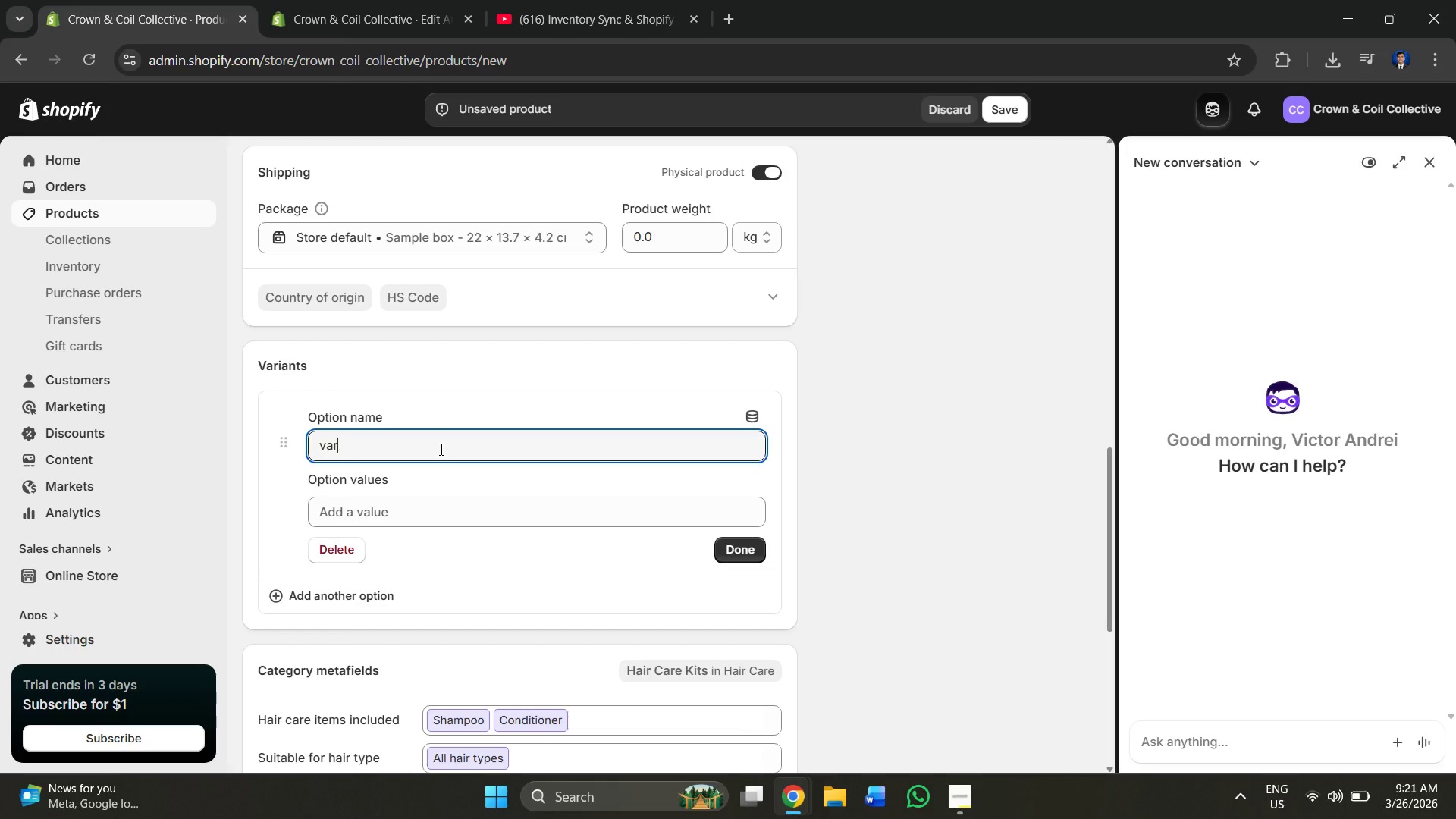 
hold_key(key=Backspace, duration=0.8)
 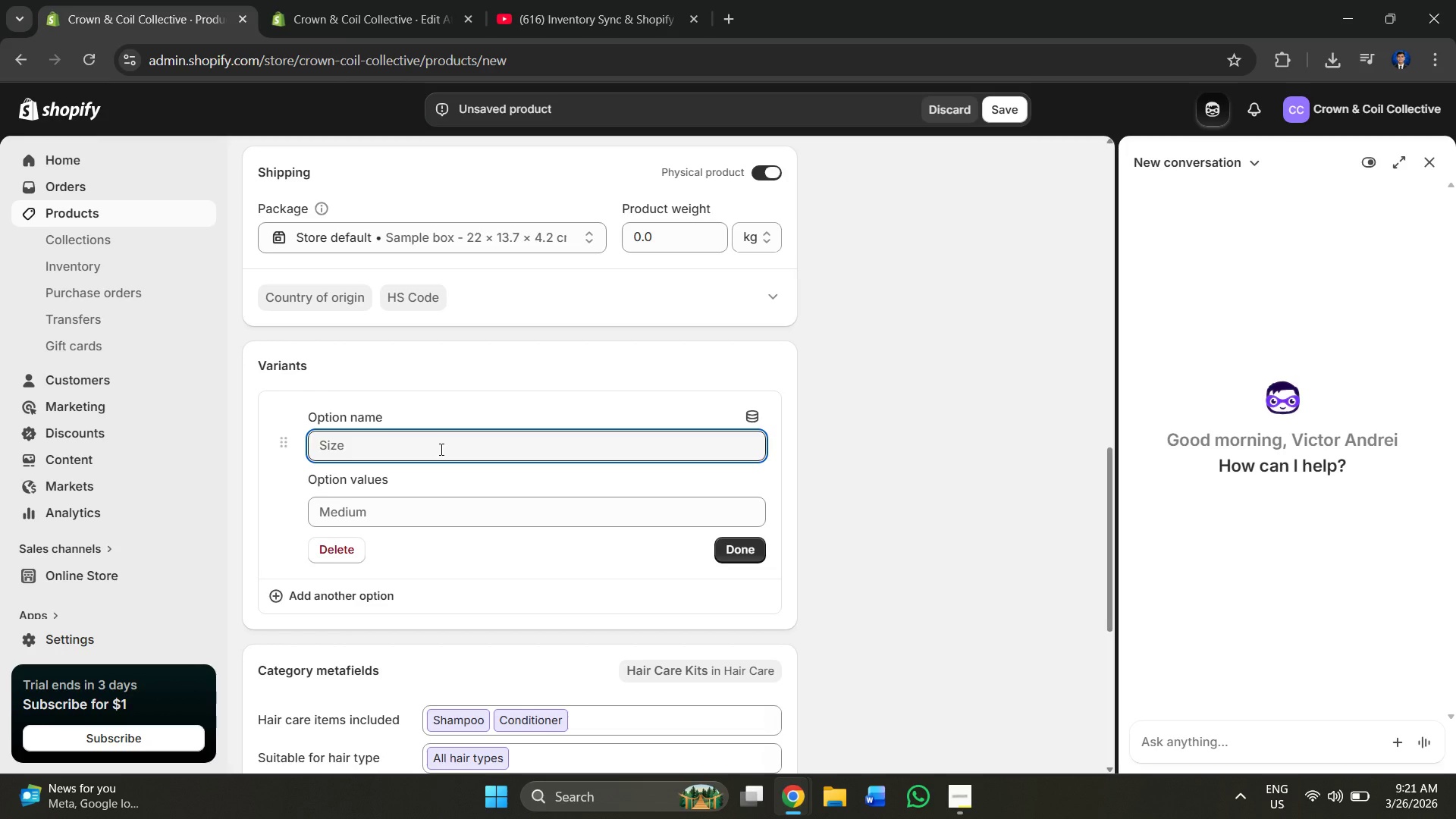 
key(Alt+AltLeft)
 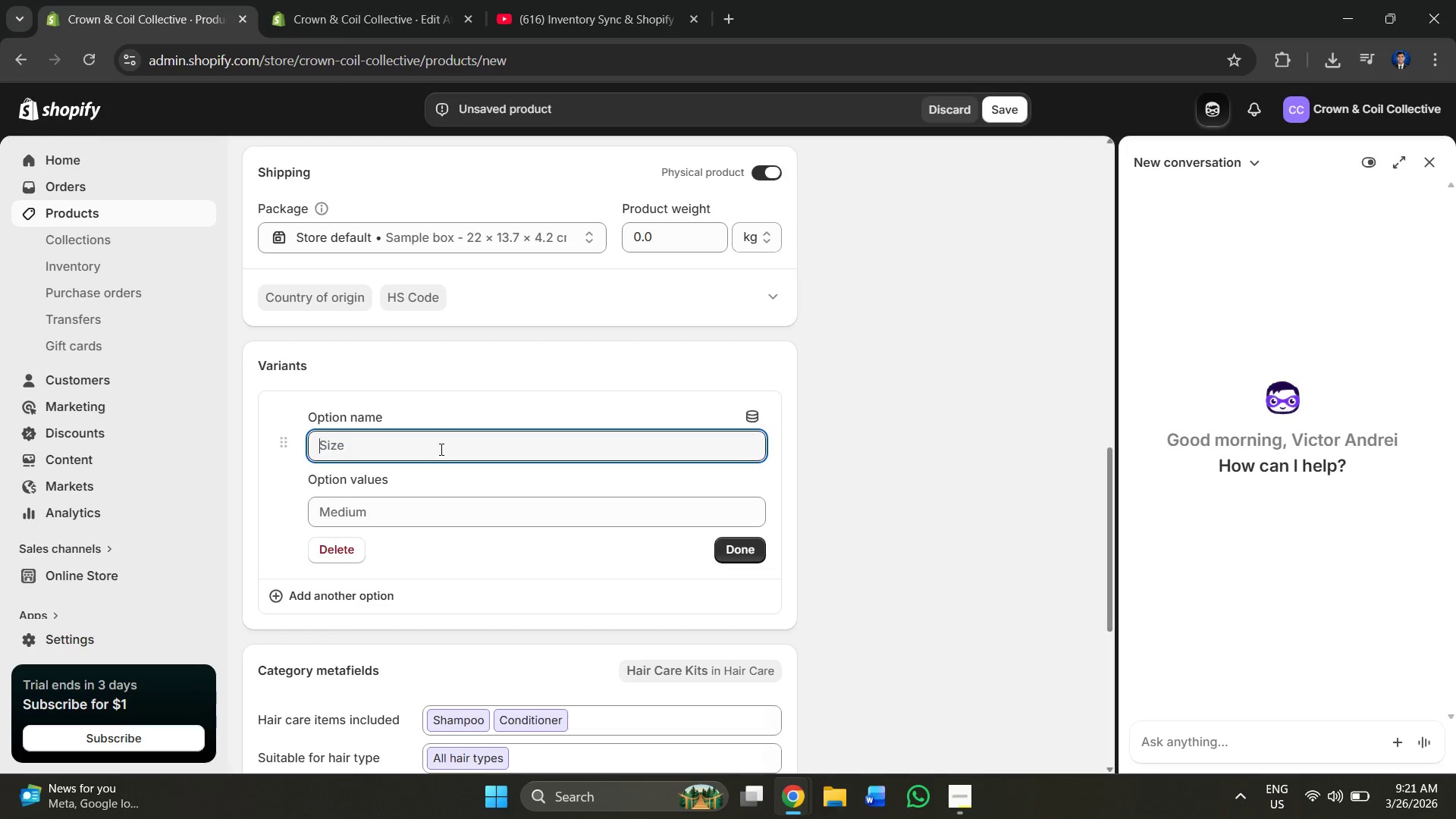 
key(Alt+Tab)
 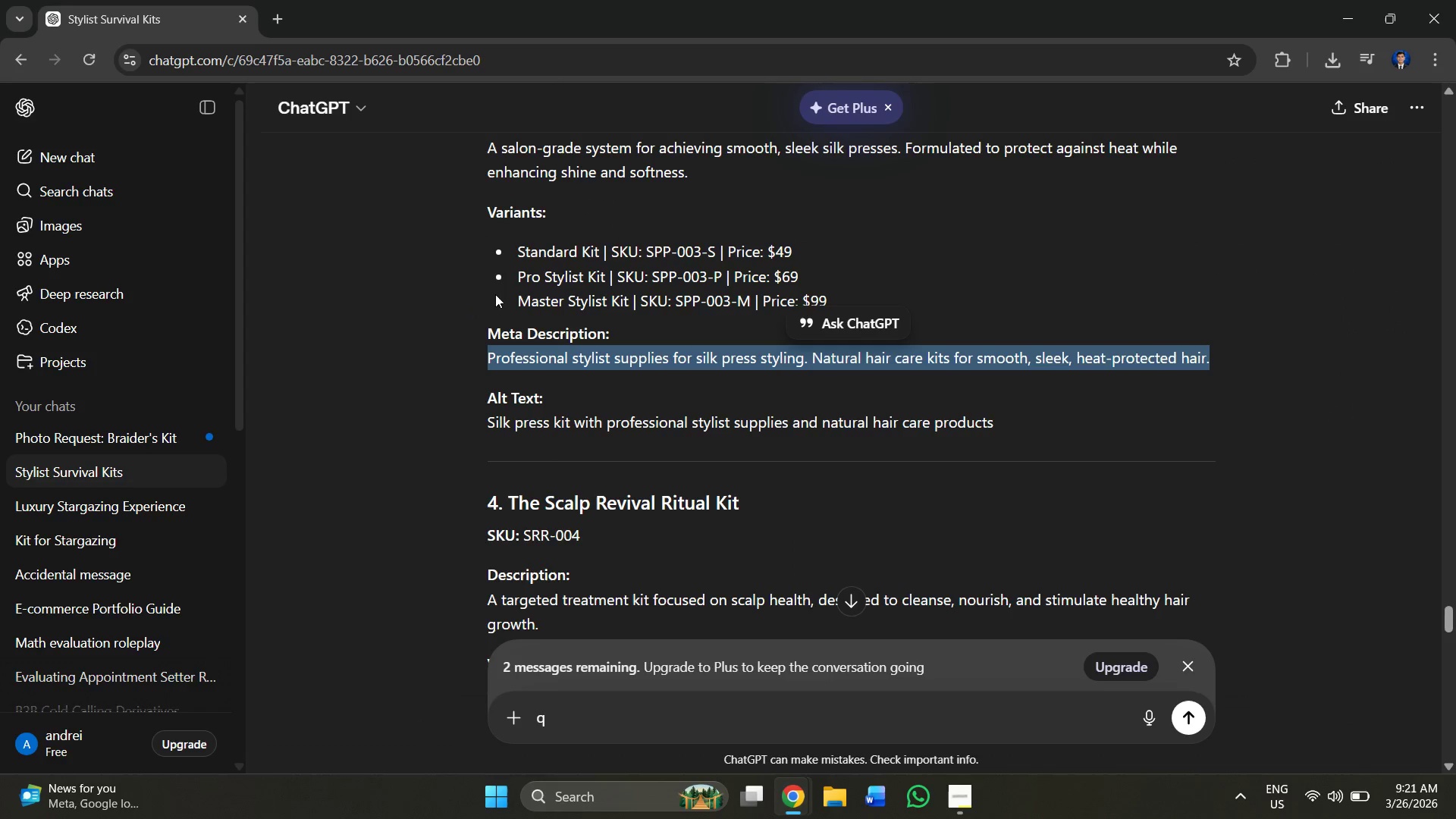 
left_click_drag(start_coordinate=[479, 206], to_coordinate=[541, 206])
 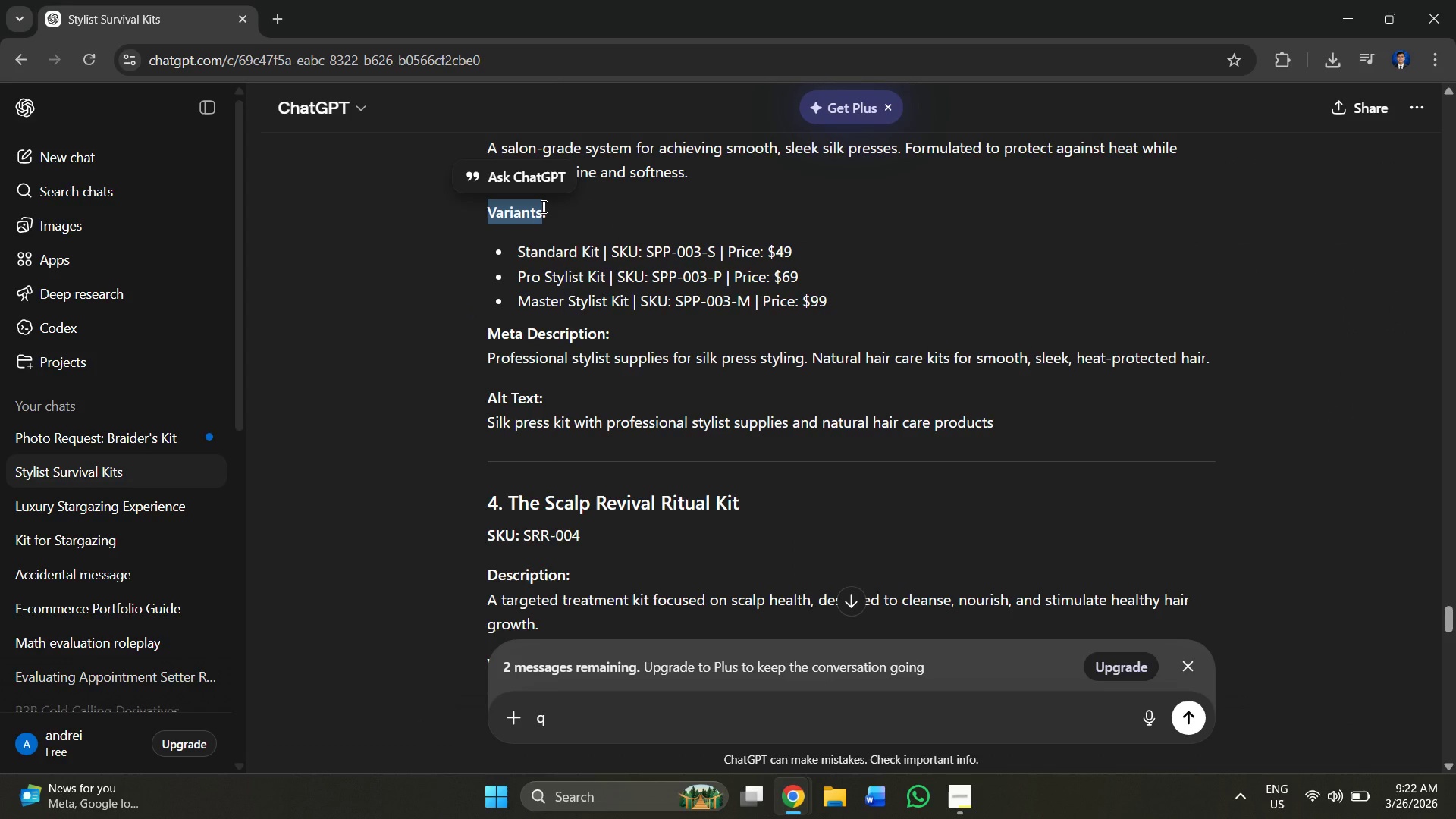 
hold_key(key=ControlLeft, duration=0.78)
 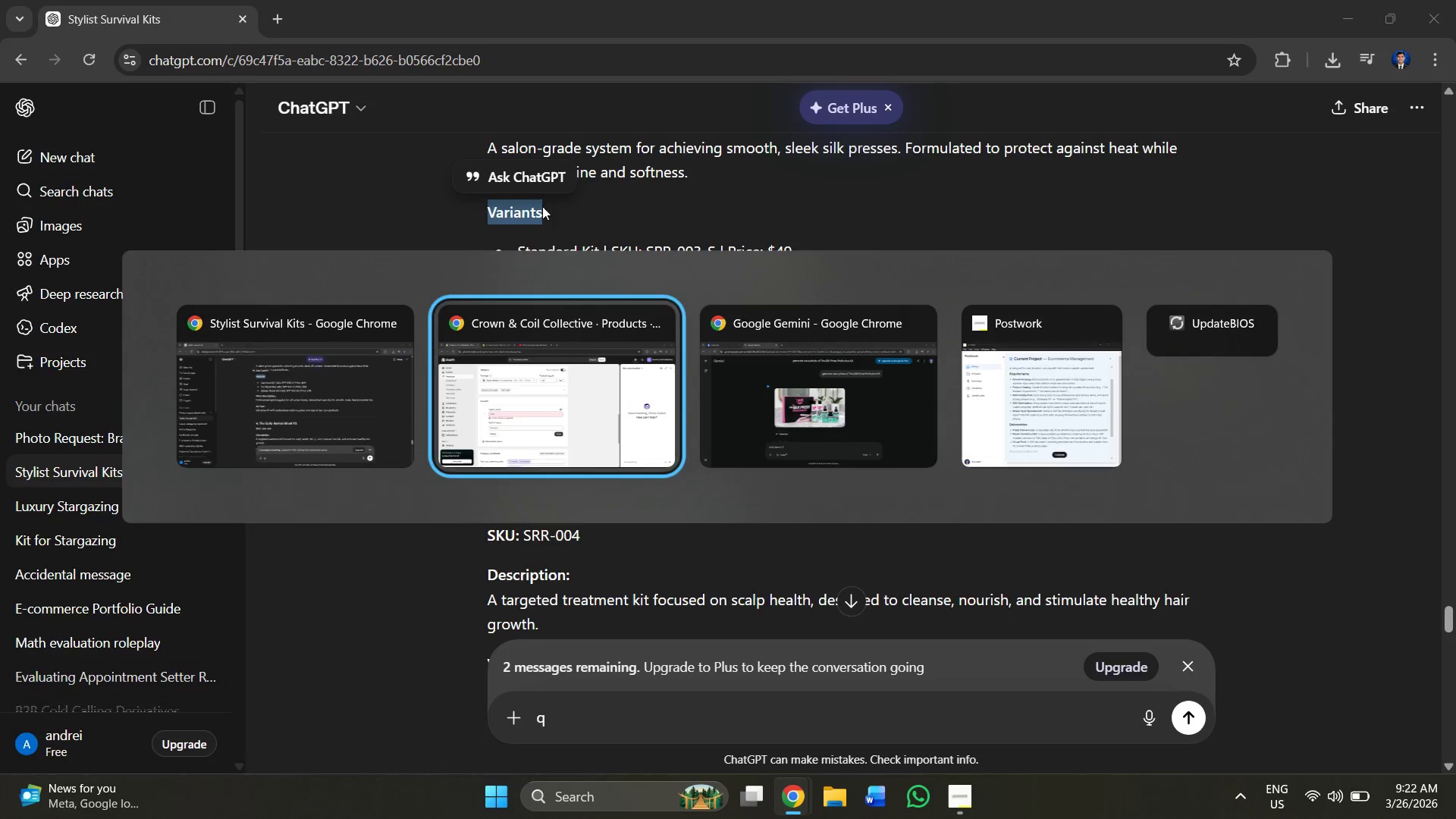 
hold_key(key=C, duration=0.5)
 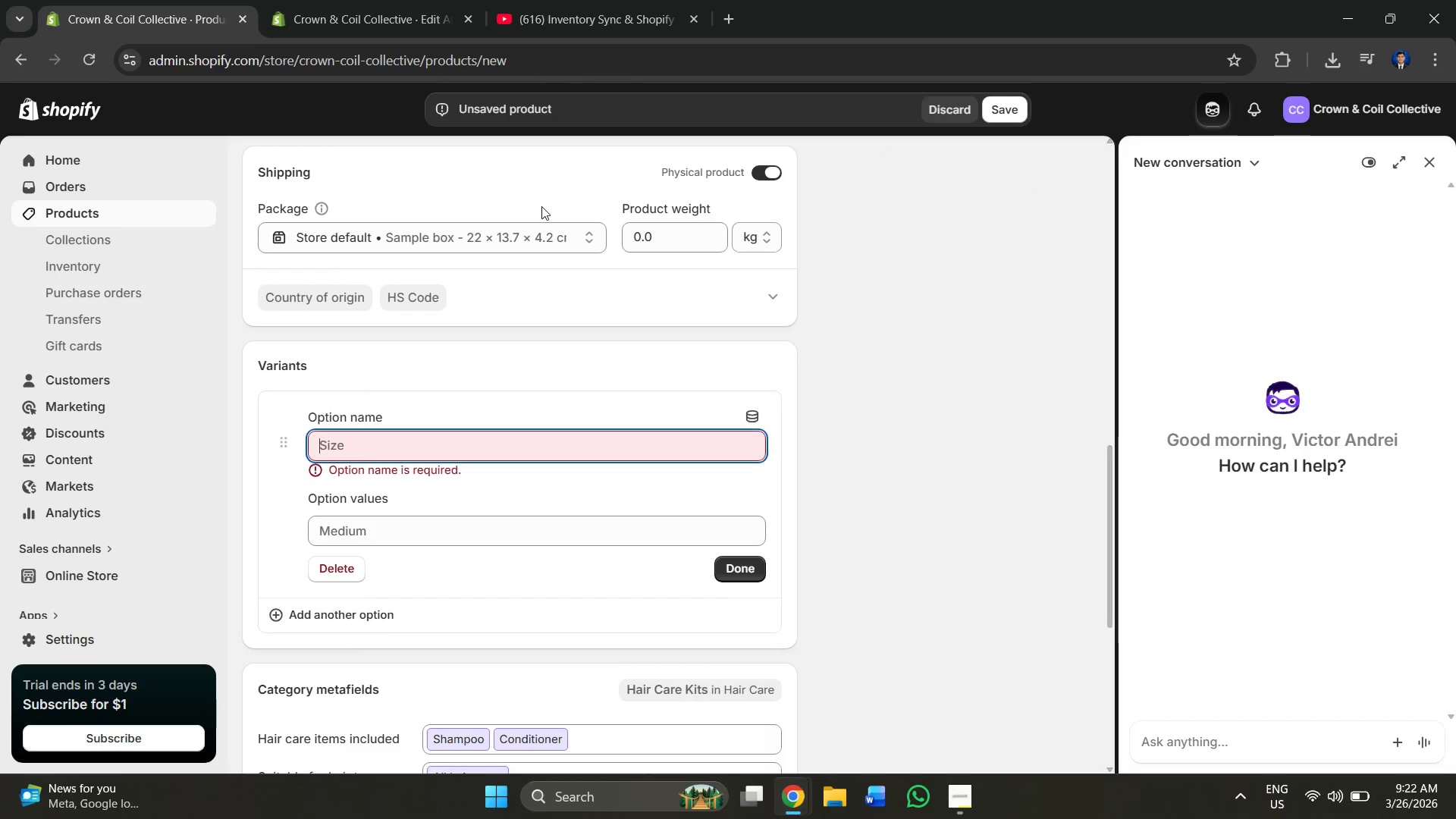 
key(Alt+Tab)
 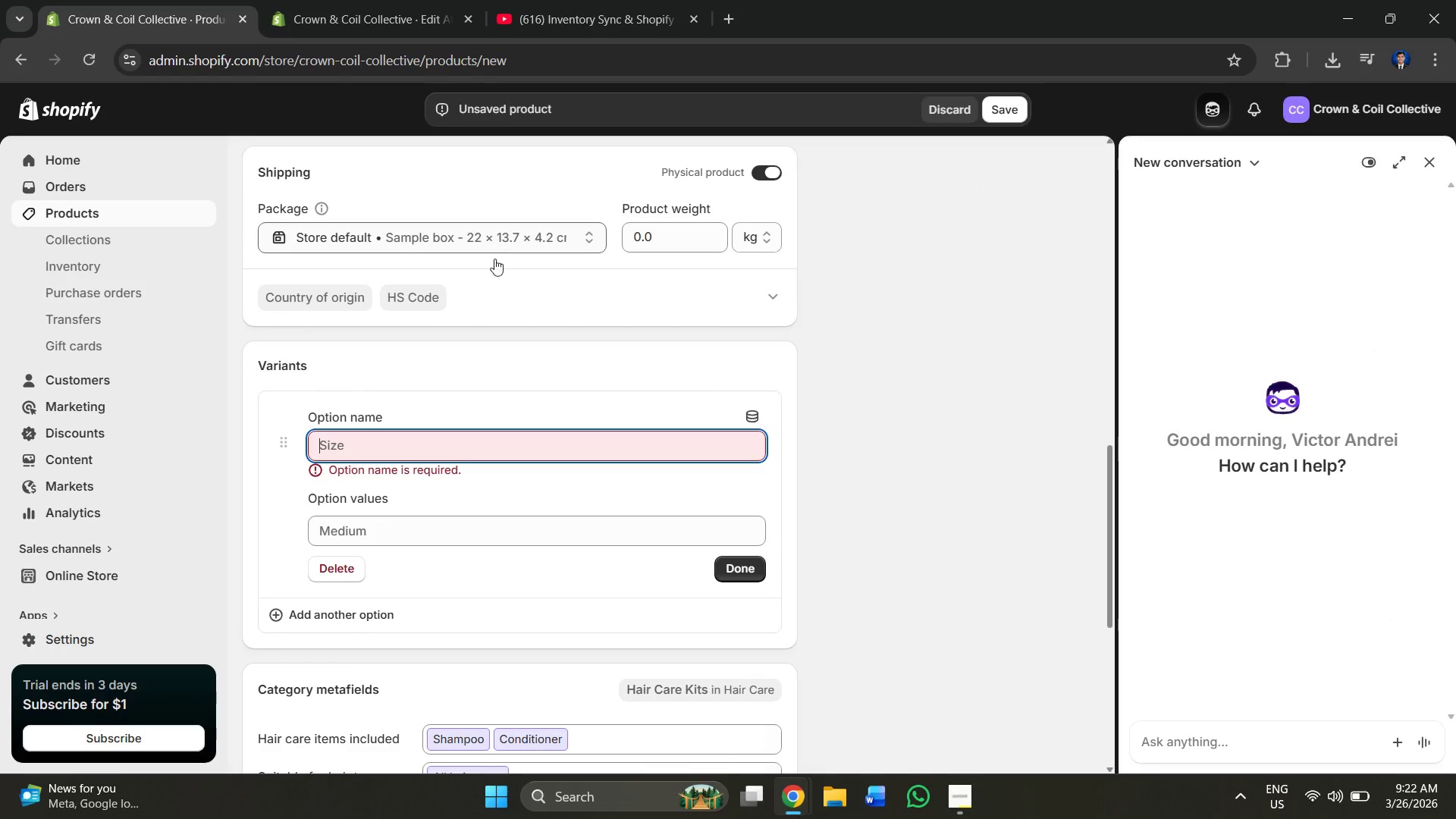 
key(Control+V)
 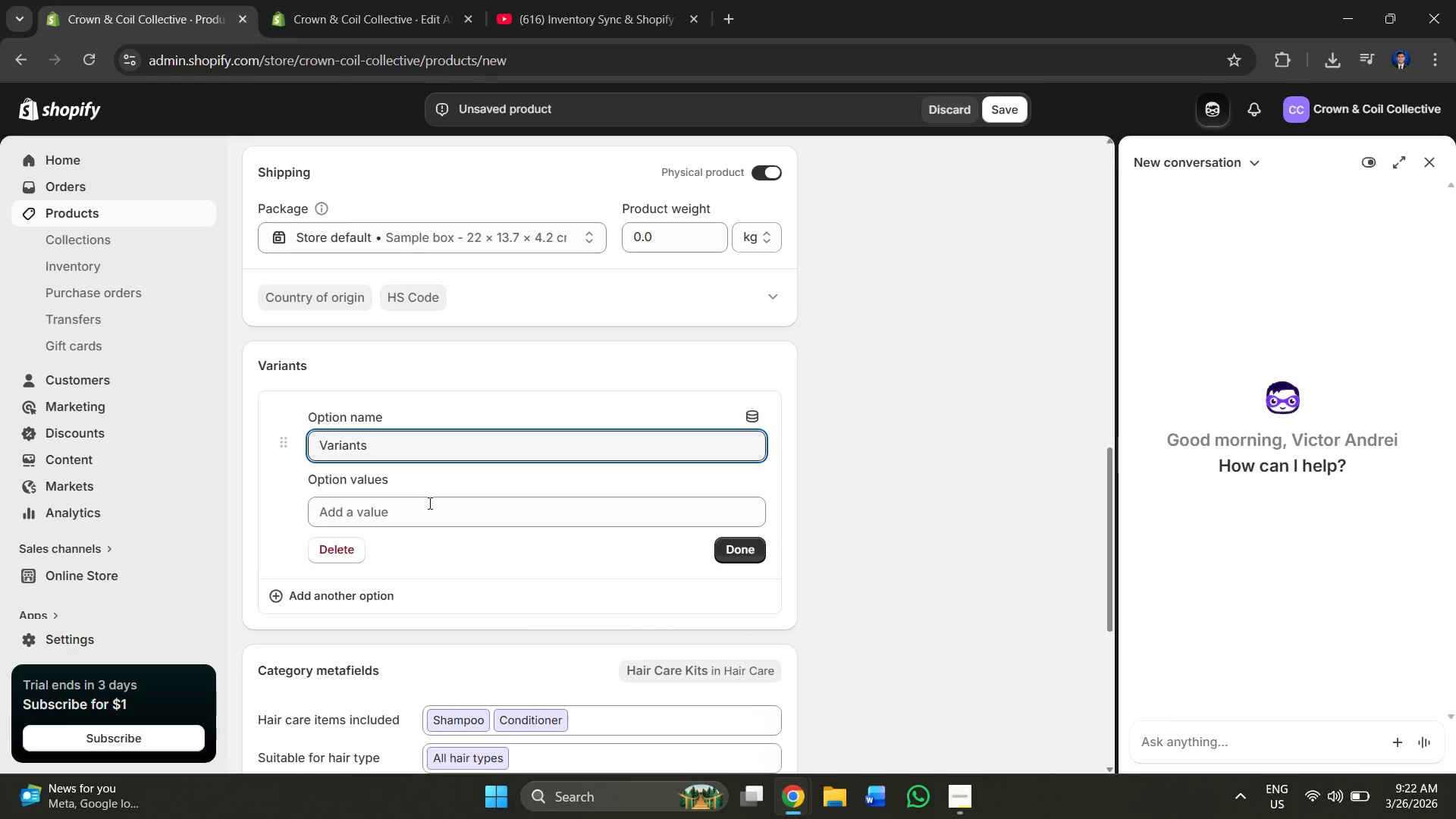 
left_click([420, 511])
 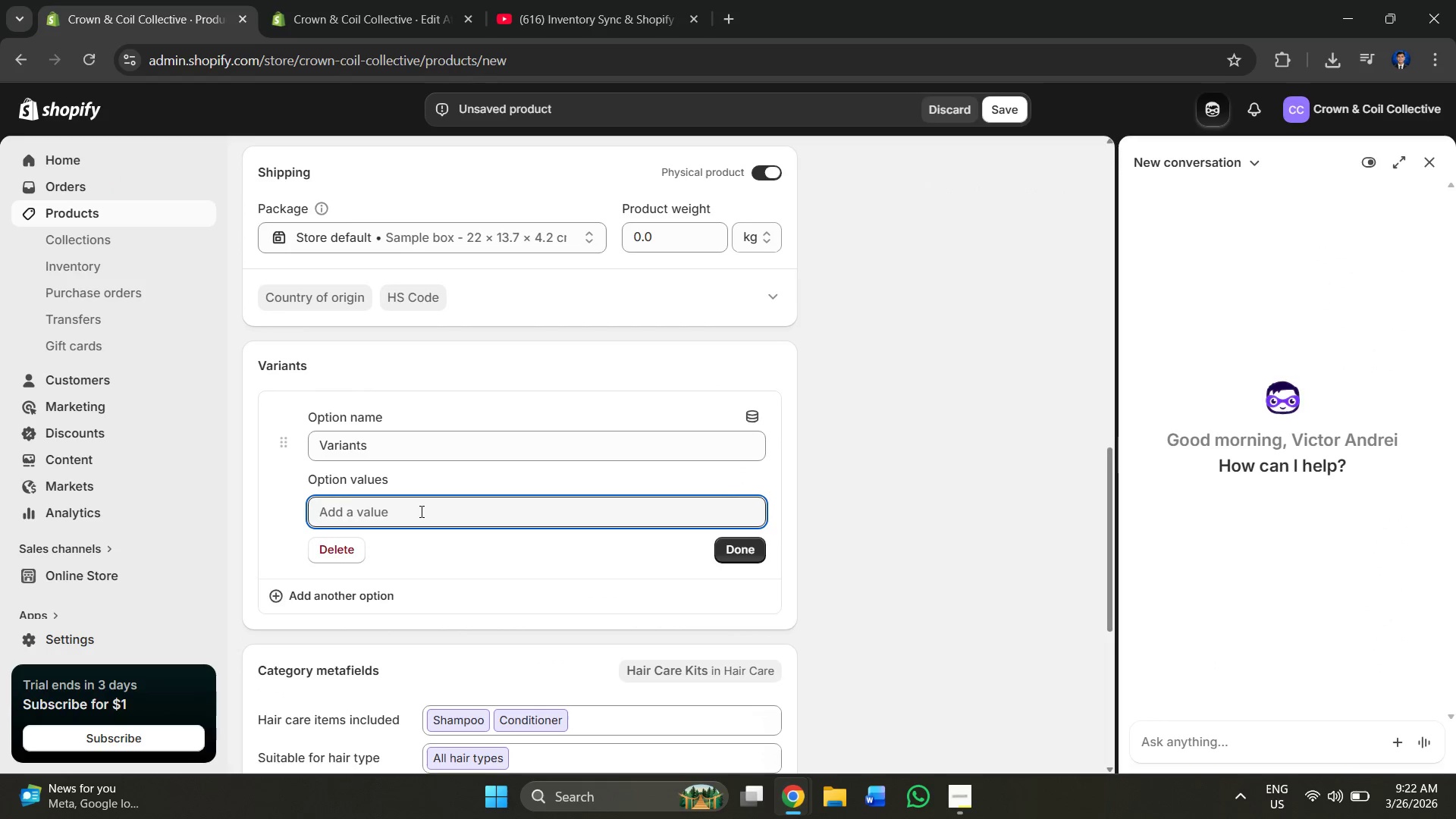 
key(Alt+AltLeft)
 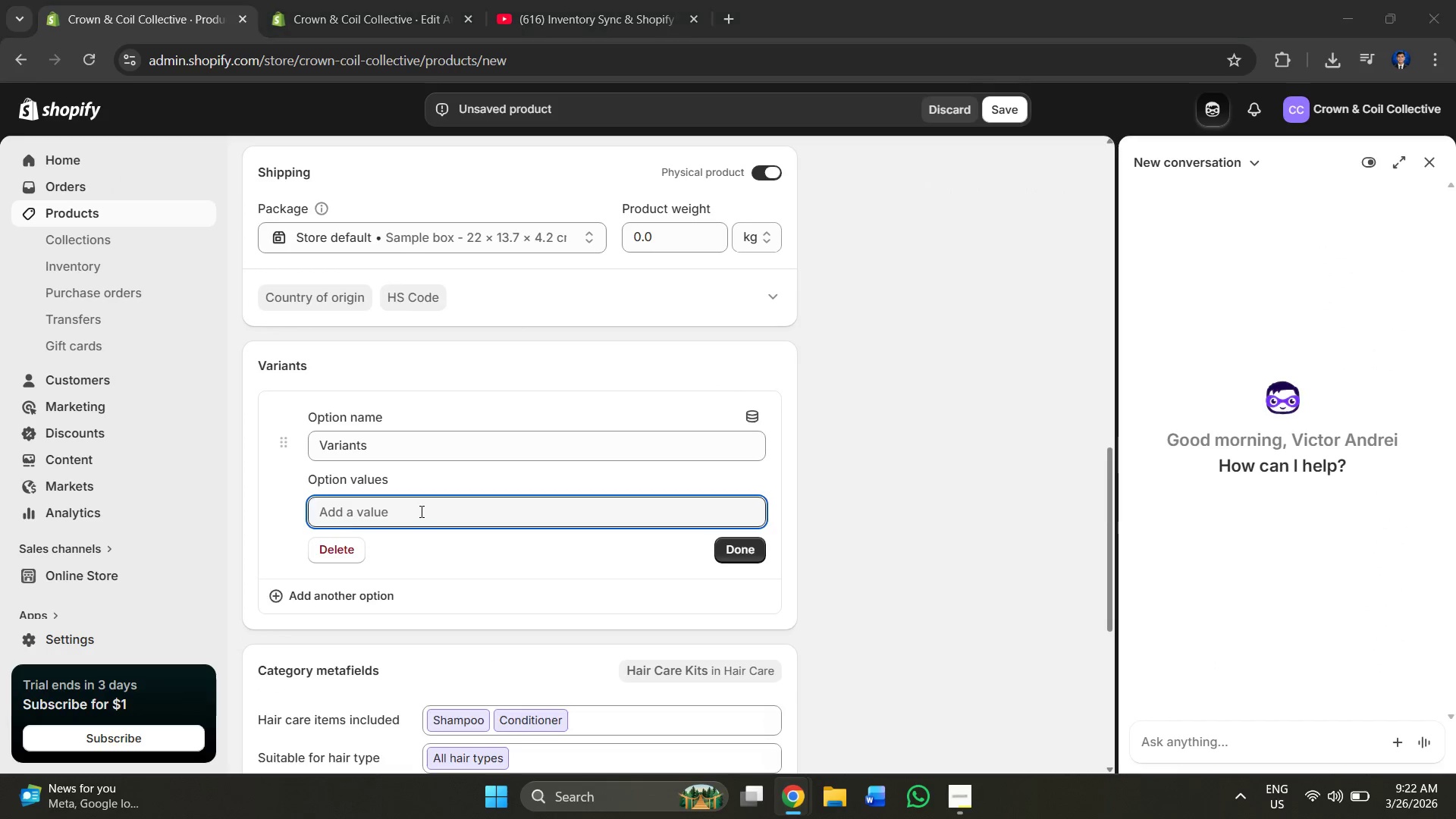 
key(Alt+Tab)
 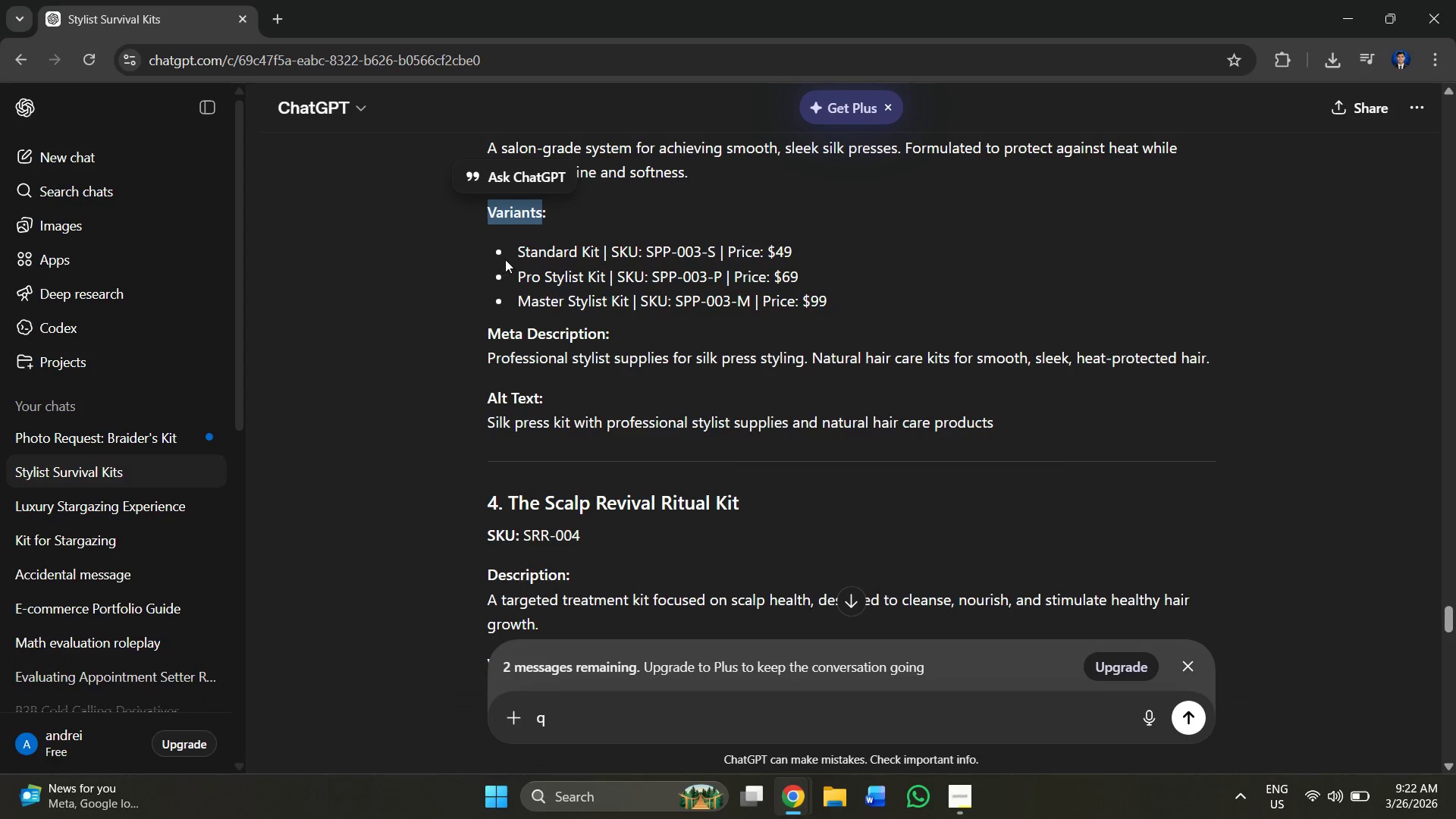 
left_click_drag(start_coordinate=[516, 249], to_coordinate=[609, 243])
 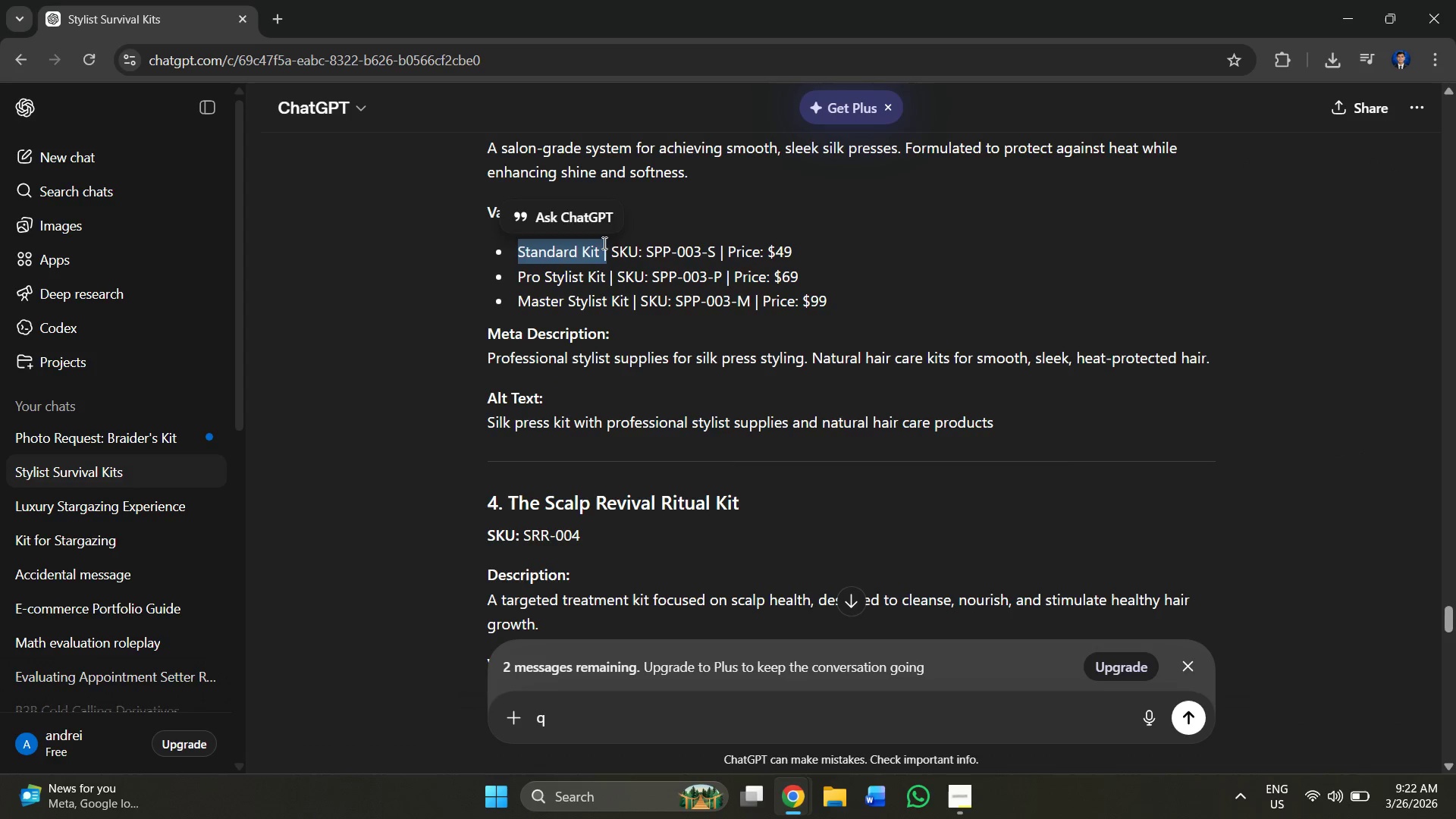 
left_click([603, 243])
 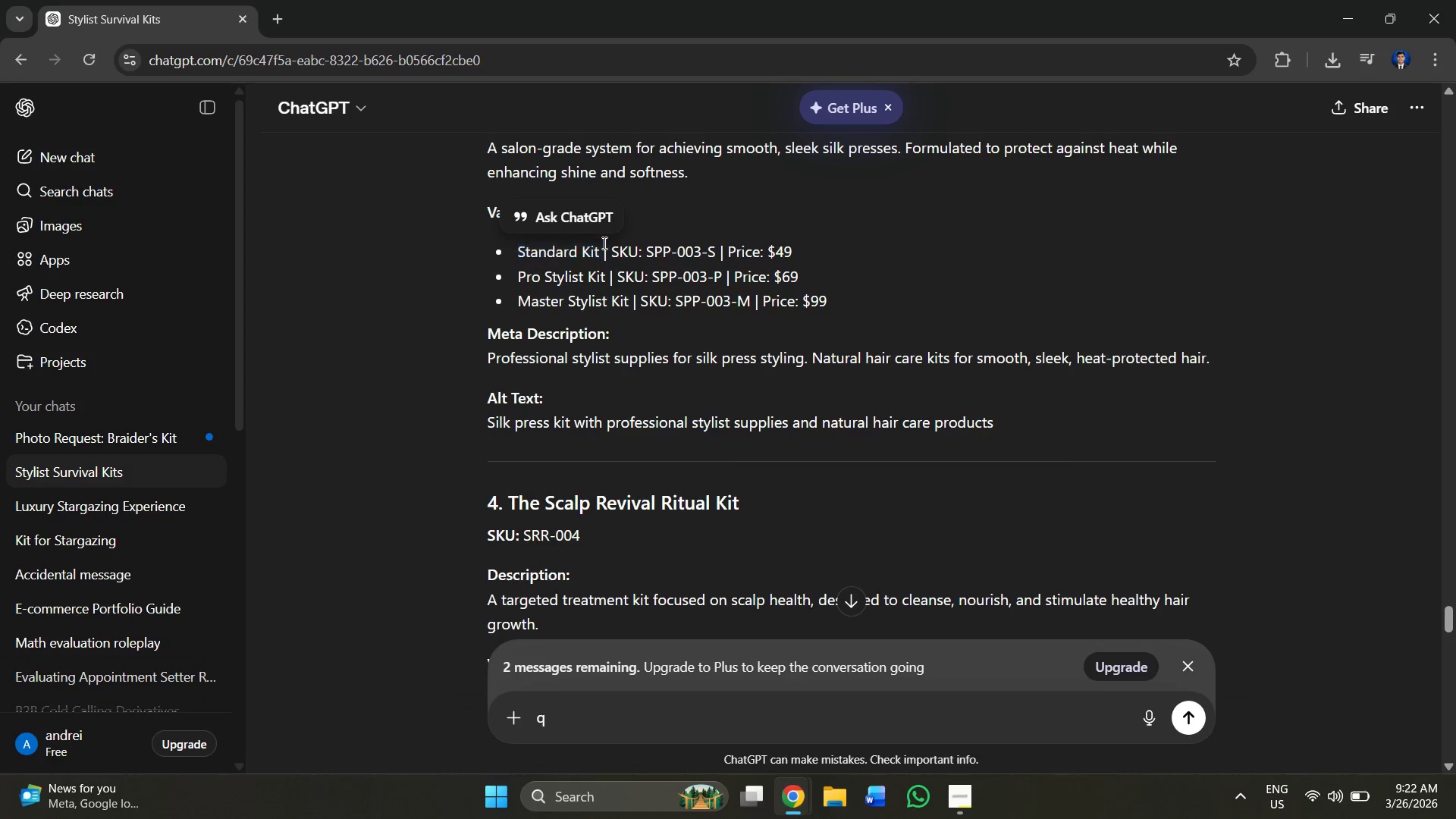 
left_click_drag(start_coordinate=[603, 243], to_coordinate=[579, 243])
 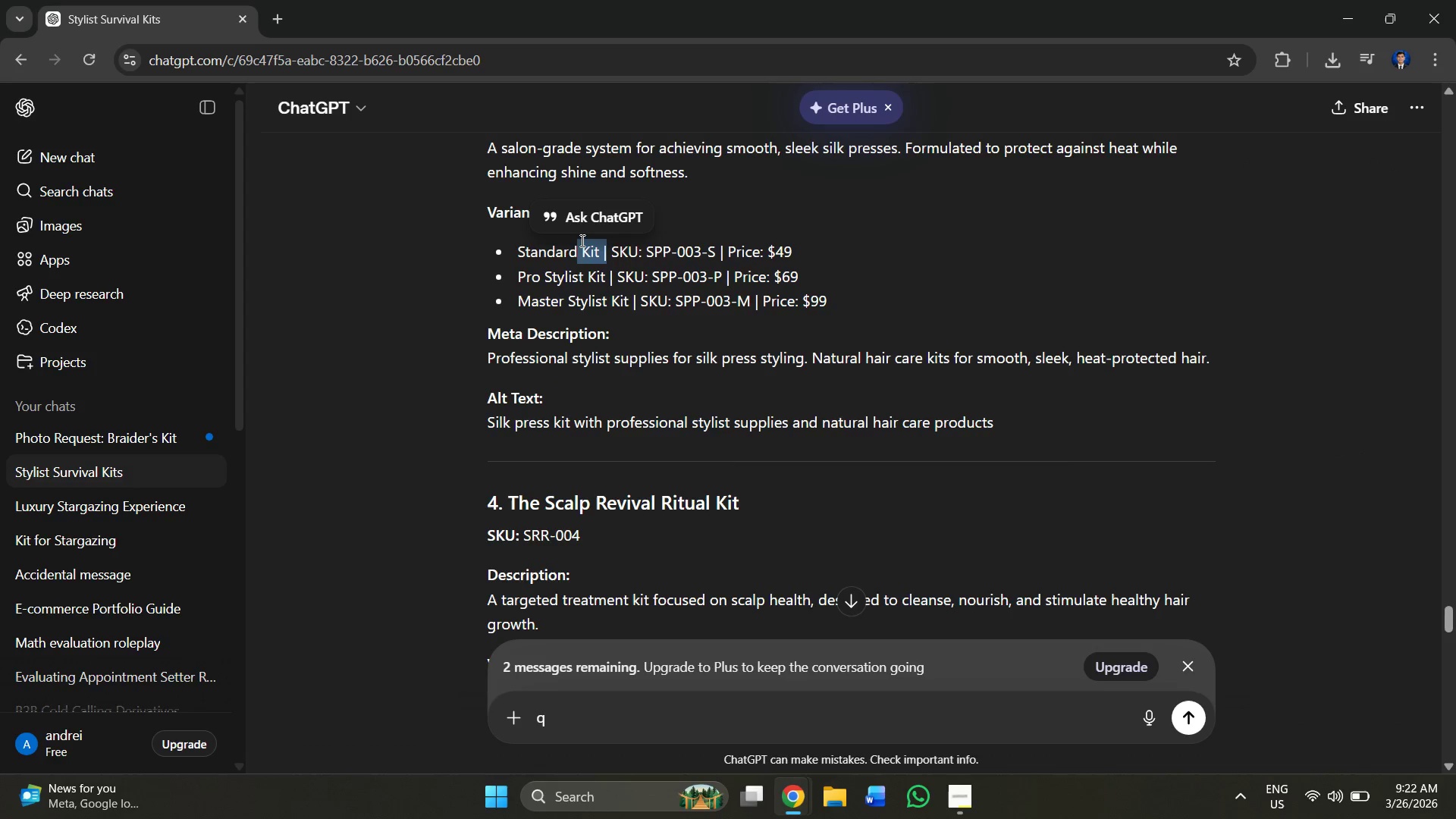 
left_click([581, 240])
 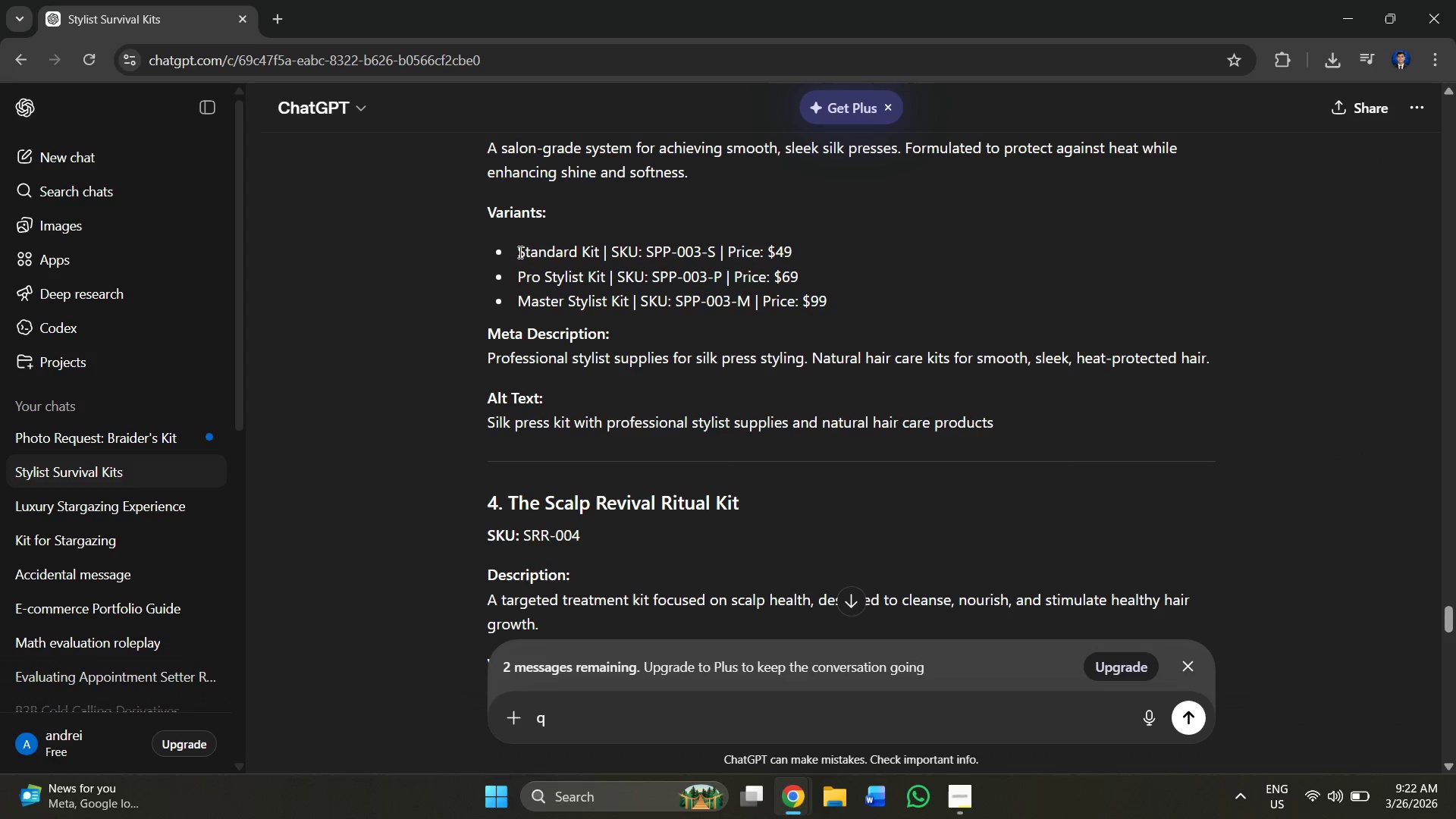 
left_click_drag(start_coordinate=[514, 246], to_coordinate=[595, 246])
 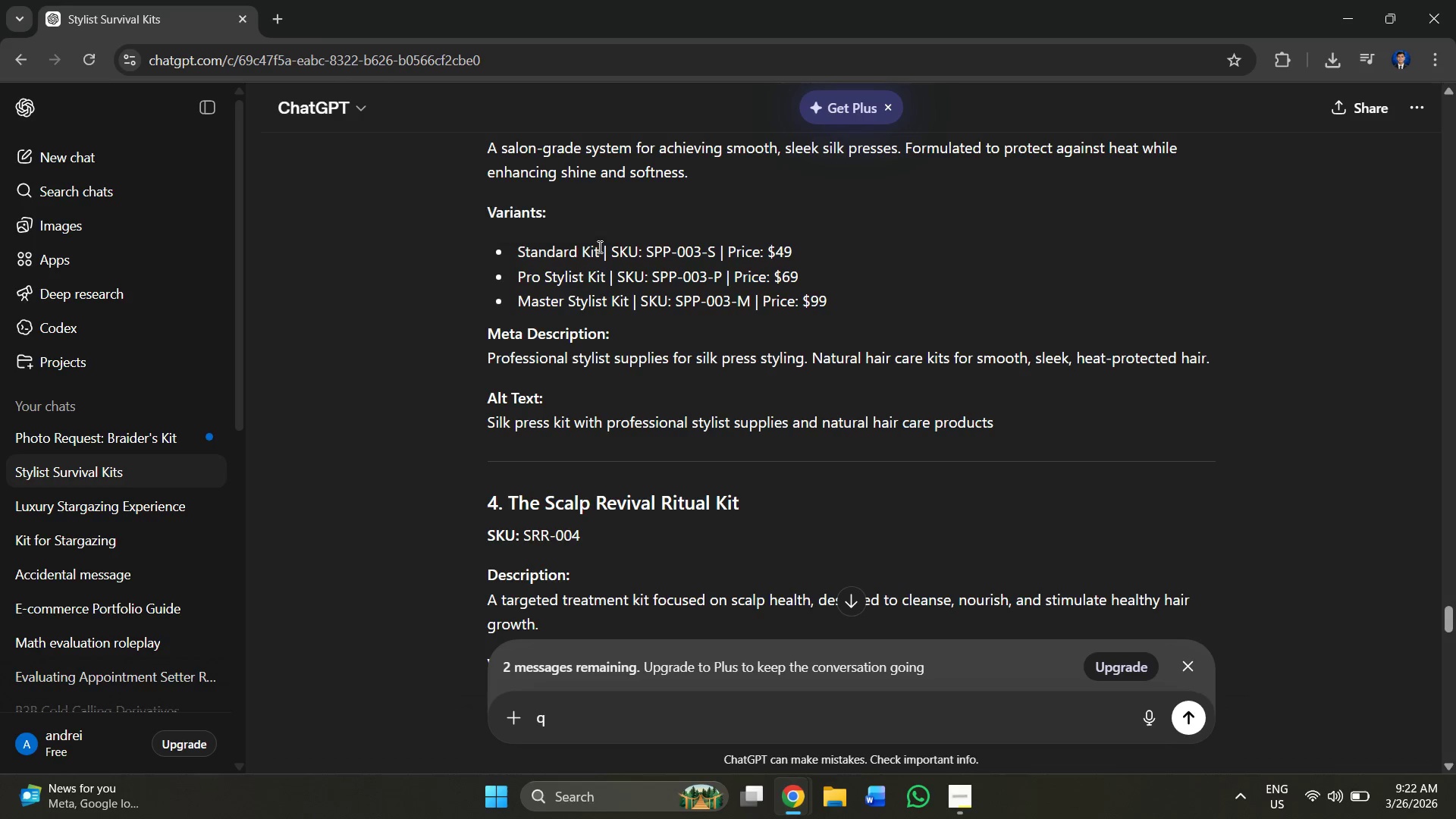 
double_click([599, 246])
 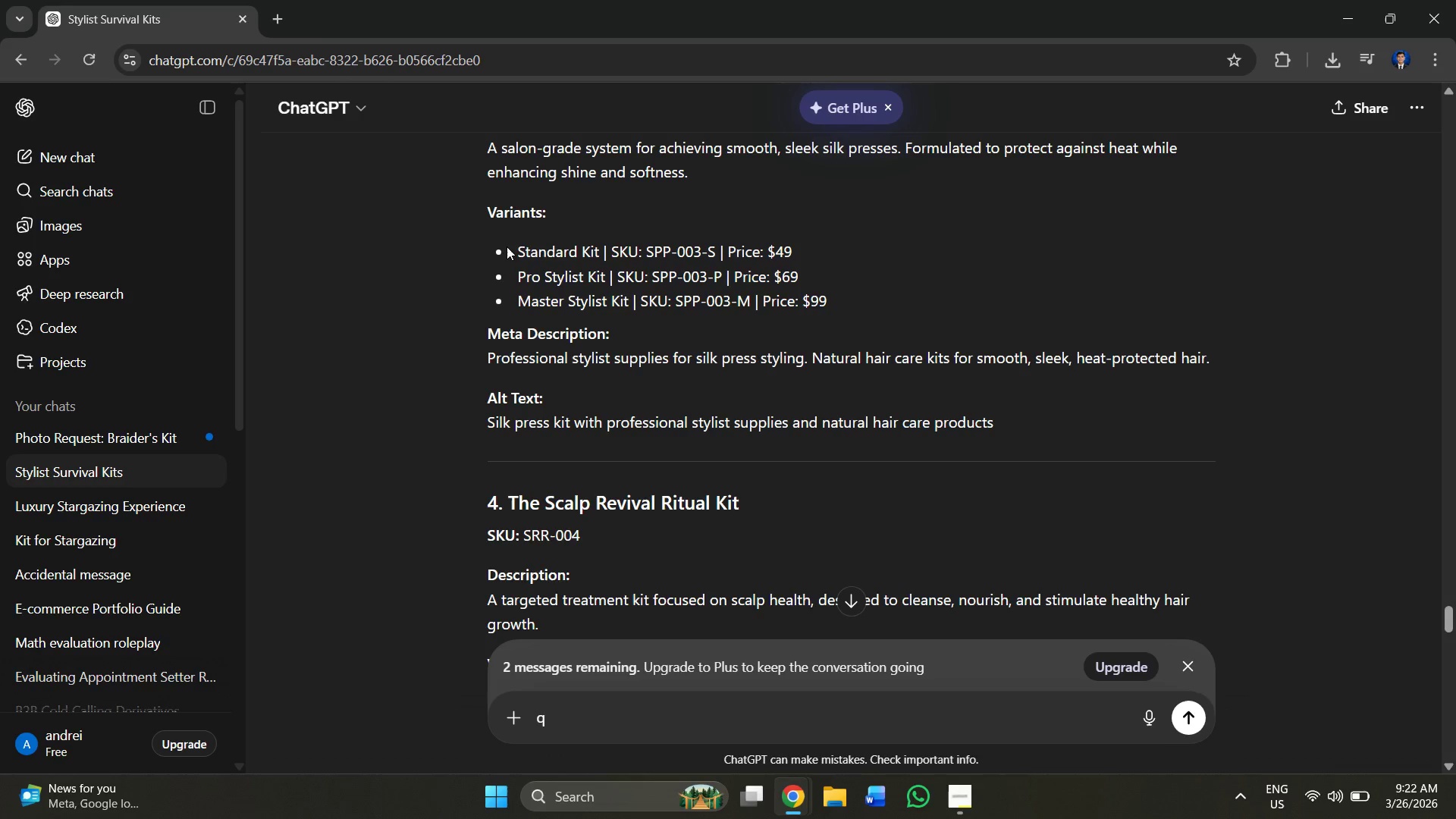 
left_click_drag(start_coordinate=[509, 246], to_coordinate=[598, 246])
 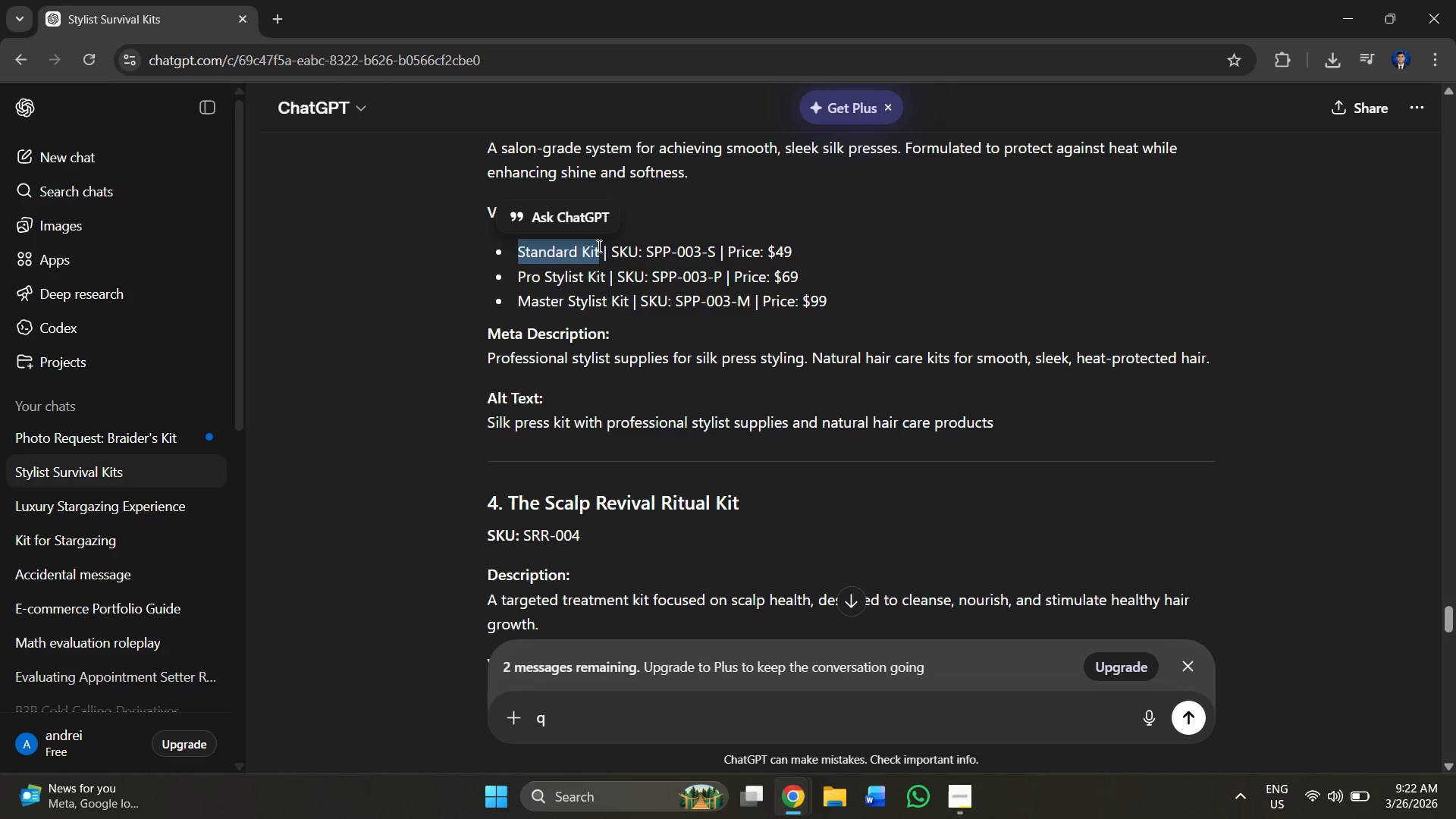 
key(Control+C)
 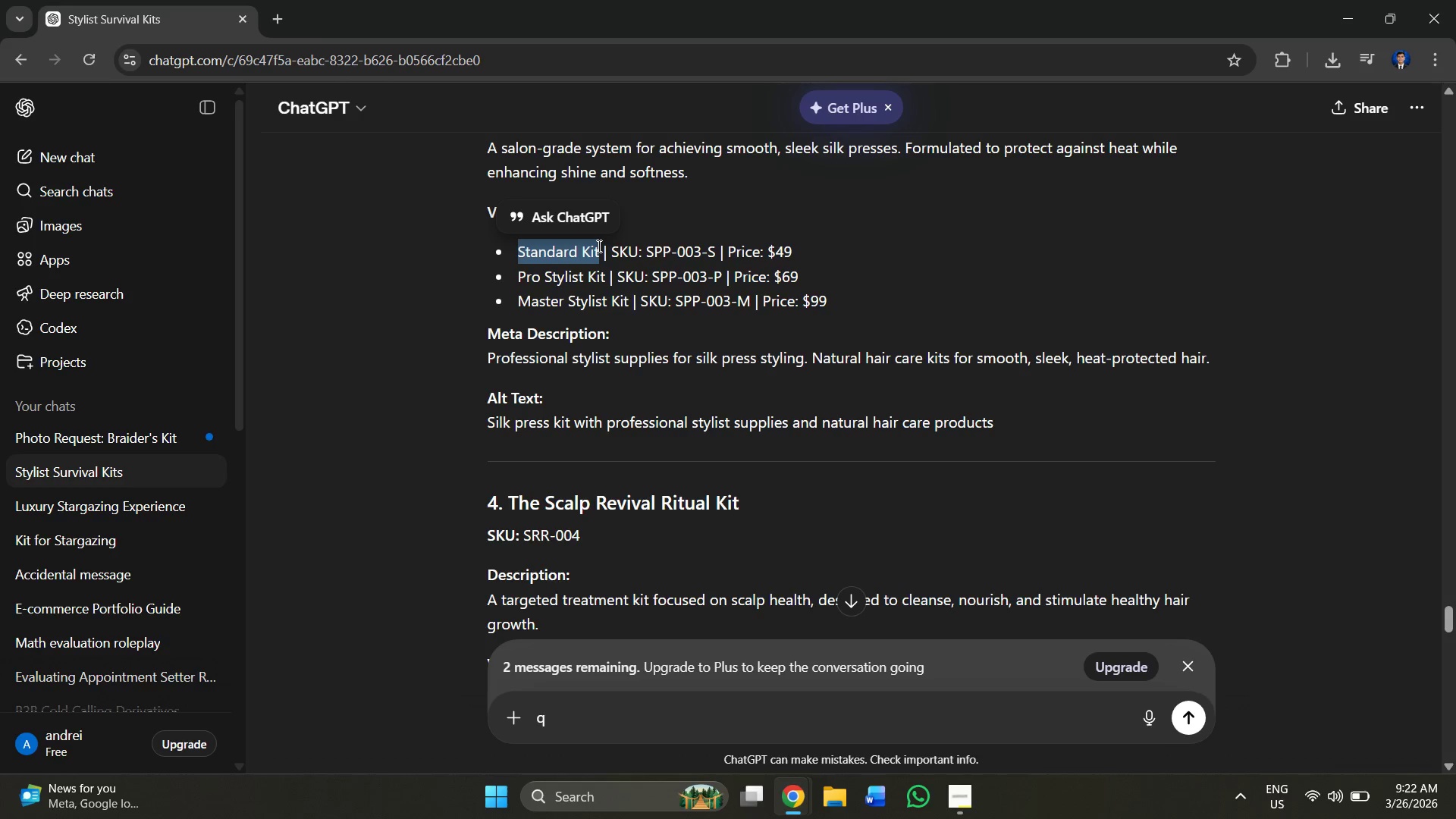 
key(Alt+Tab)
 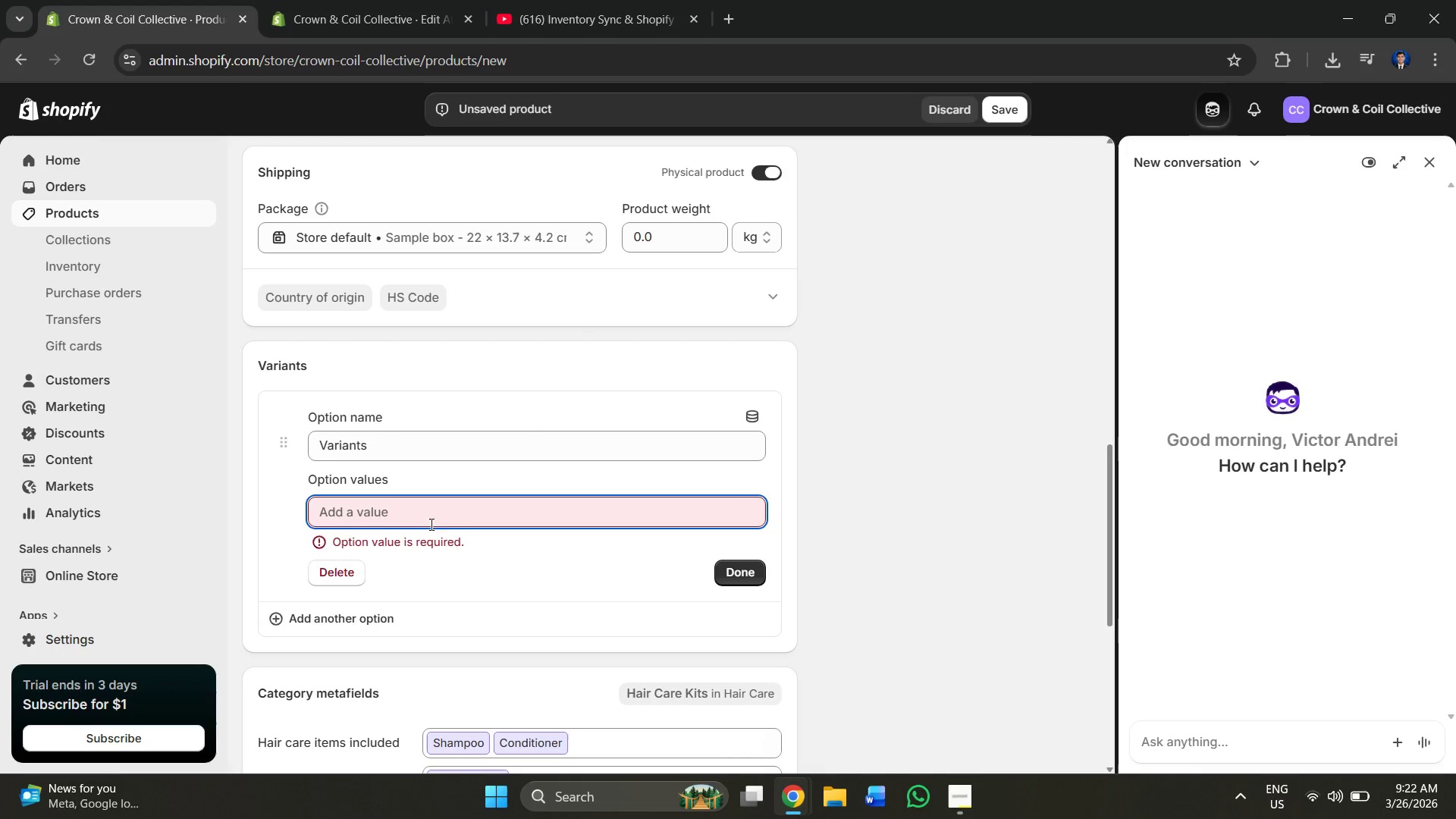 
key(Control+V)
 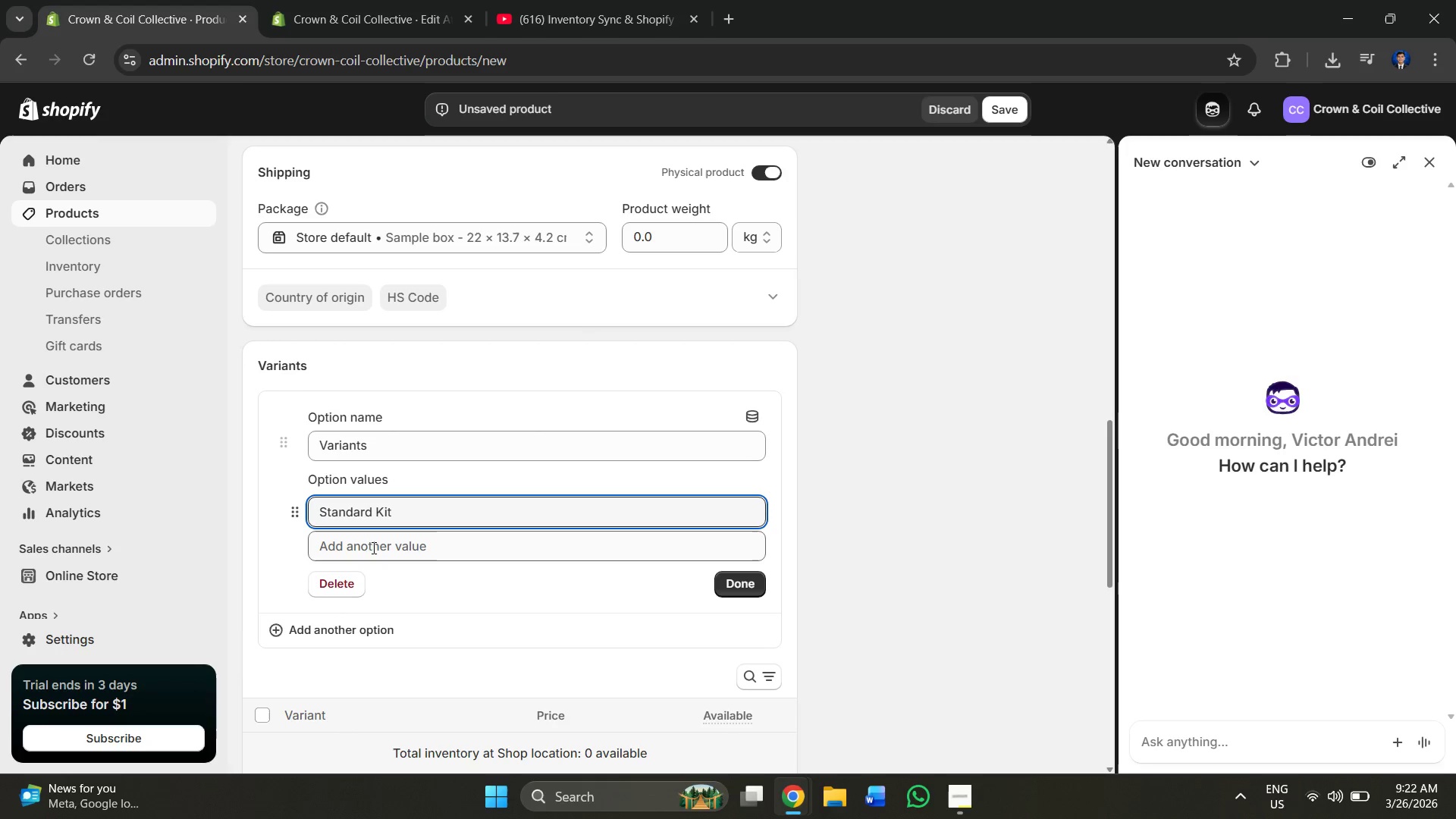 
left_click([372, 548])
 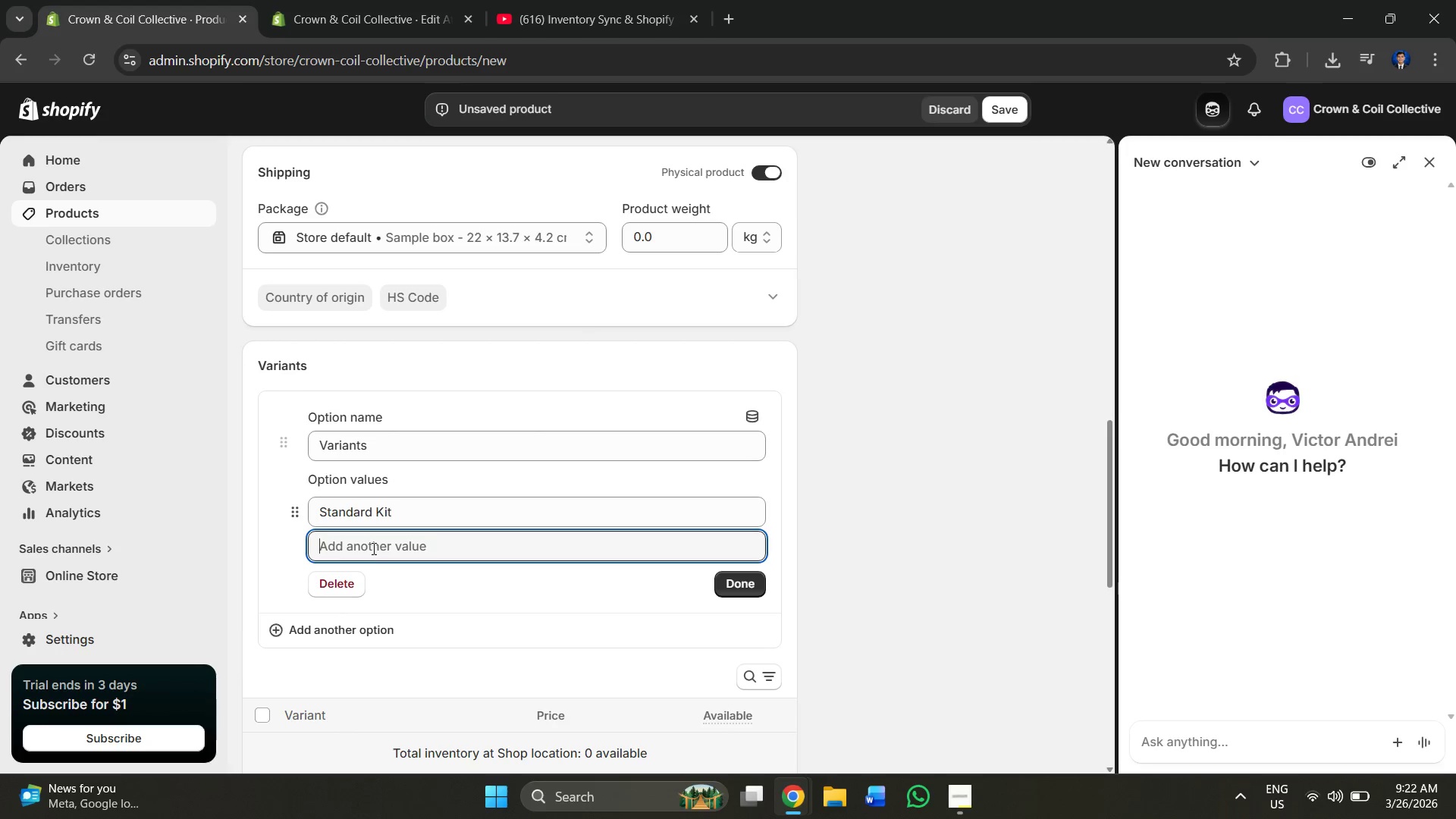 
key(Alt+AltLeft)
 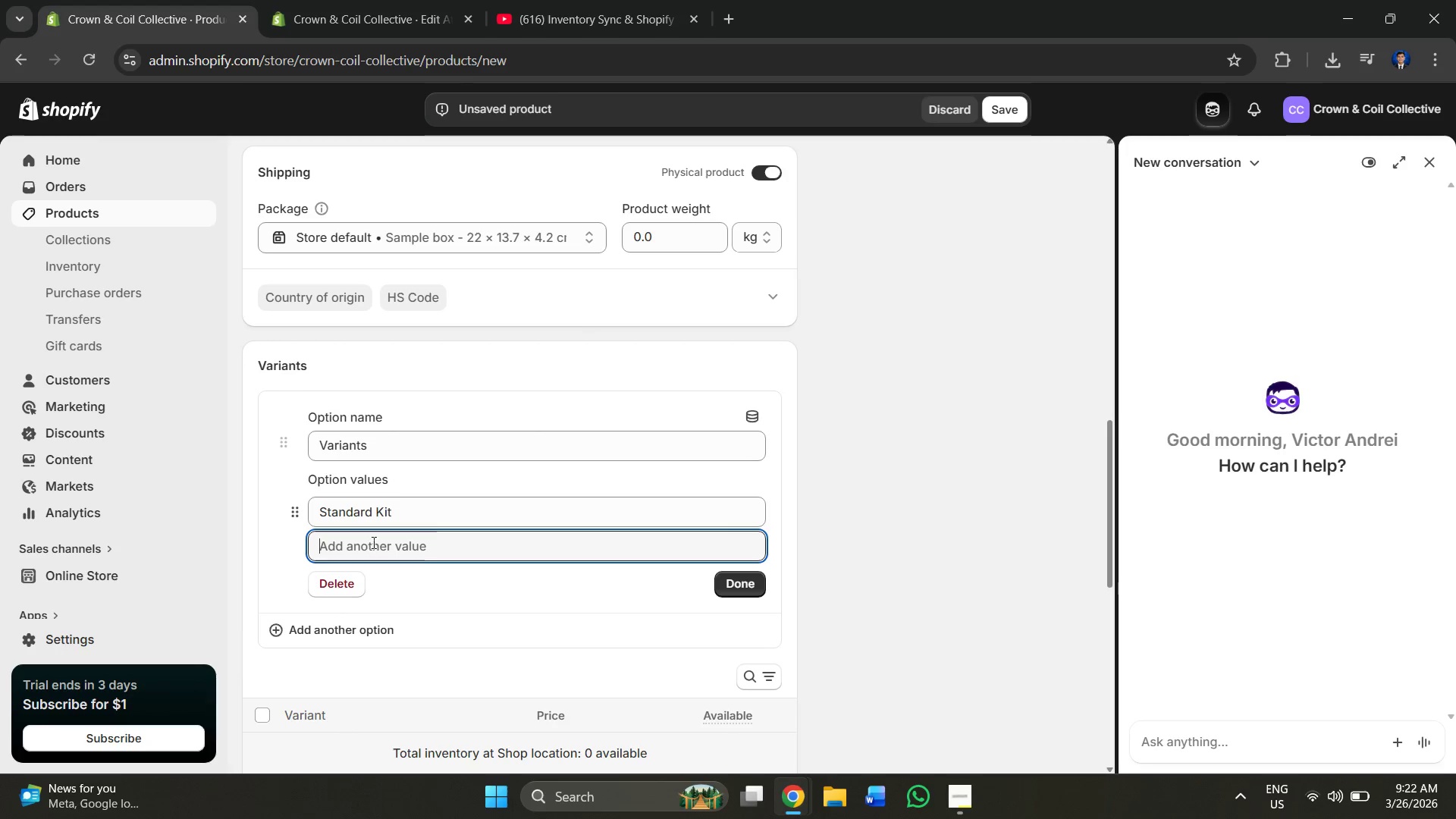 
key(Alt+Tab)
 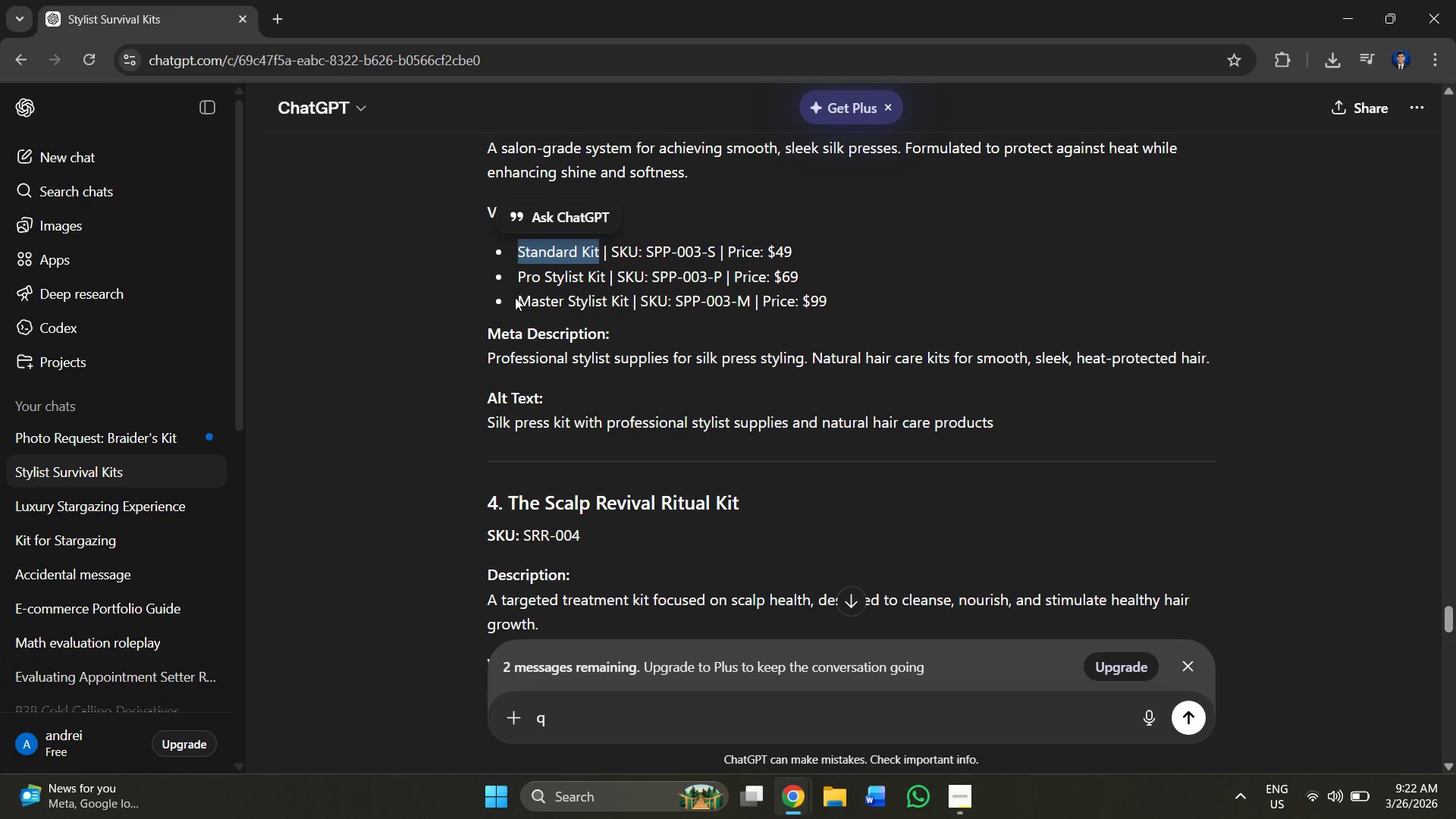 
left_click_drag(start_coordinate=[517, 296], to_coordinate=[628, 299])
 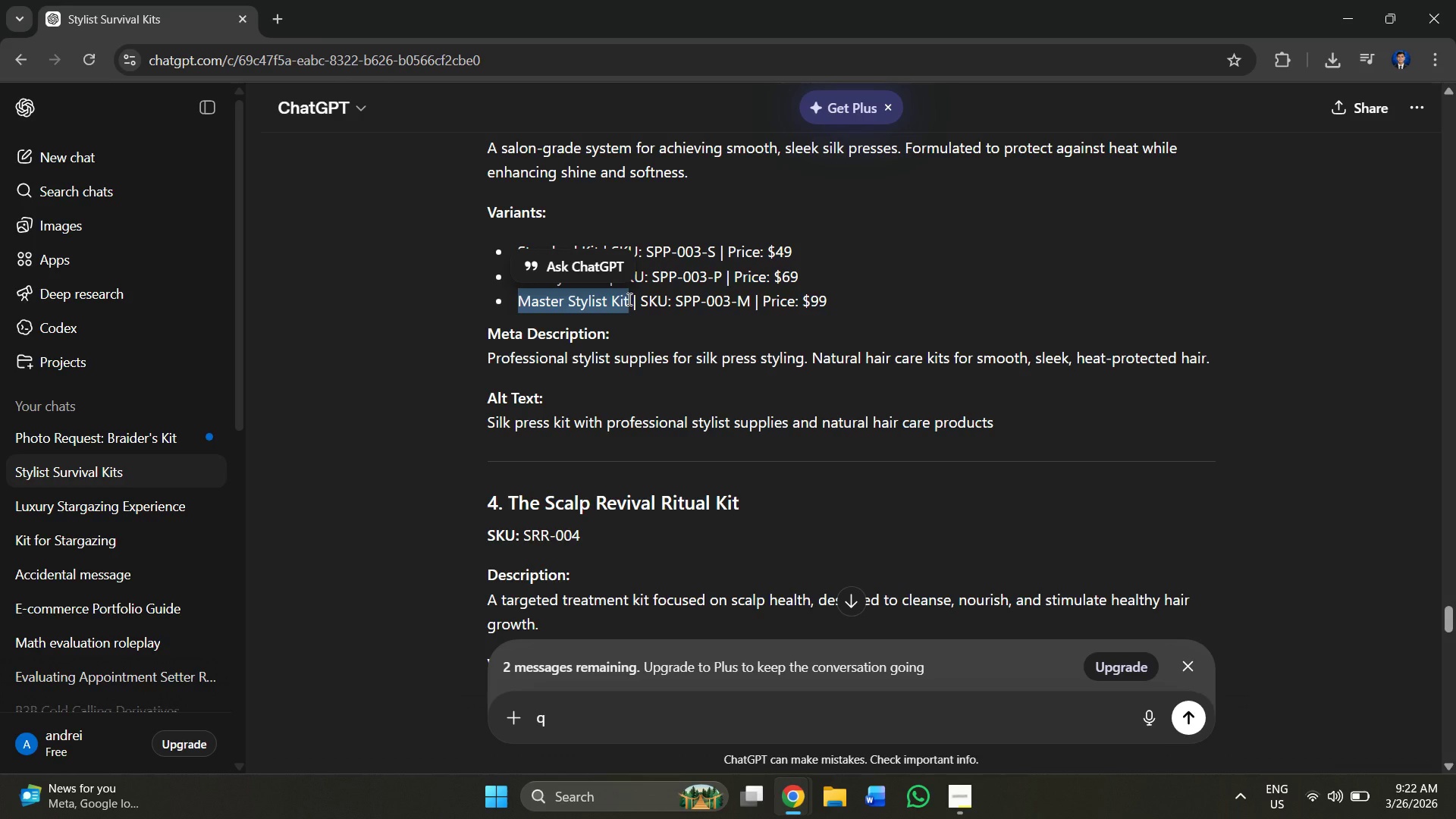 
hold_key(key=ControlLeft, duration=0.58)
 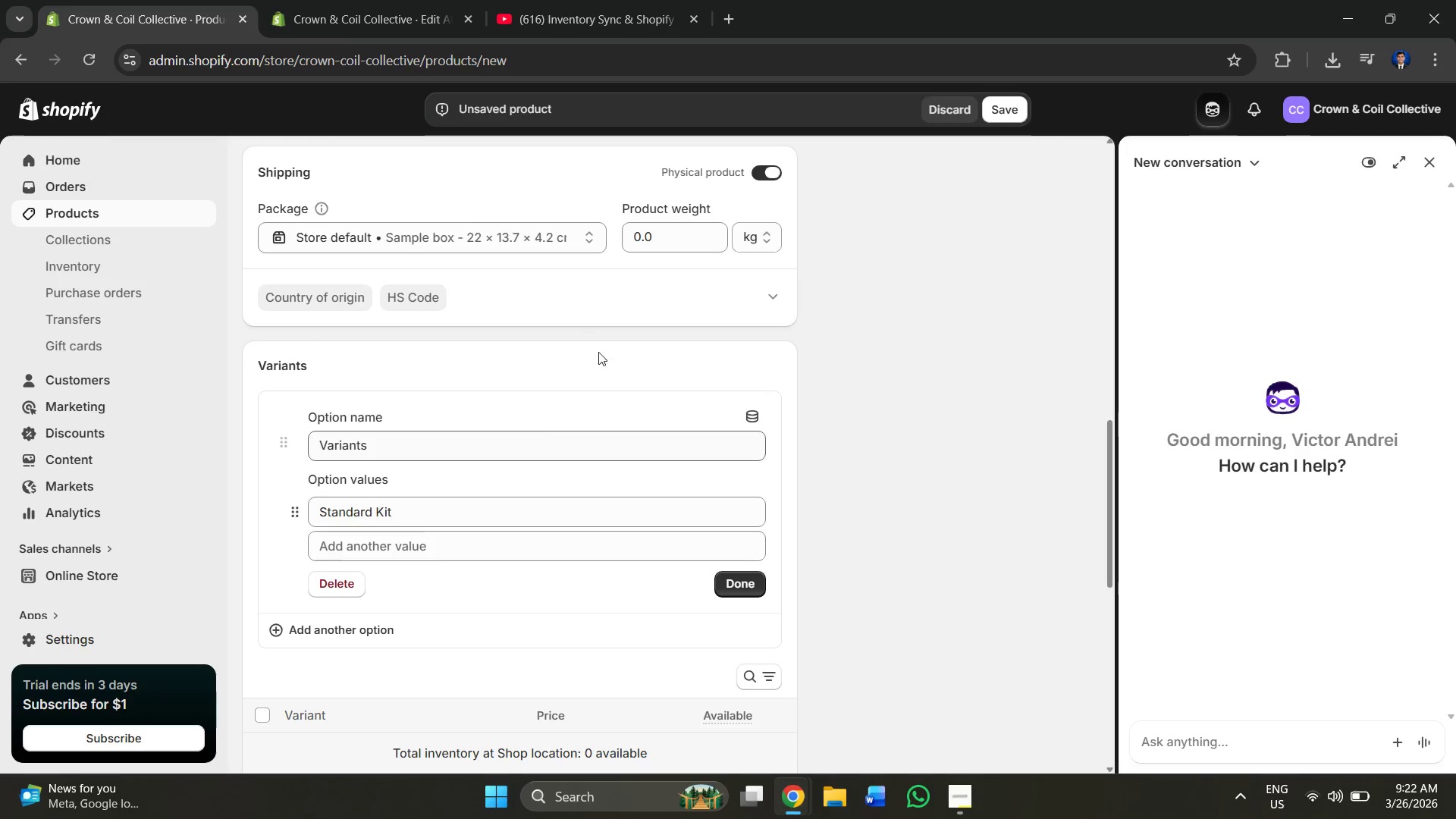 
hold_key(key=C, duration=0.39)
 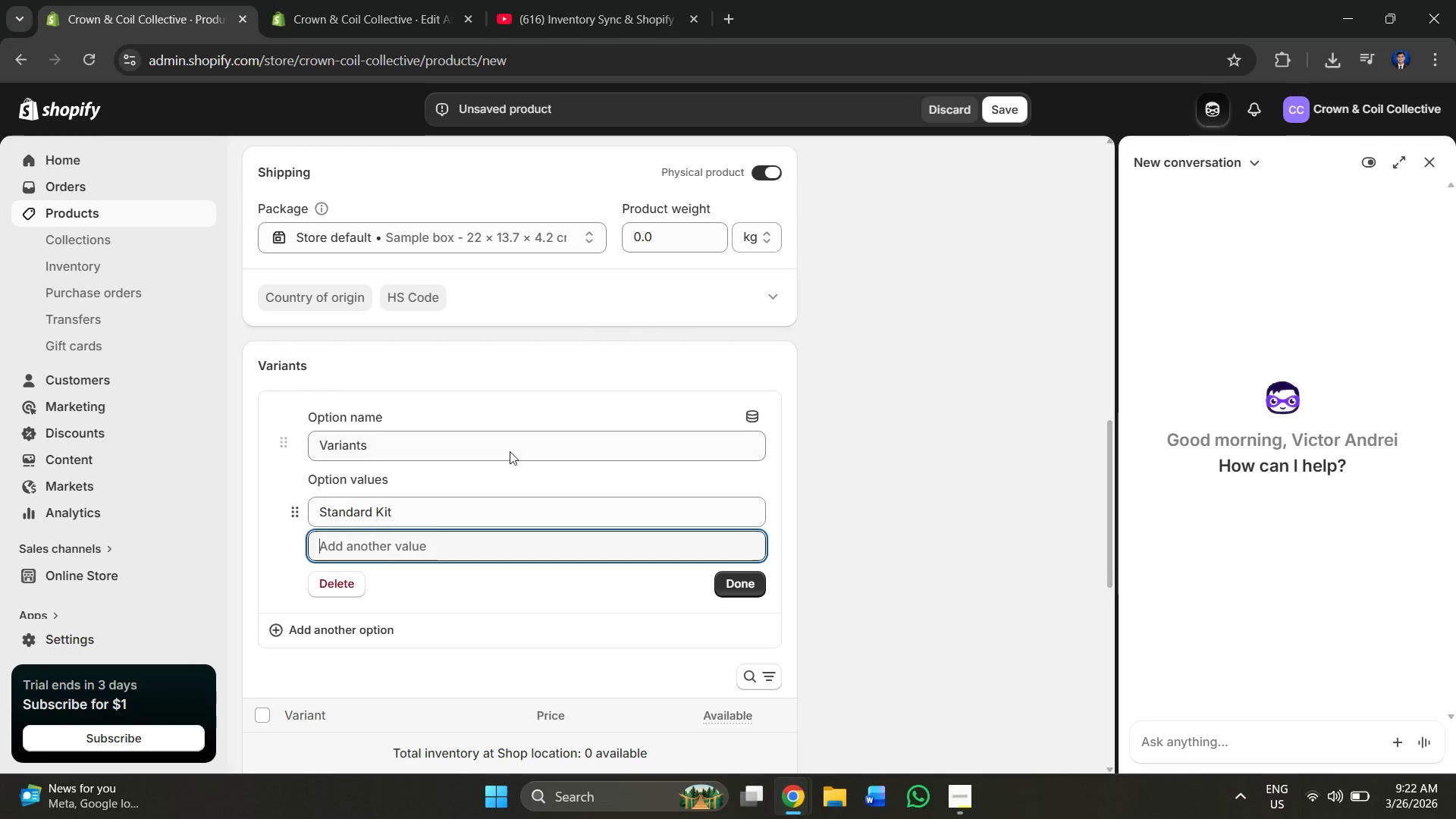 
key(Alt+Tab)
 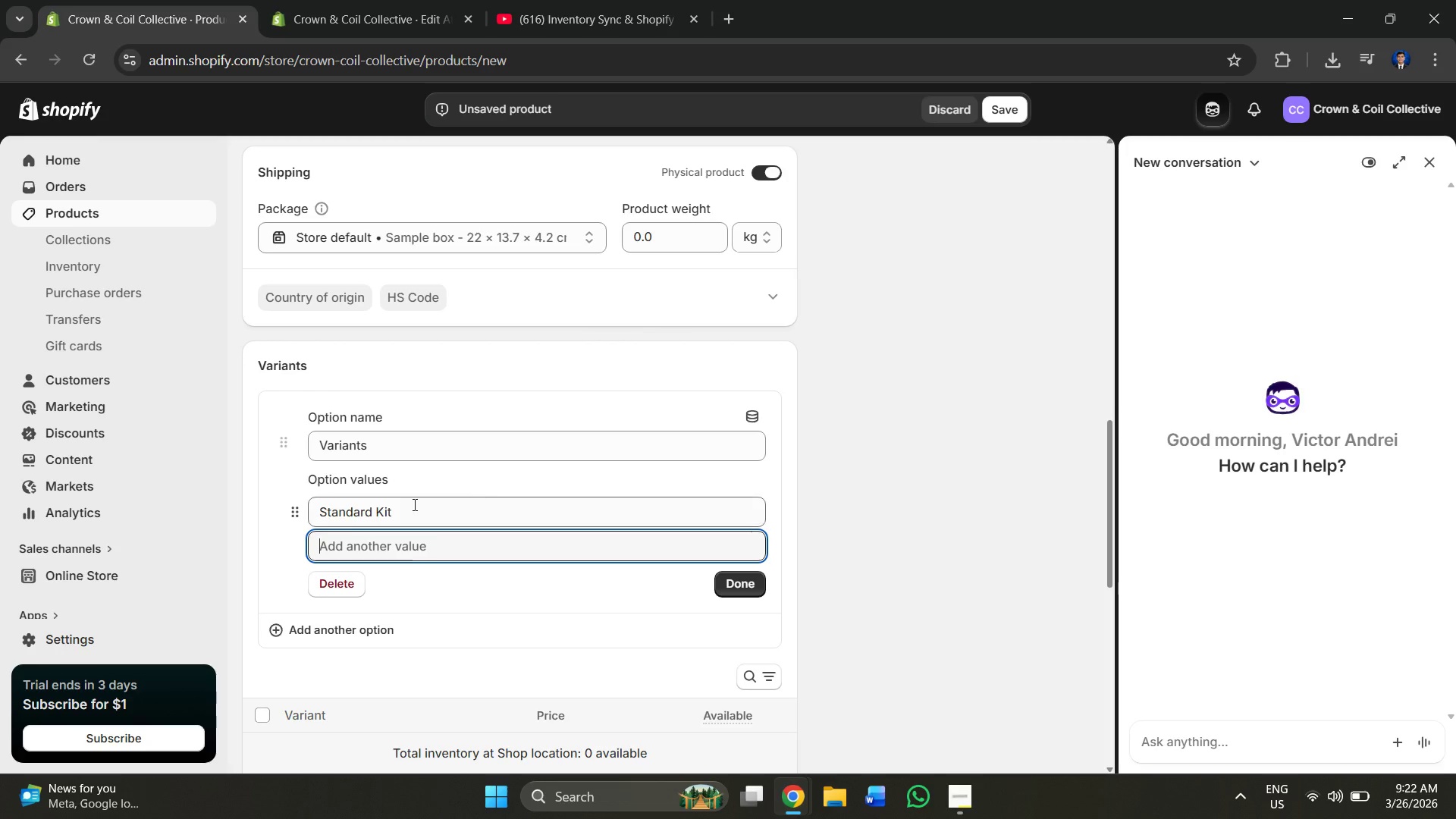 
key(Control+V)
 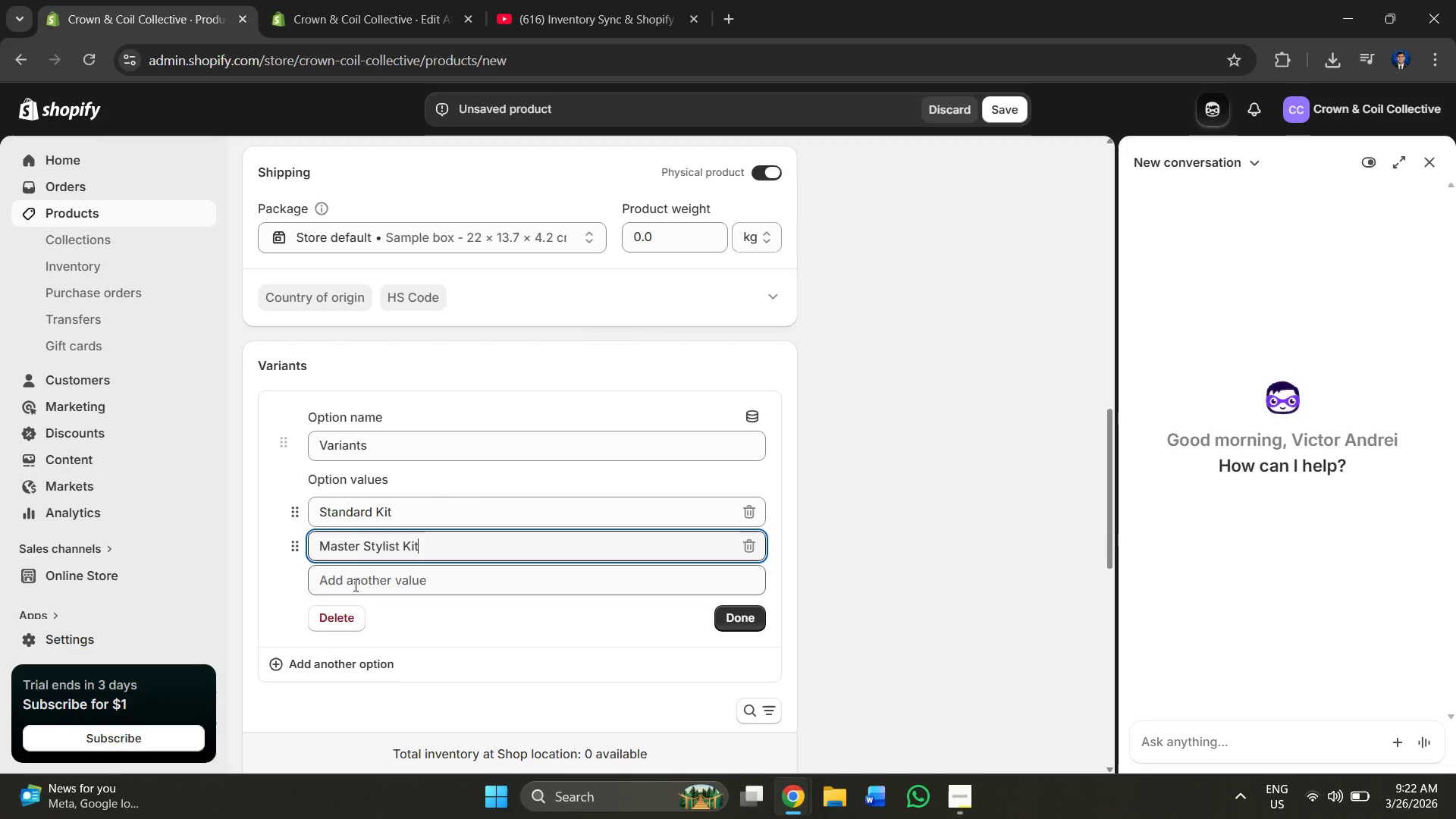 
scroll: coordinate [413, 575], scroll_direction: down, amount: 3.0
 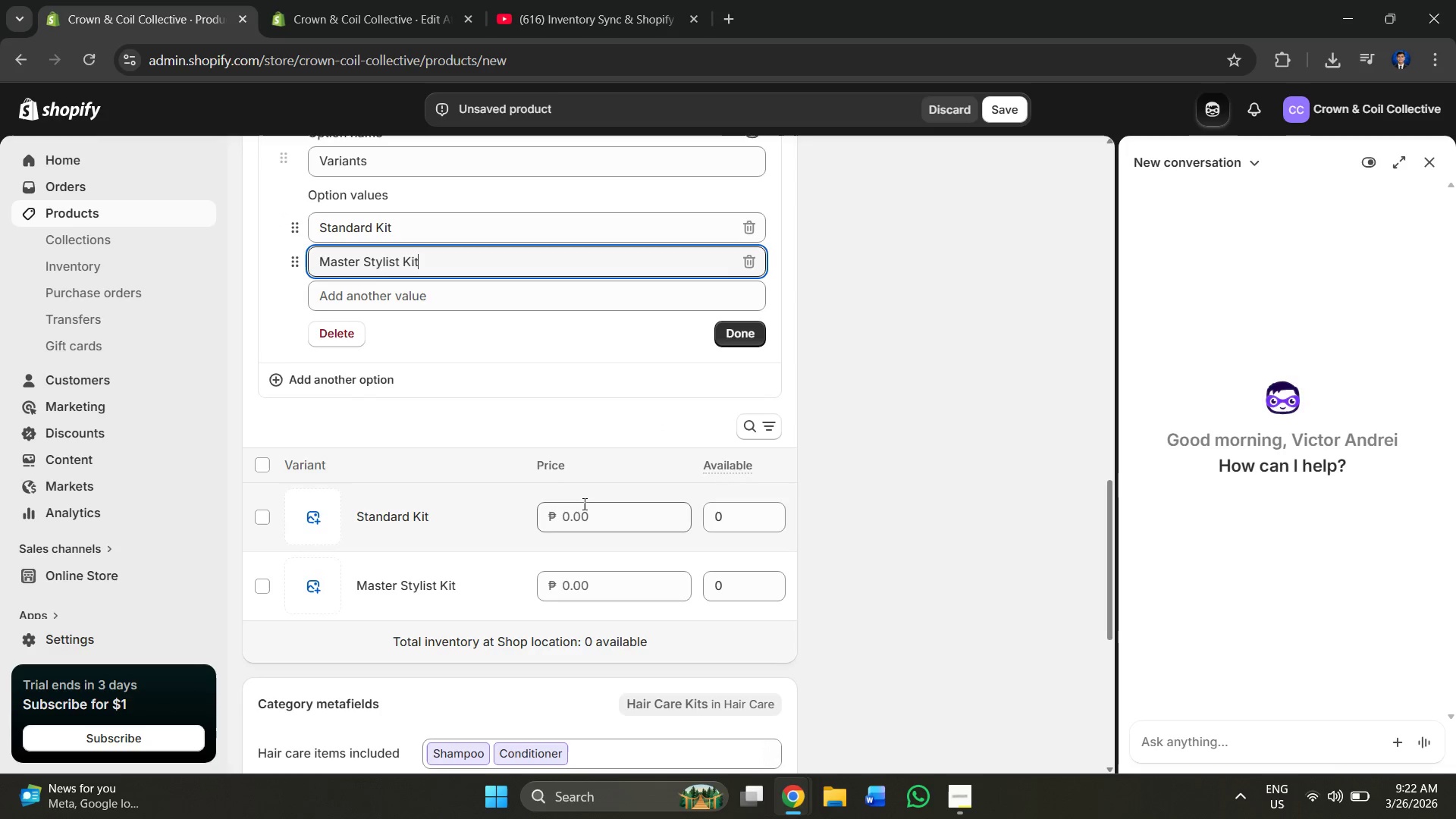 
key(Alt+Control+AltLeft)
 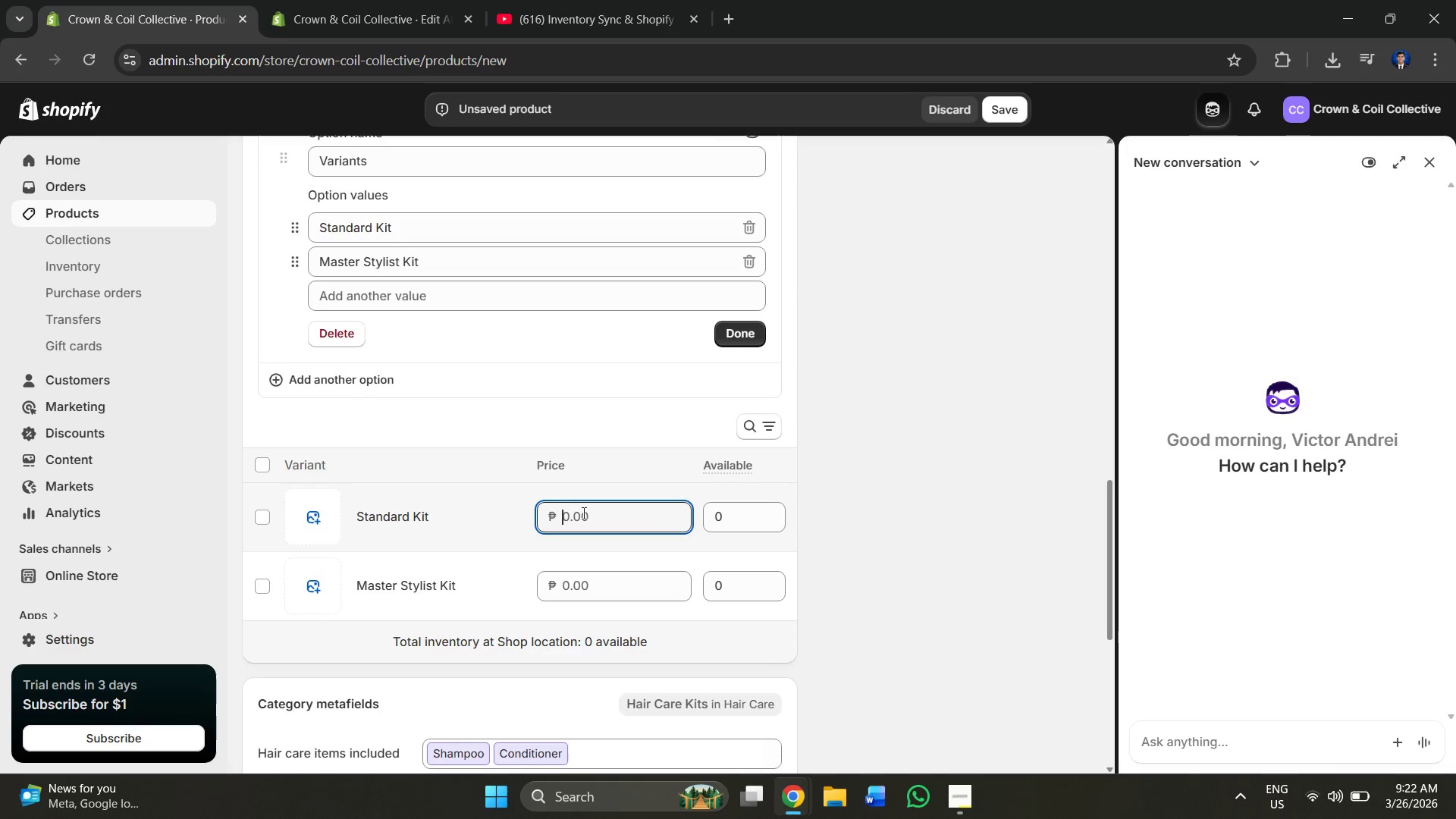 
key(Alt+Control+Tab)
 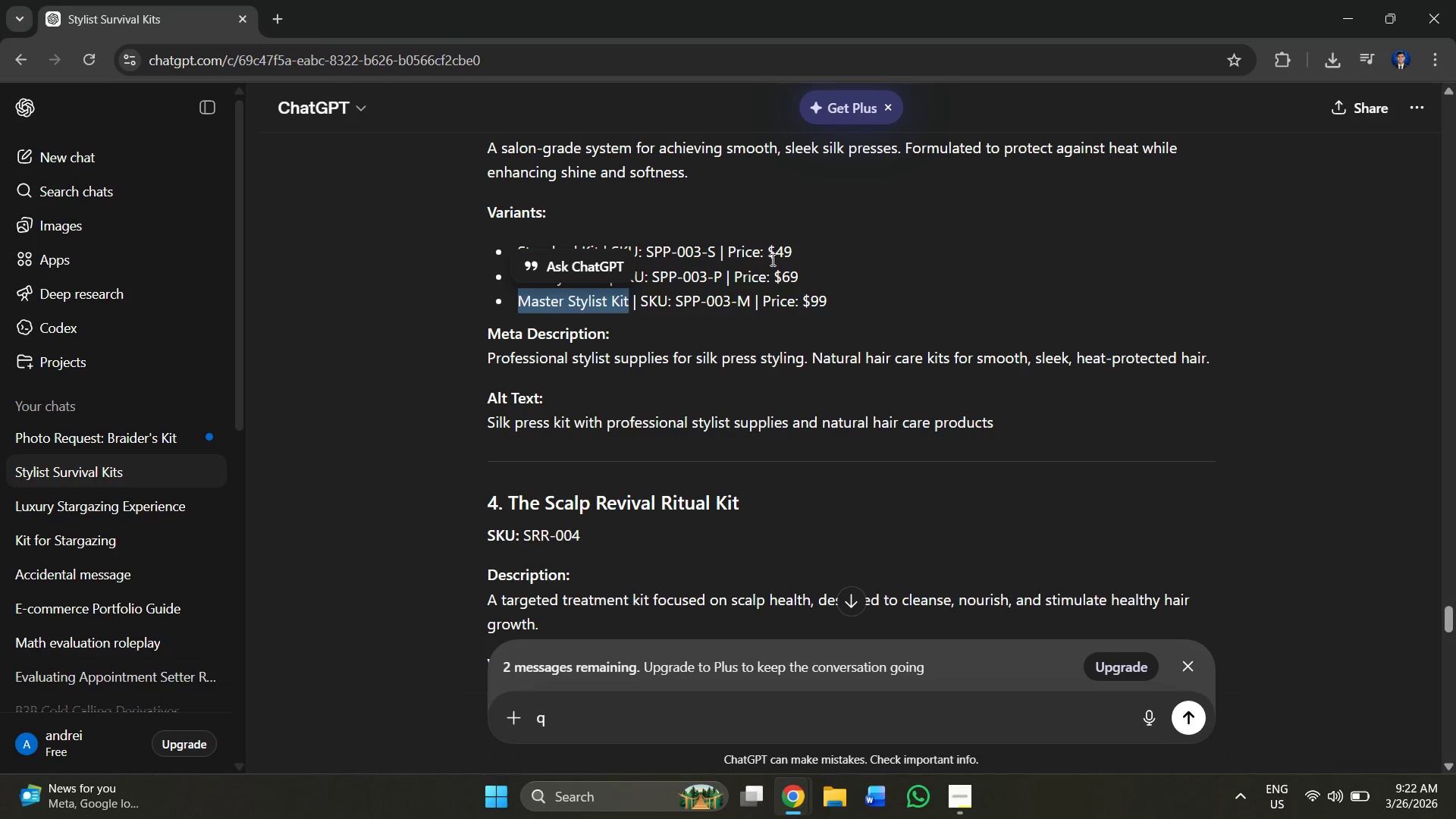 
left_click_drag(start_coordinate=[764, 252], to_coordinate=[791, 252])
 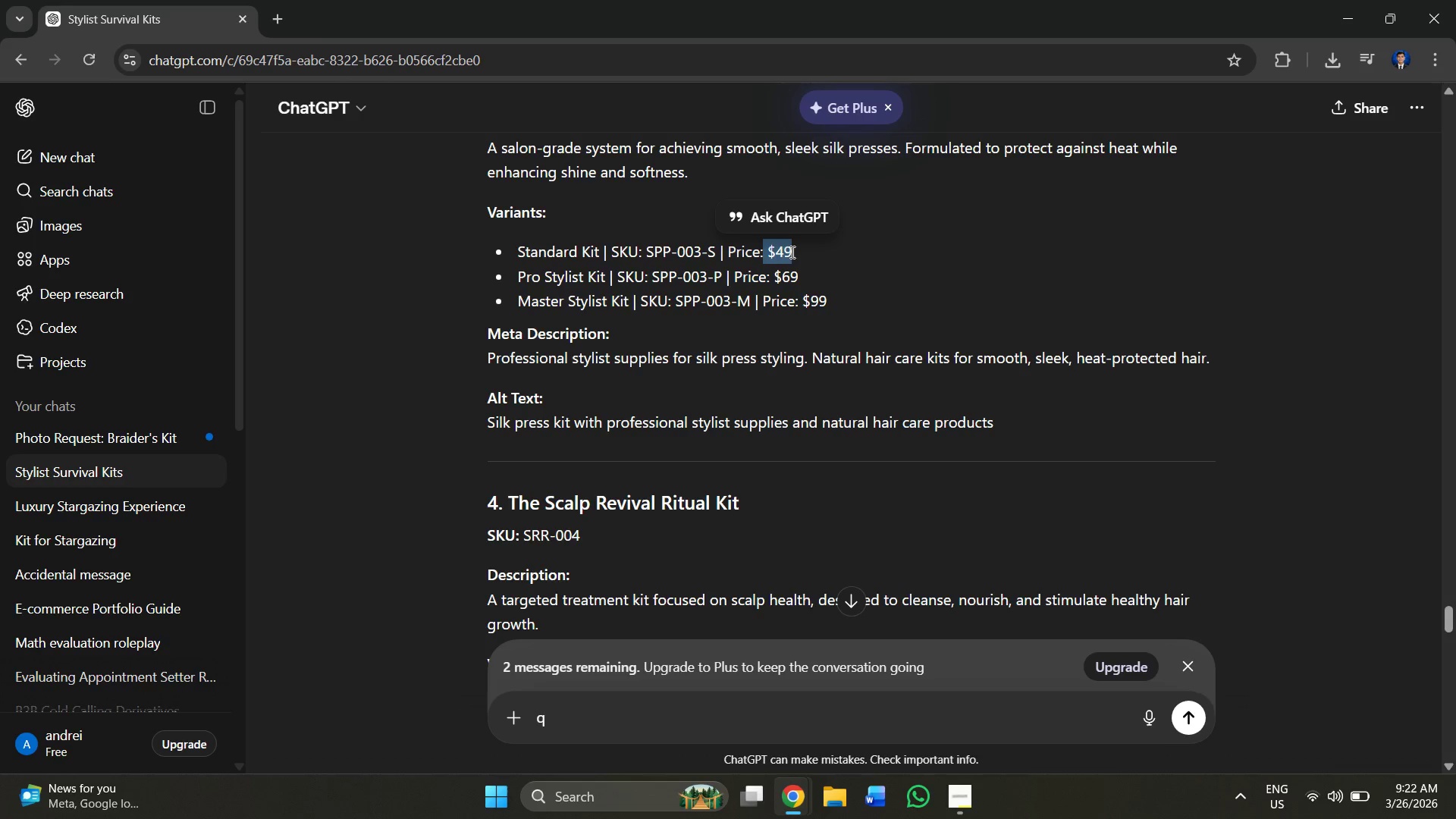 
key(Control+C)
 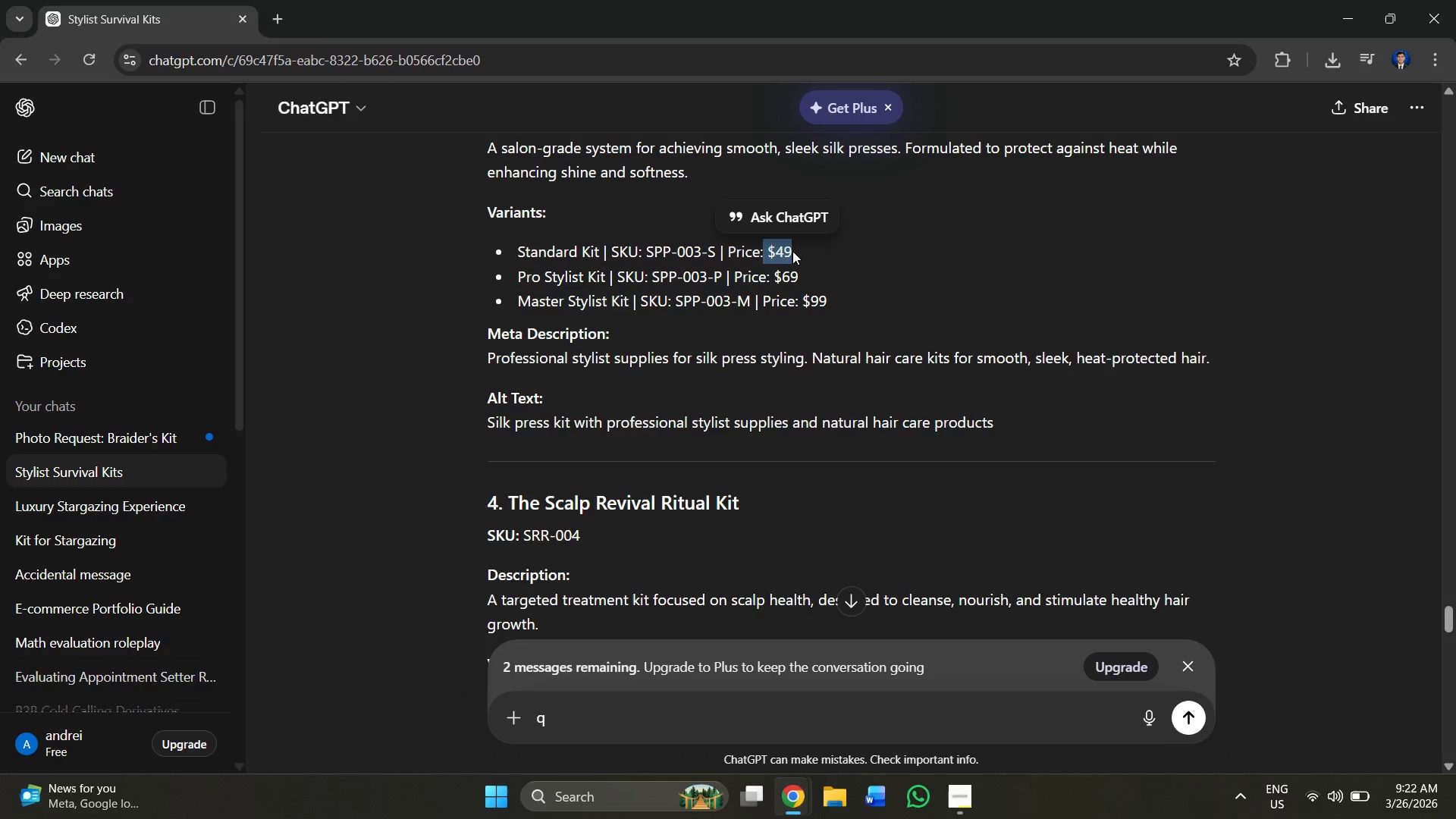 
key(Alt+AltLeft)
 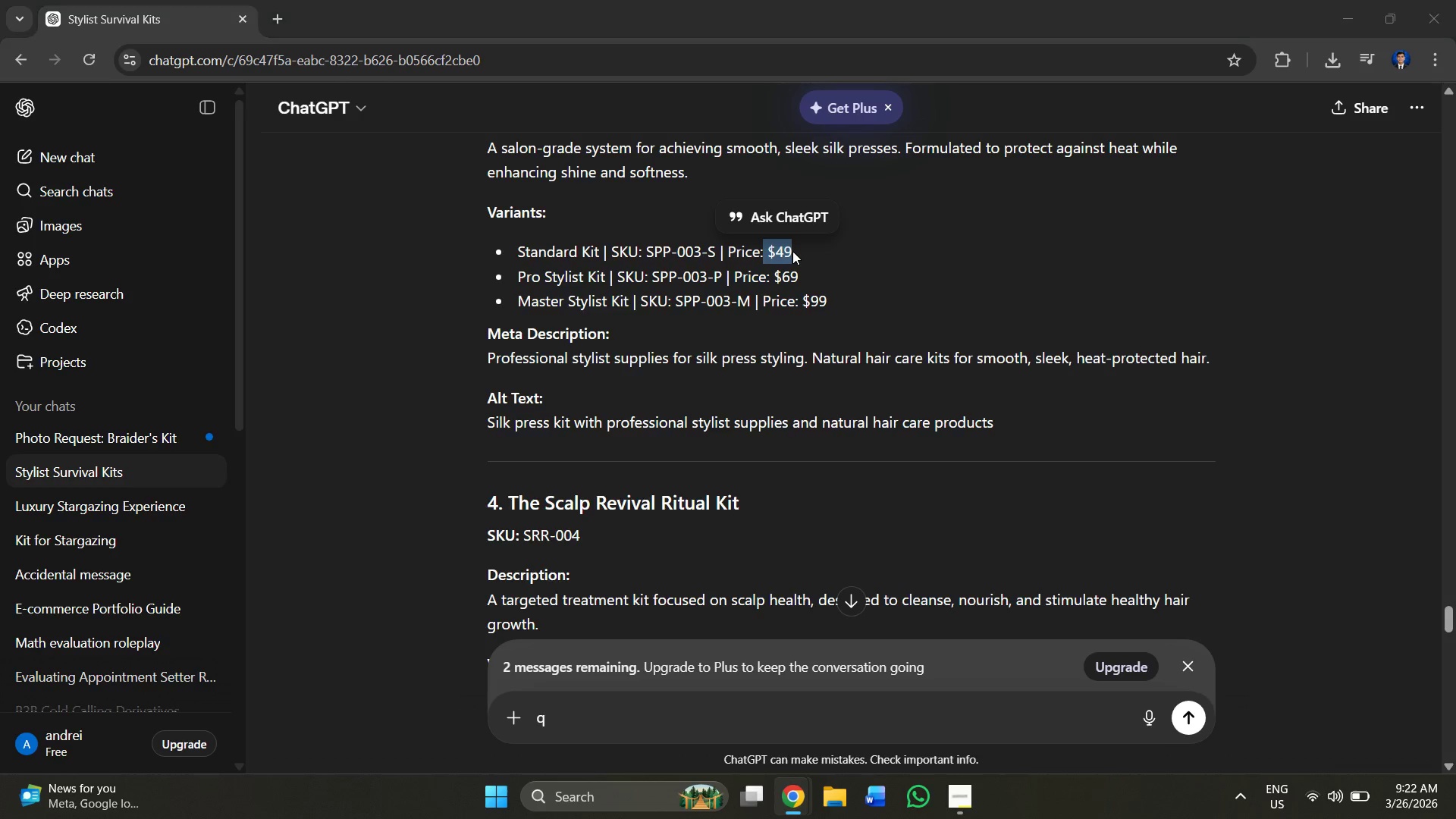 
key(Alt+Tab)
 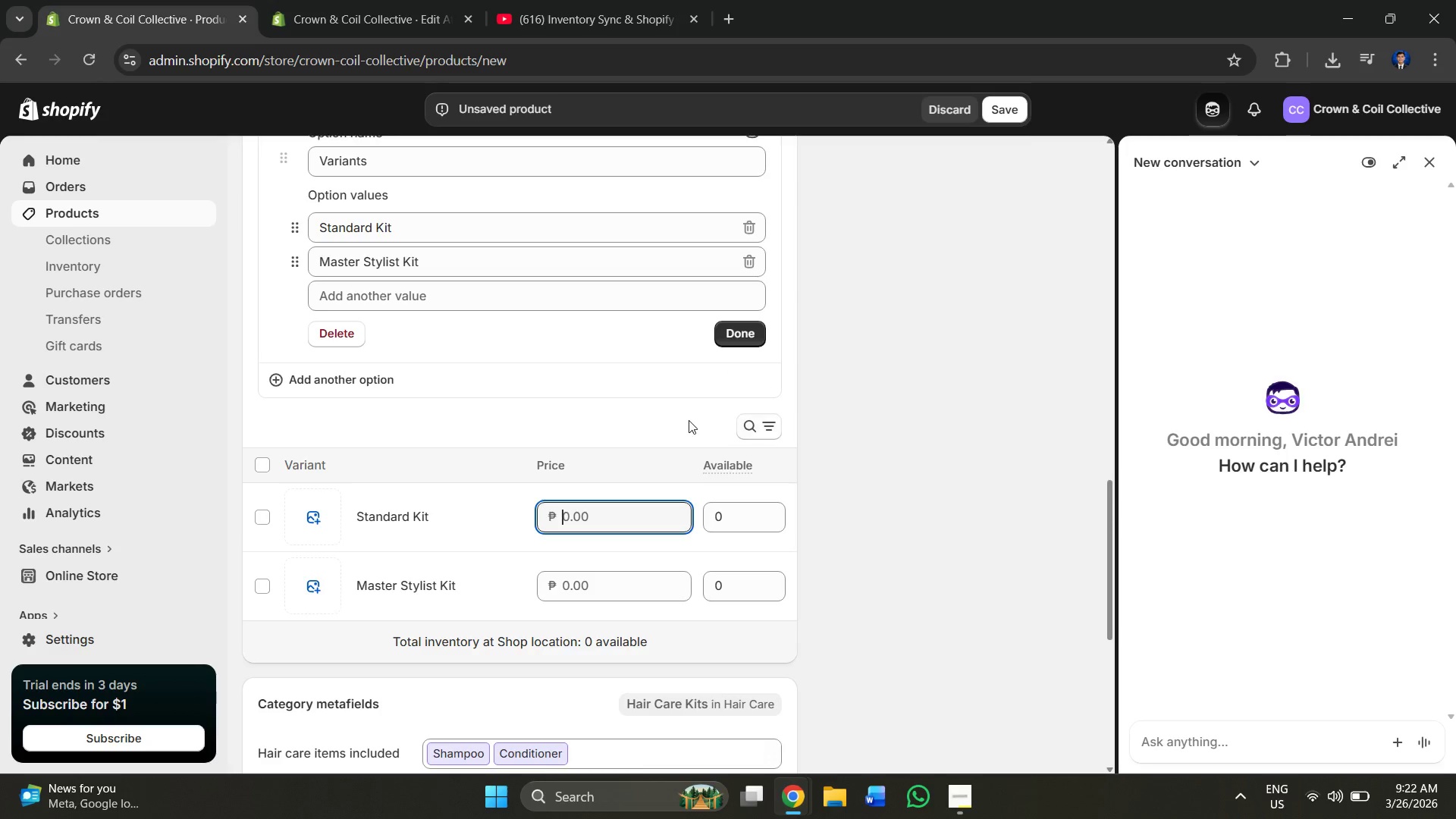 
key(Control+V)
 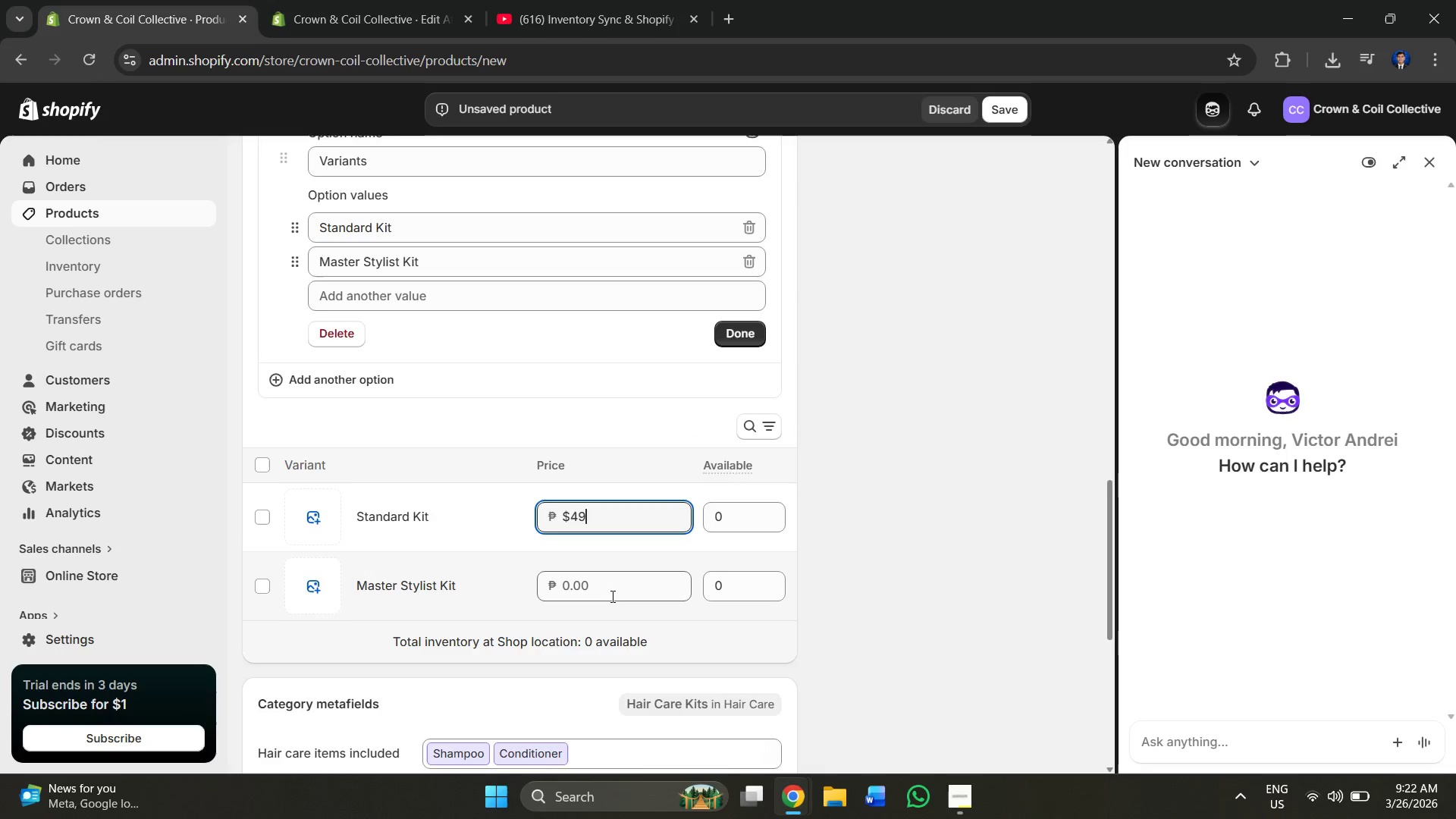 
left_click([608, 586])
 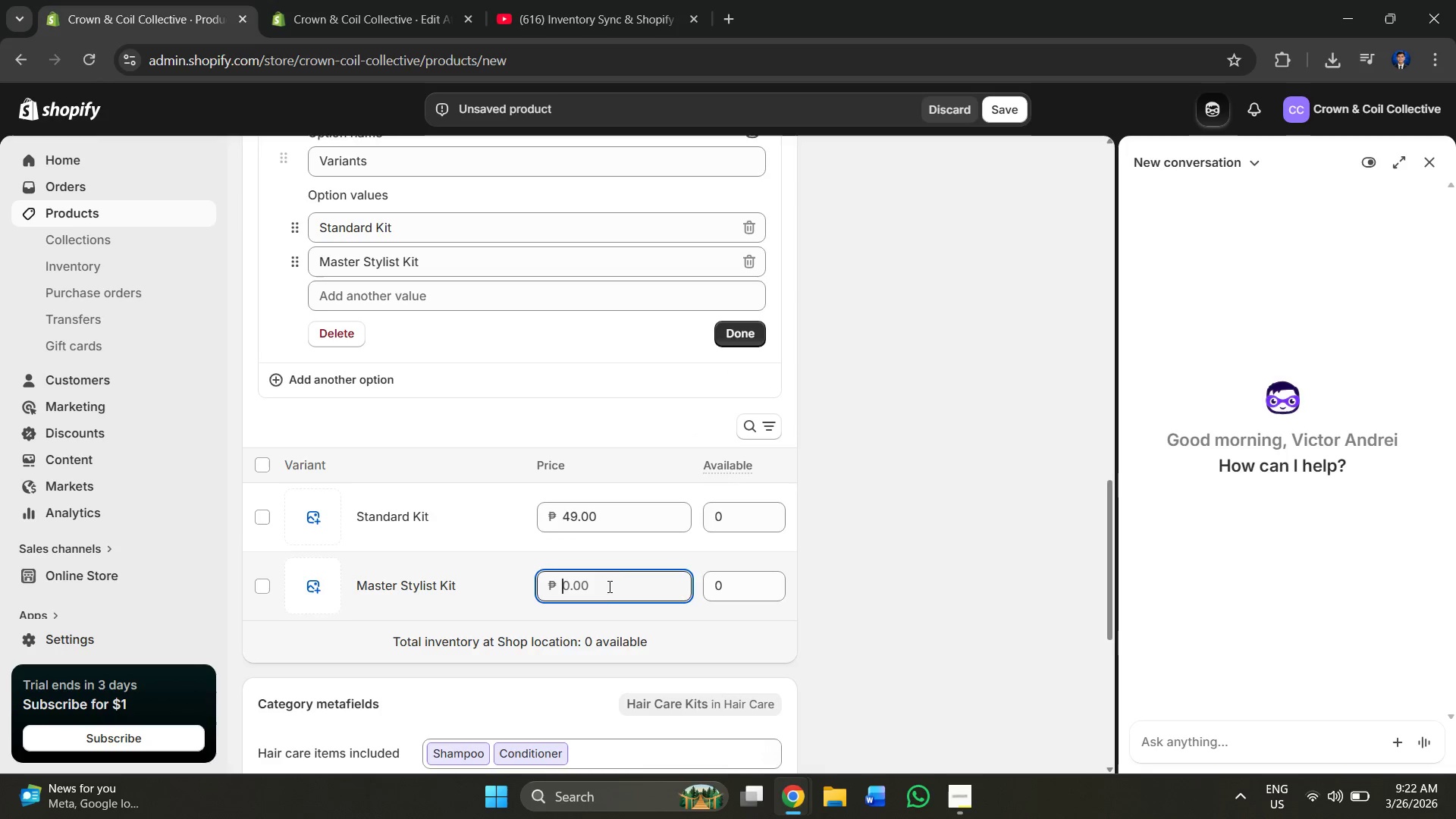 
key(Alt+AltLeft)
 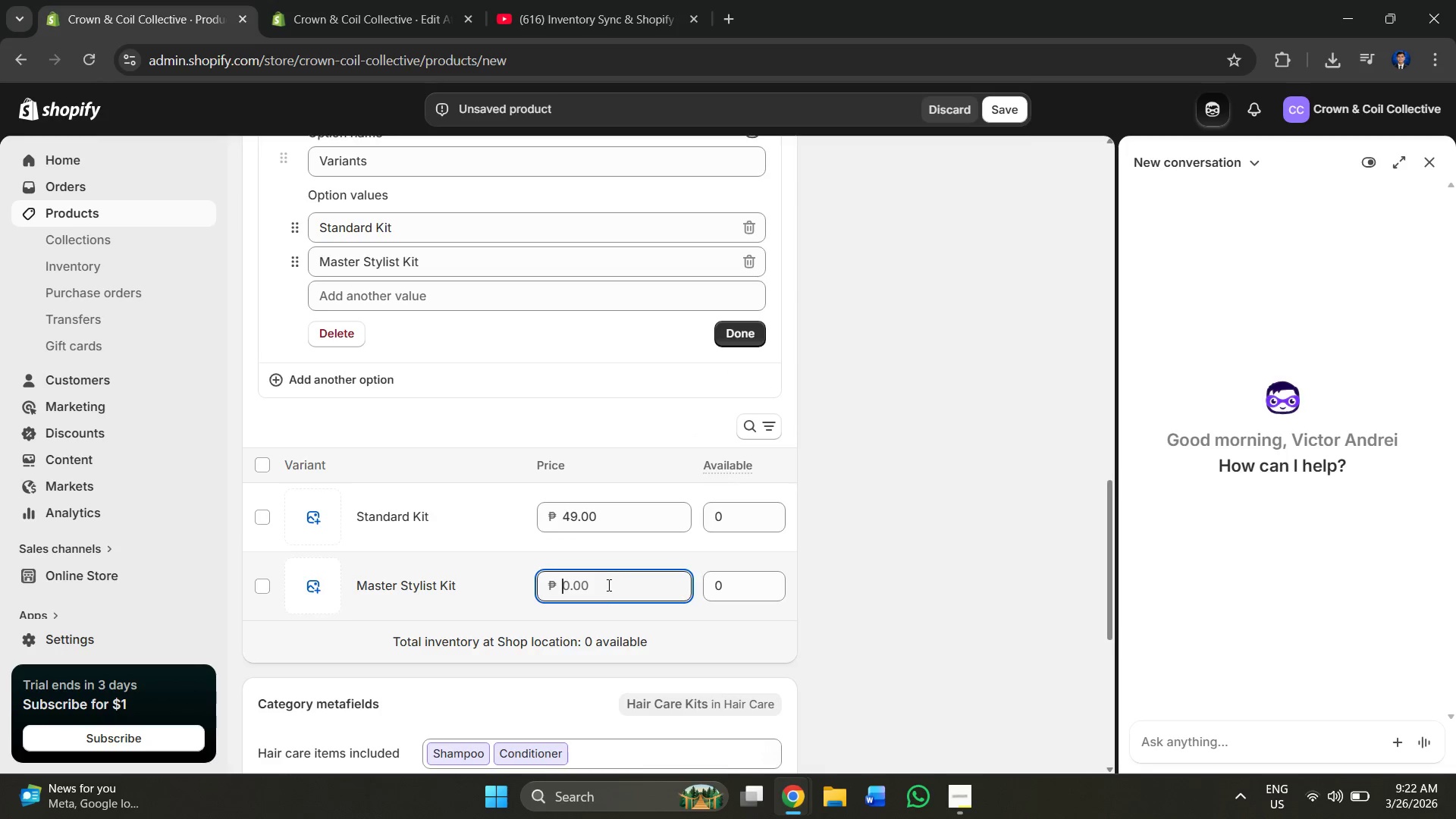 
key(Alt+Tab)
 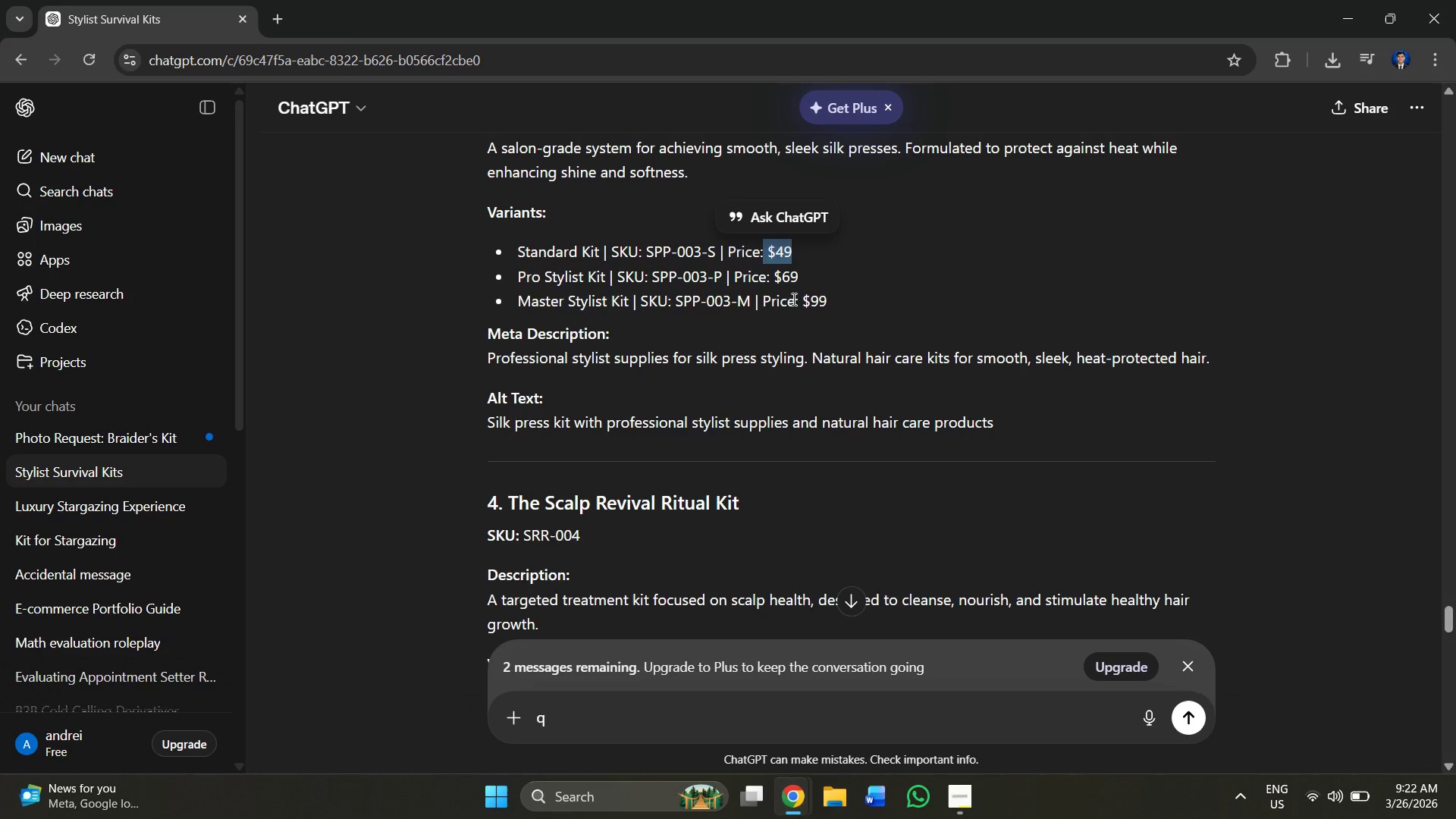 
left_click_drag(start_coordinate=[802, 297], to_coordinate=[829, 305])
 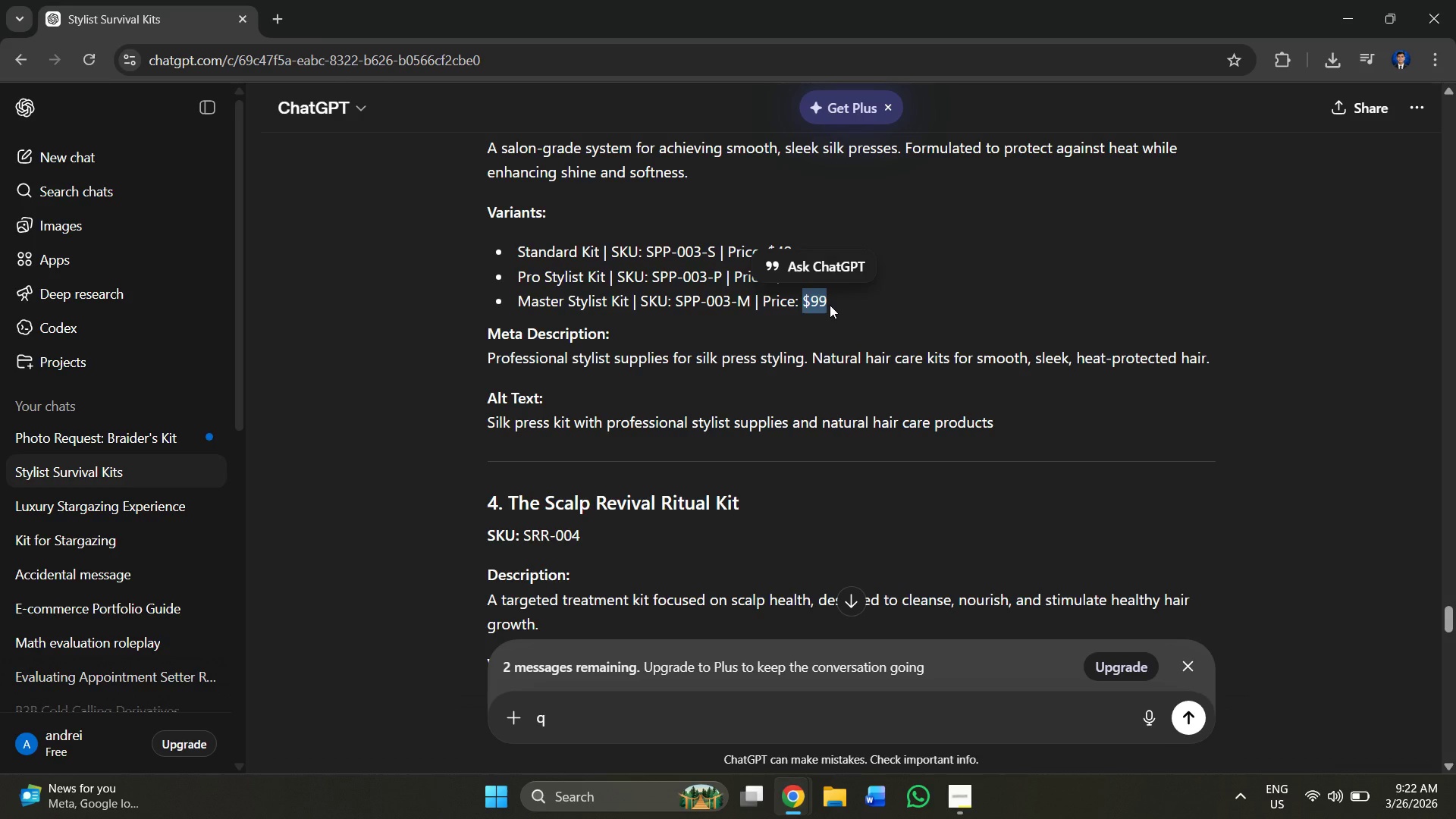 
key(Control+C)
 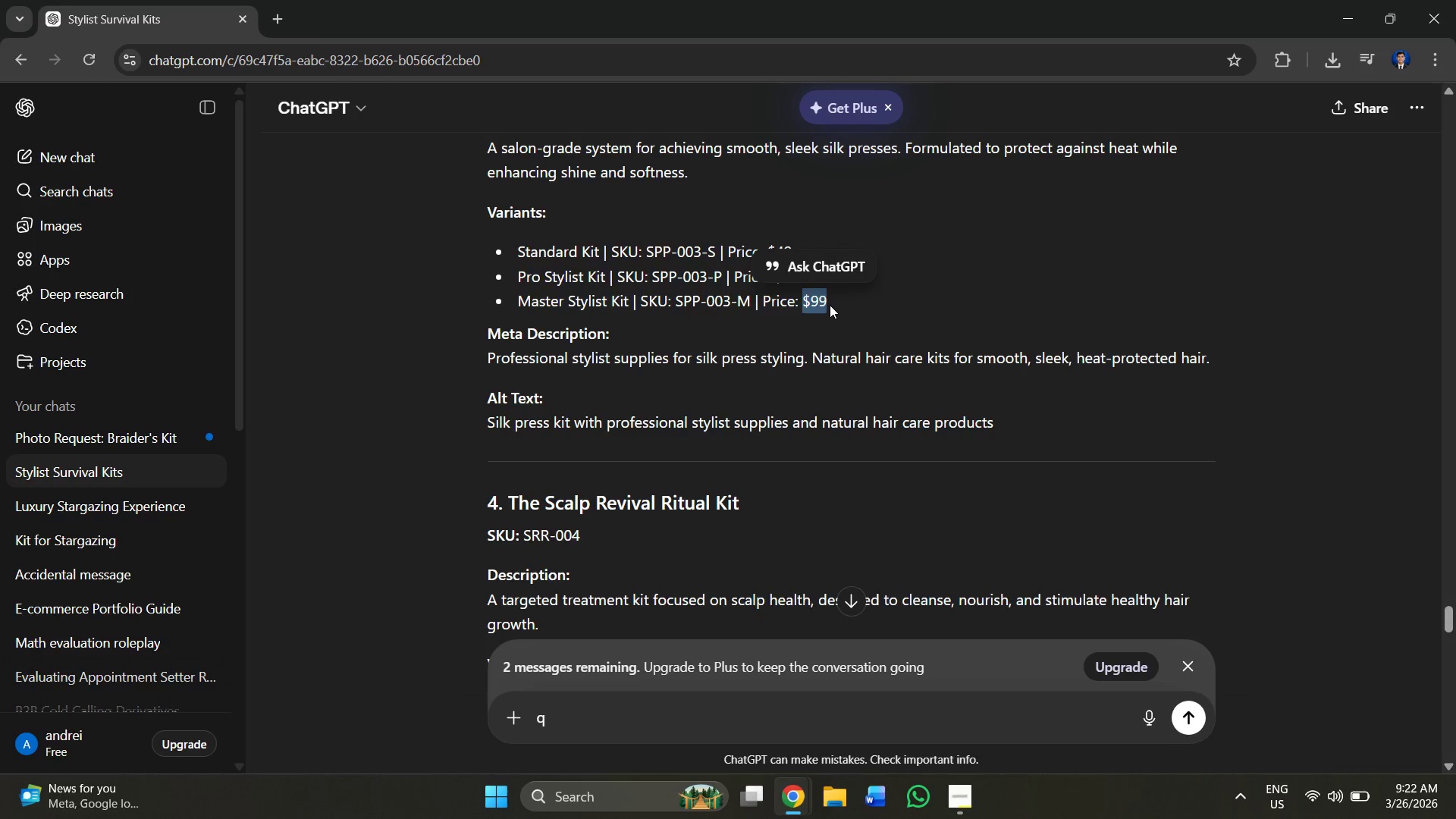 
key(Alt+Tab)
 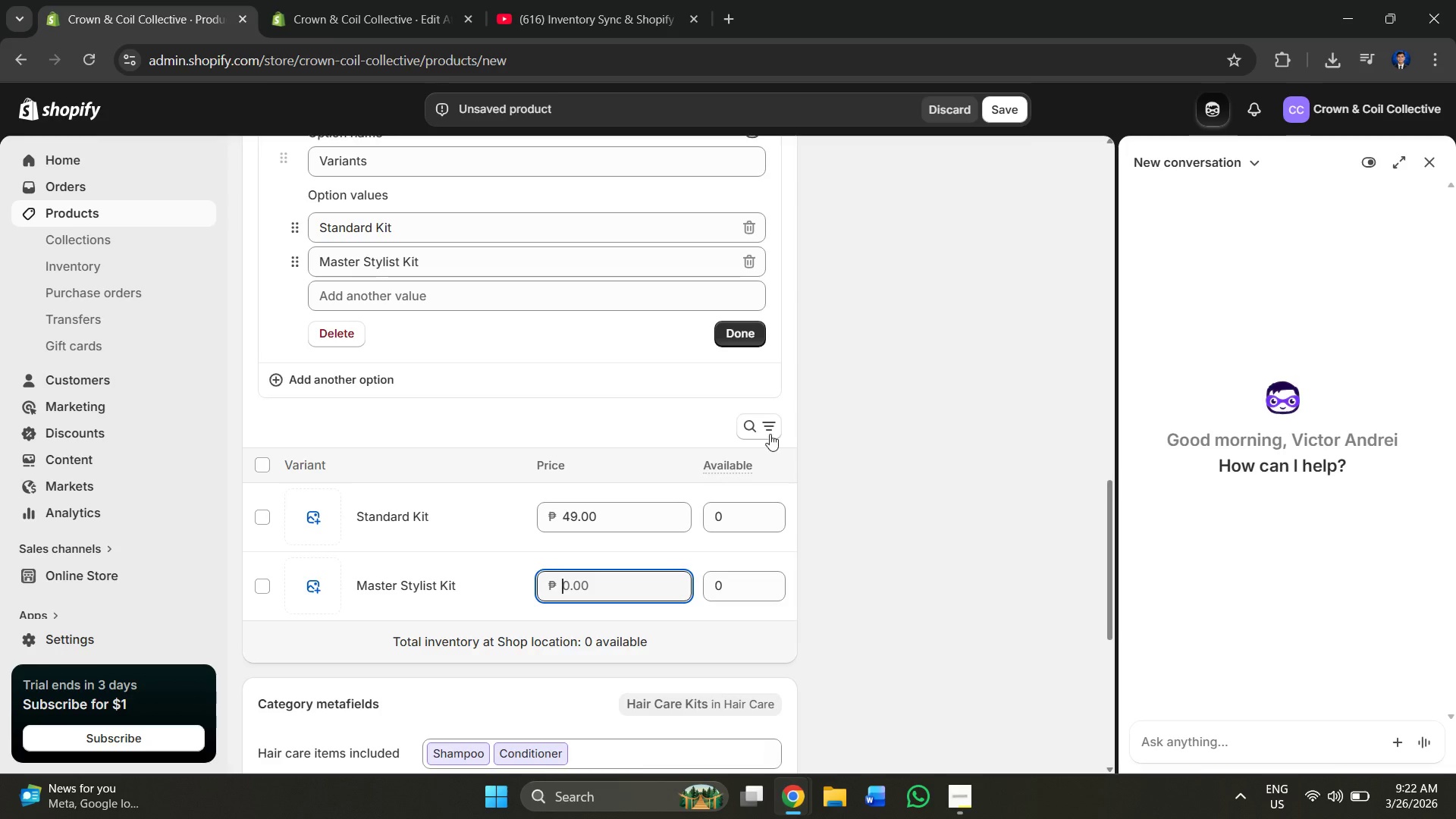 
key(Control+V)
 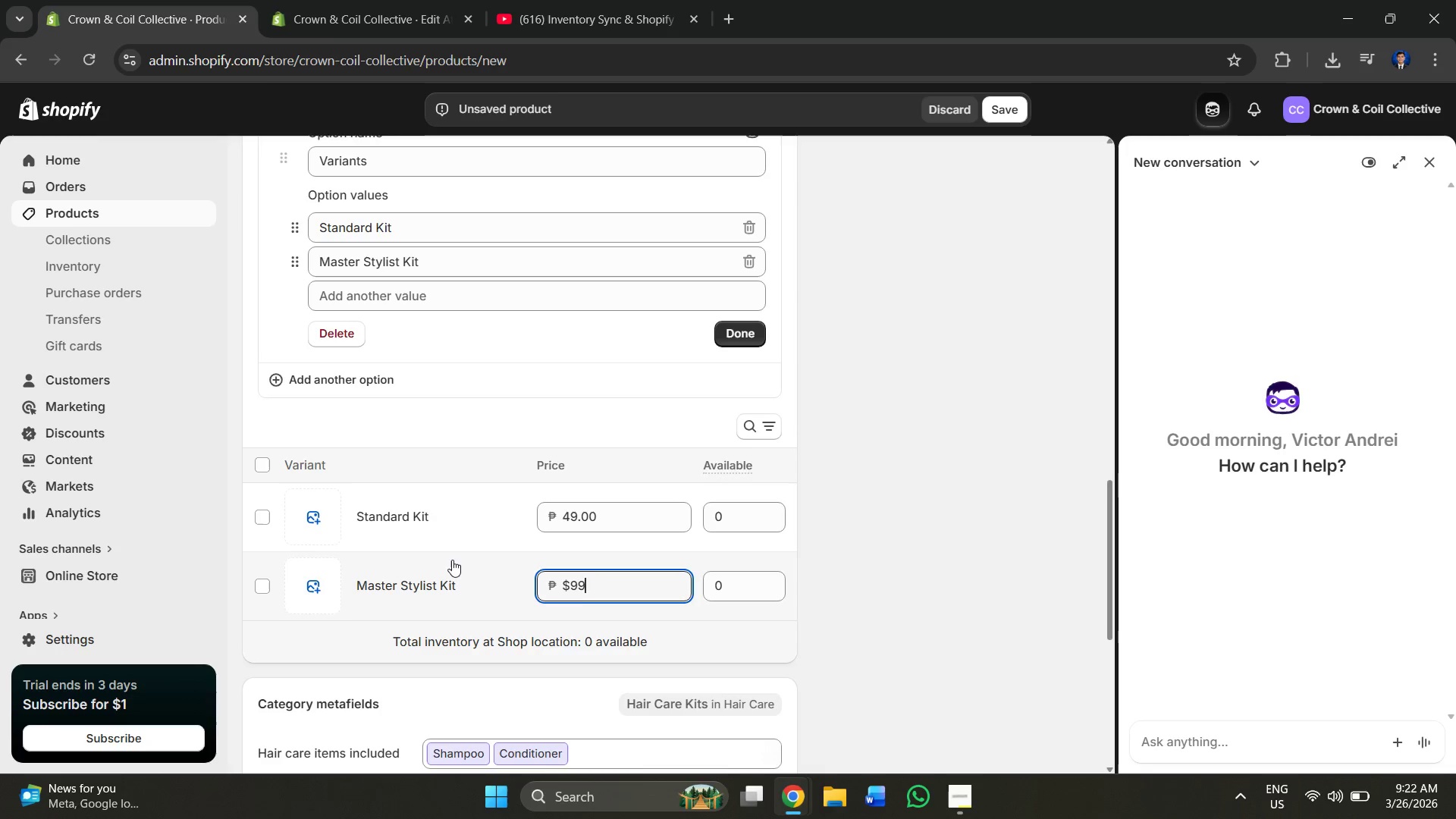 
scroll: coordinate [451, 560], scroll_direction: down, amount: 2.0
 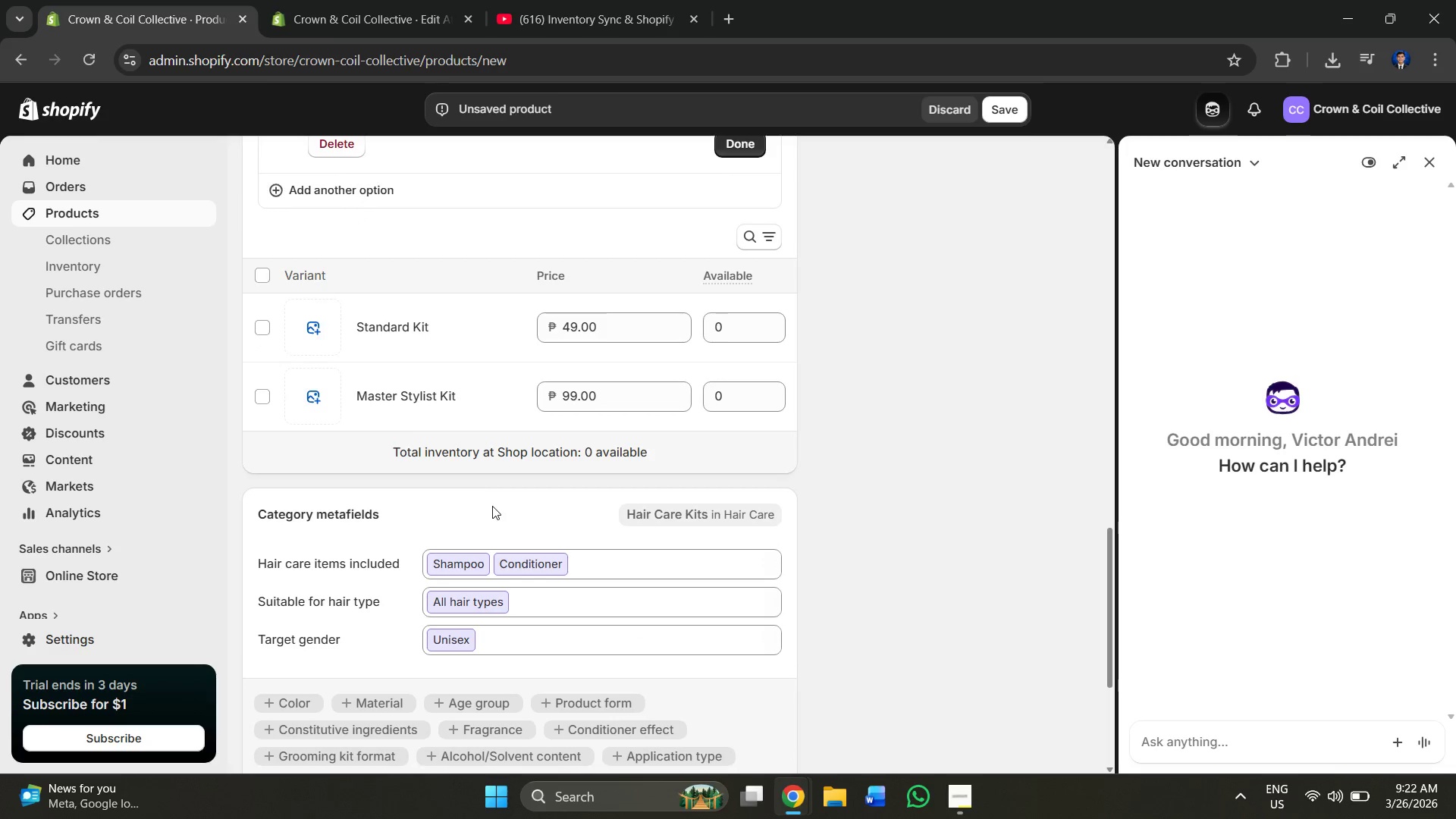 
scroll: coordinate [491, 464], scroll_direction: up, amount: 6.0
 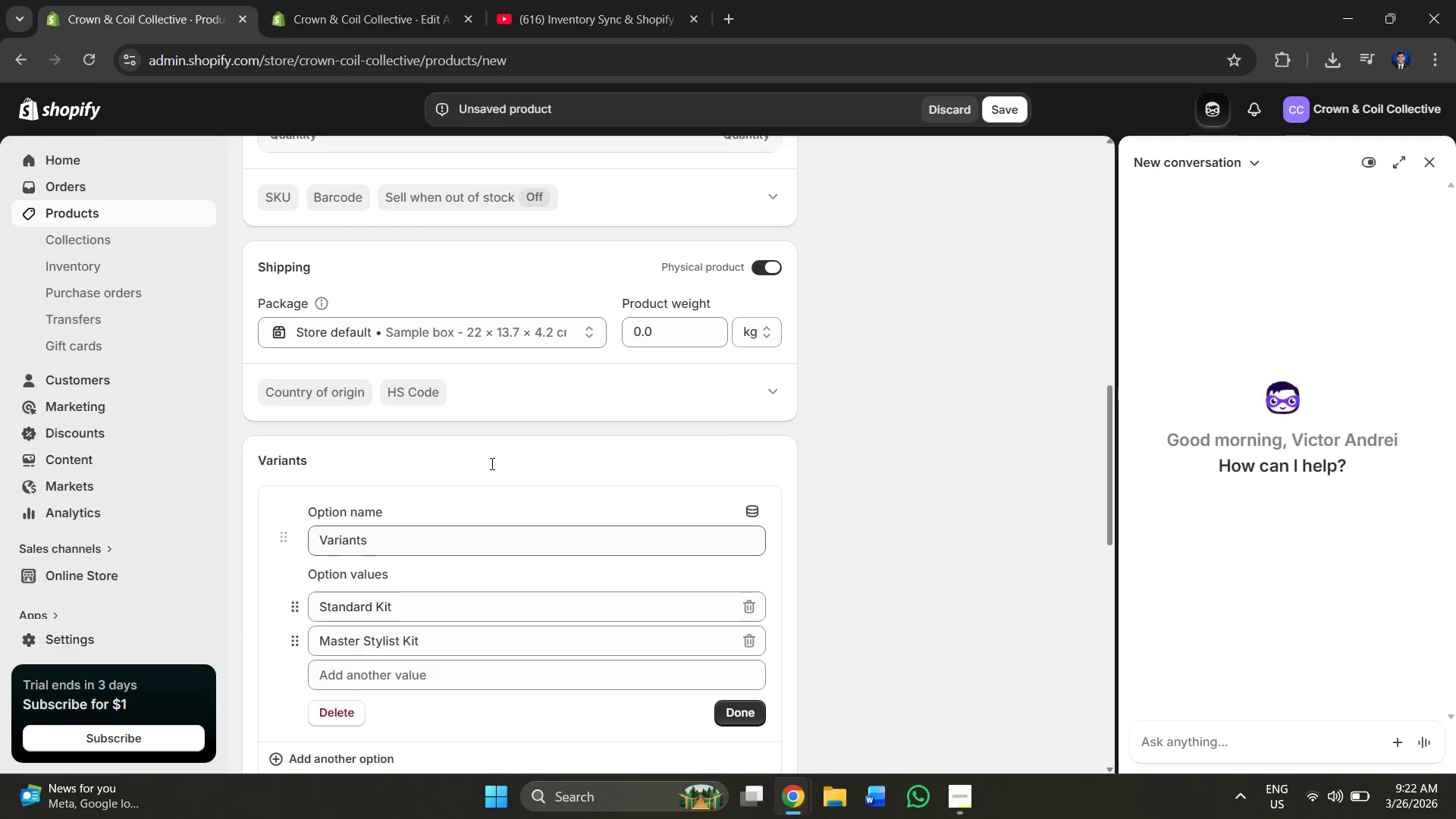 
scroll: coordinate [491, 463], scroll_direction: down, amount: 11.0
 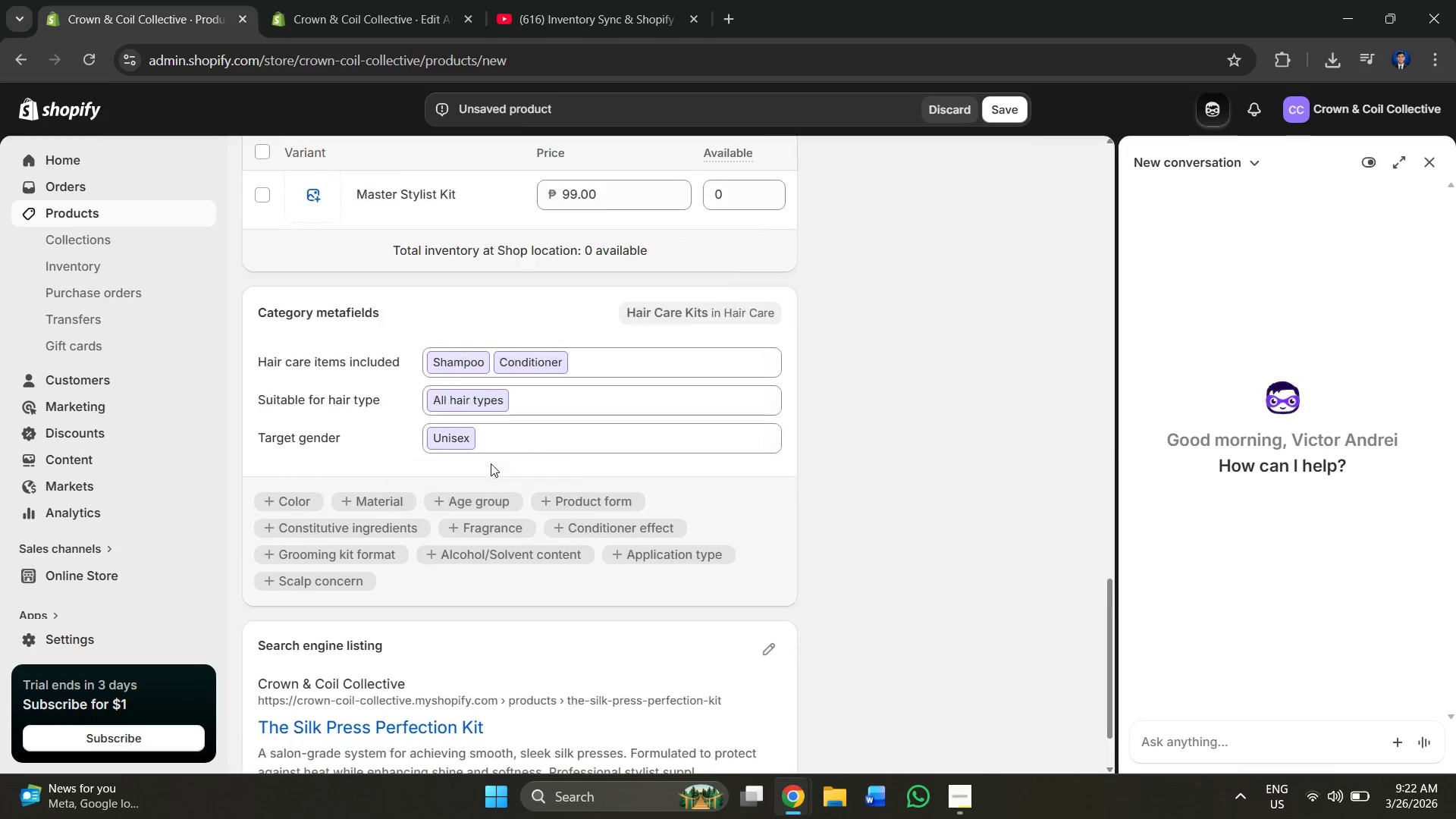 
scroll: coordinate [585, 305], scroll_direction: up, amount: 6.0
 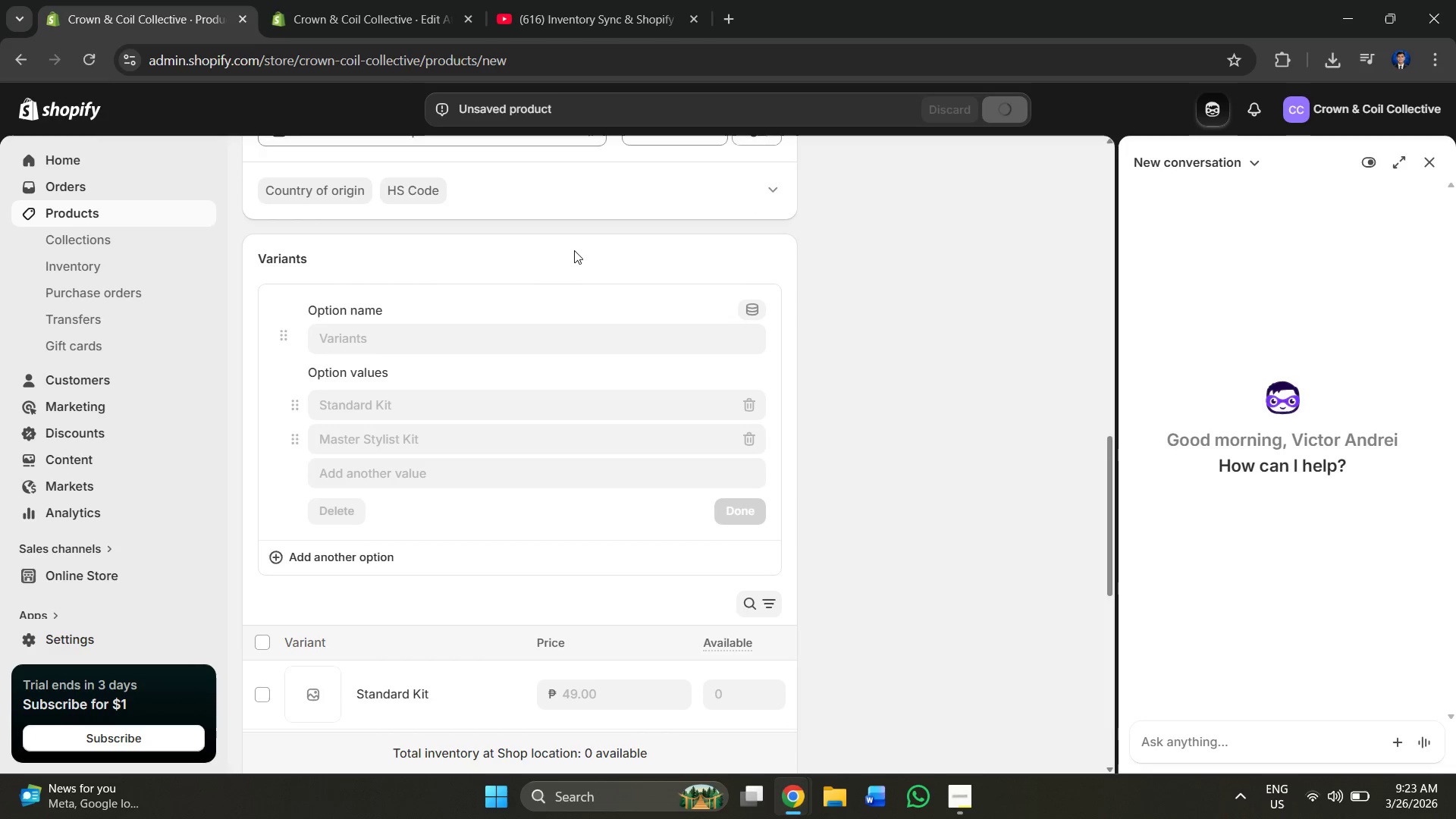 
wait(5.33)
 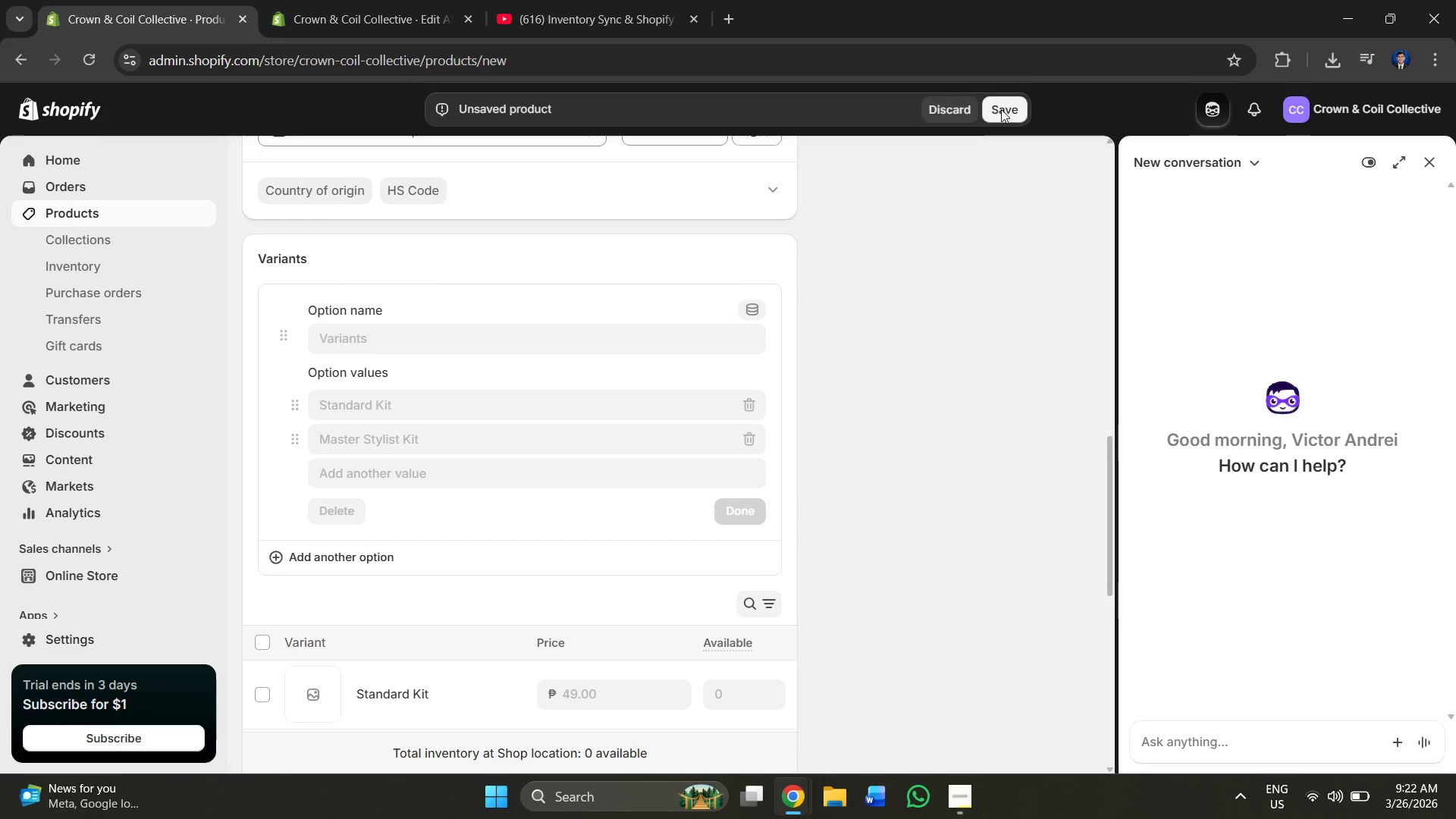 
scroll: coordinate [504, 287], scroll_direction: up, amount: 3.0
 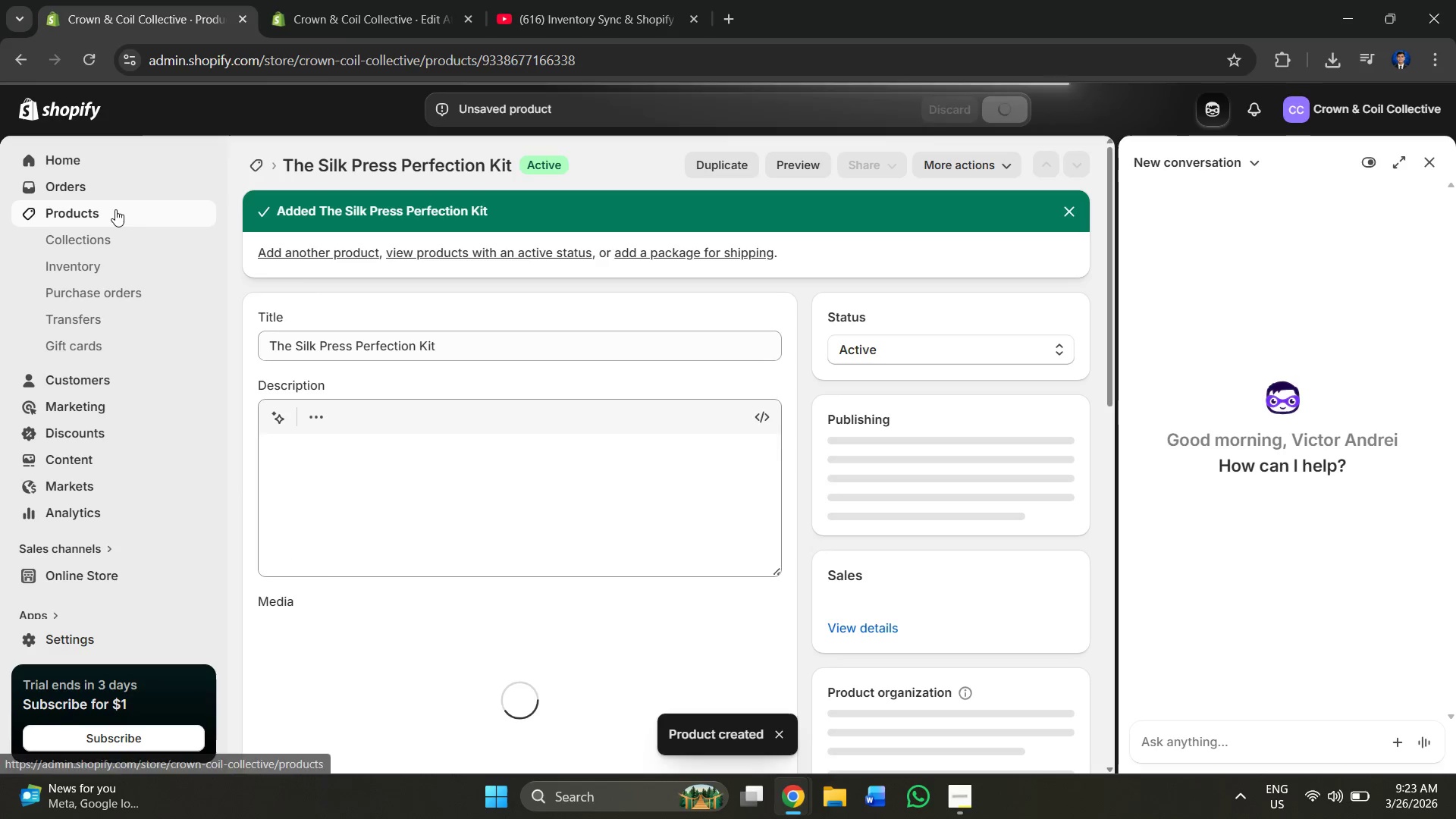 
left_click([115, 209])
 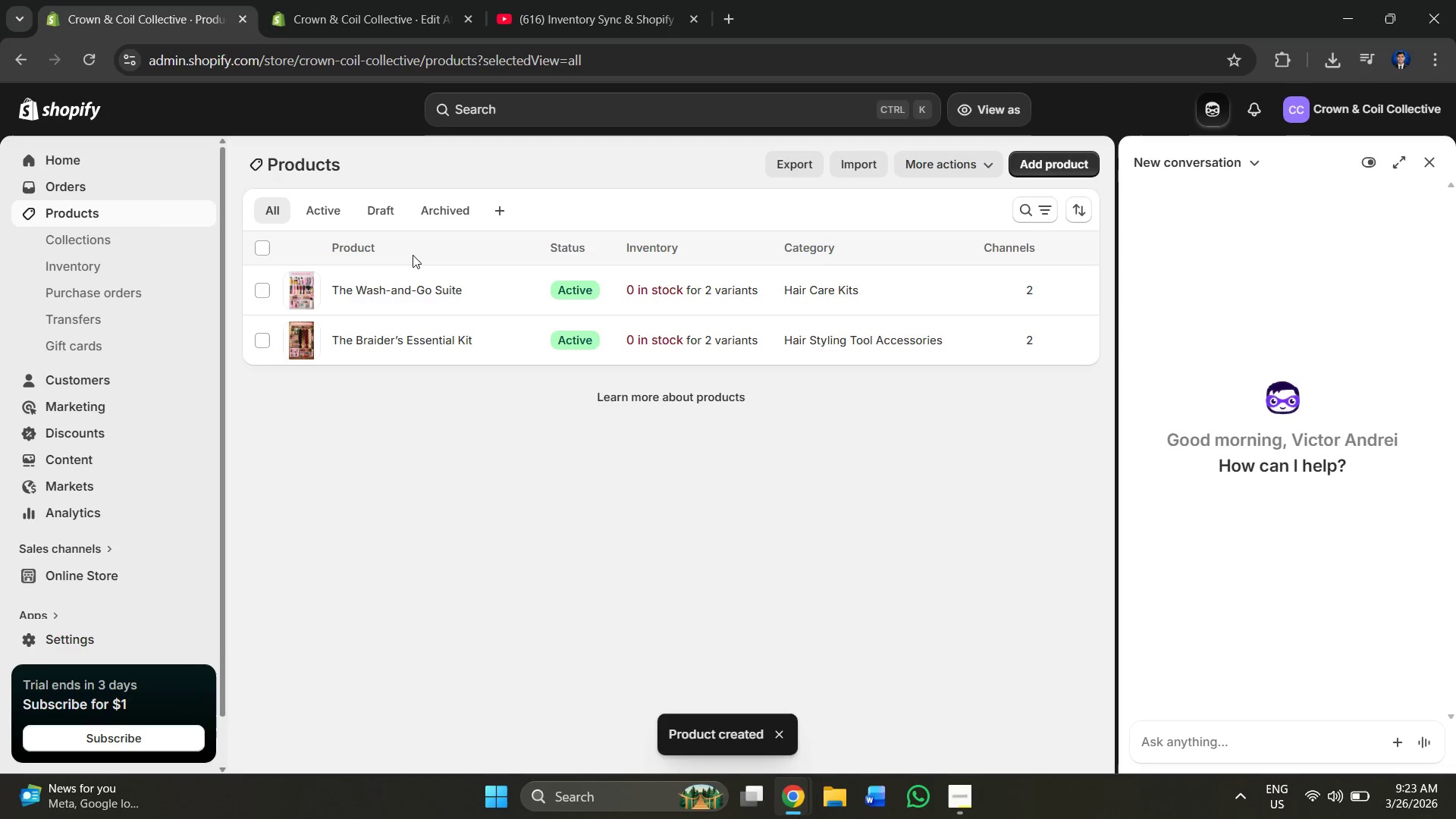 
wait(8.03)
 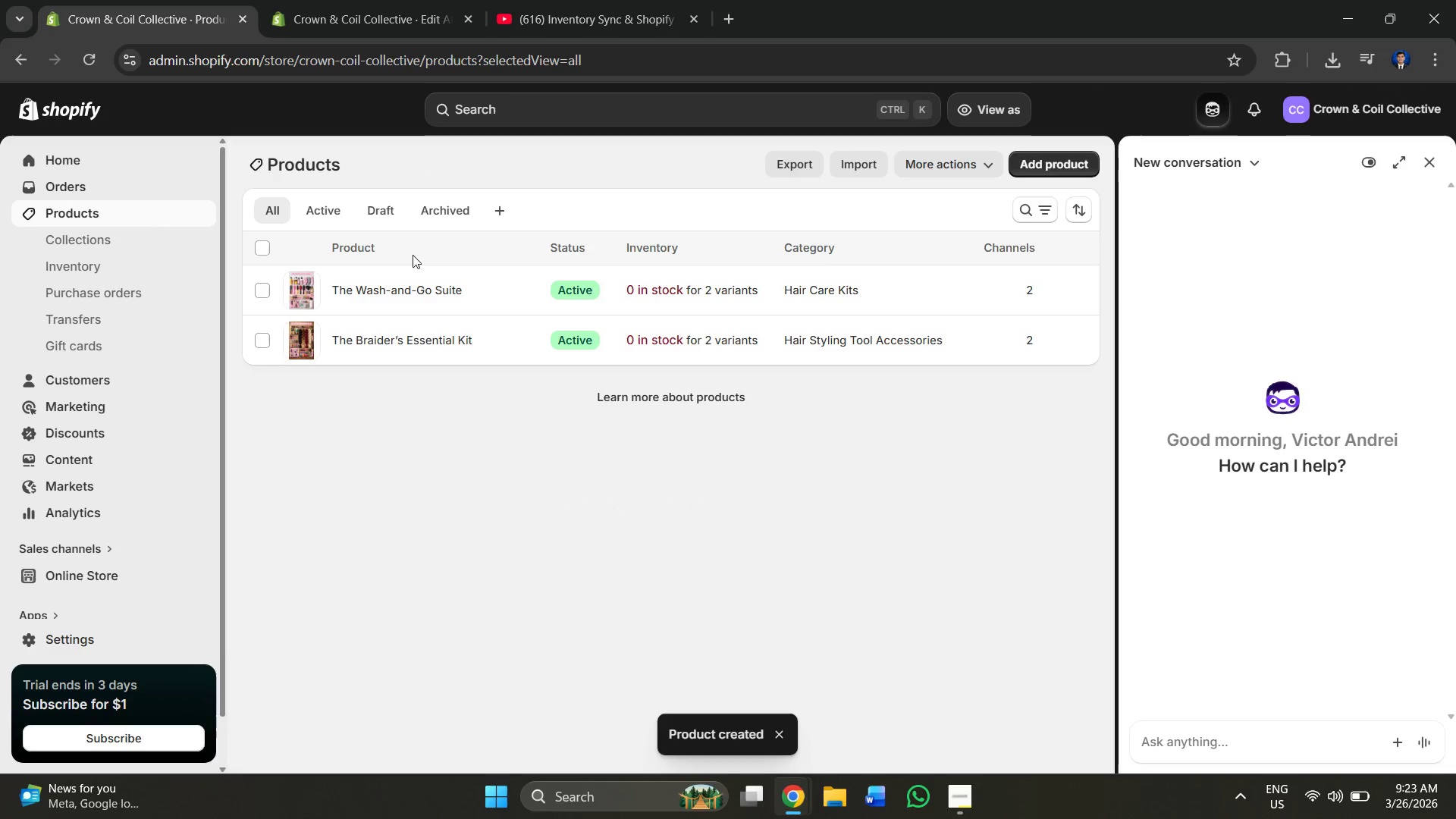 
left_click([1057, 162])
 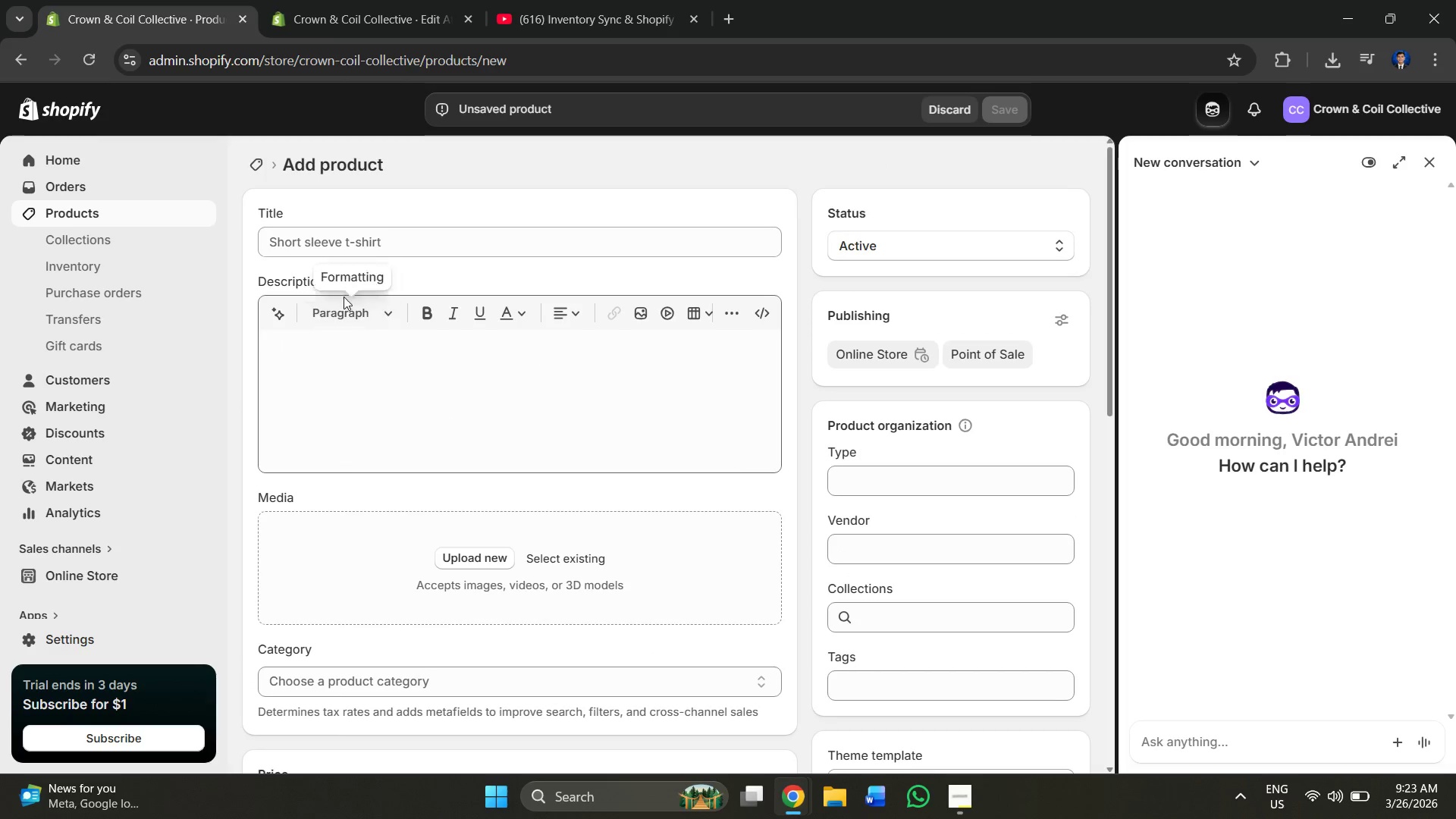 
key(Alt+Tab)
 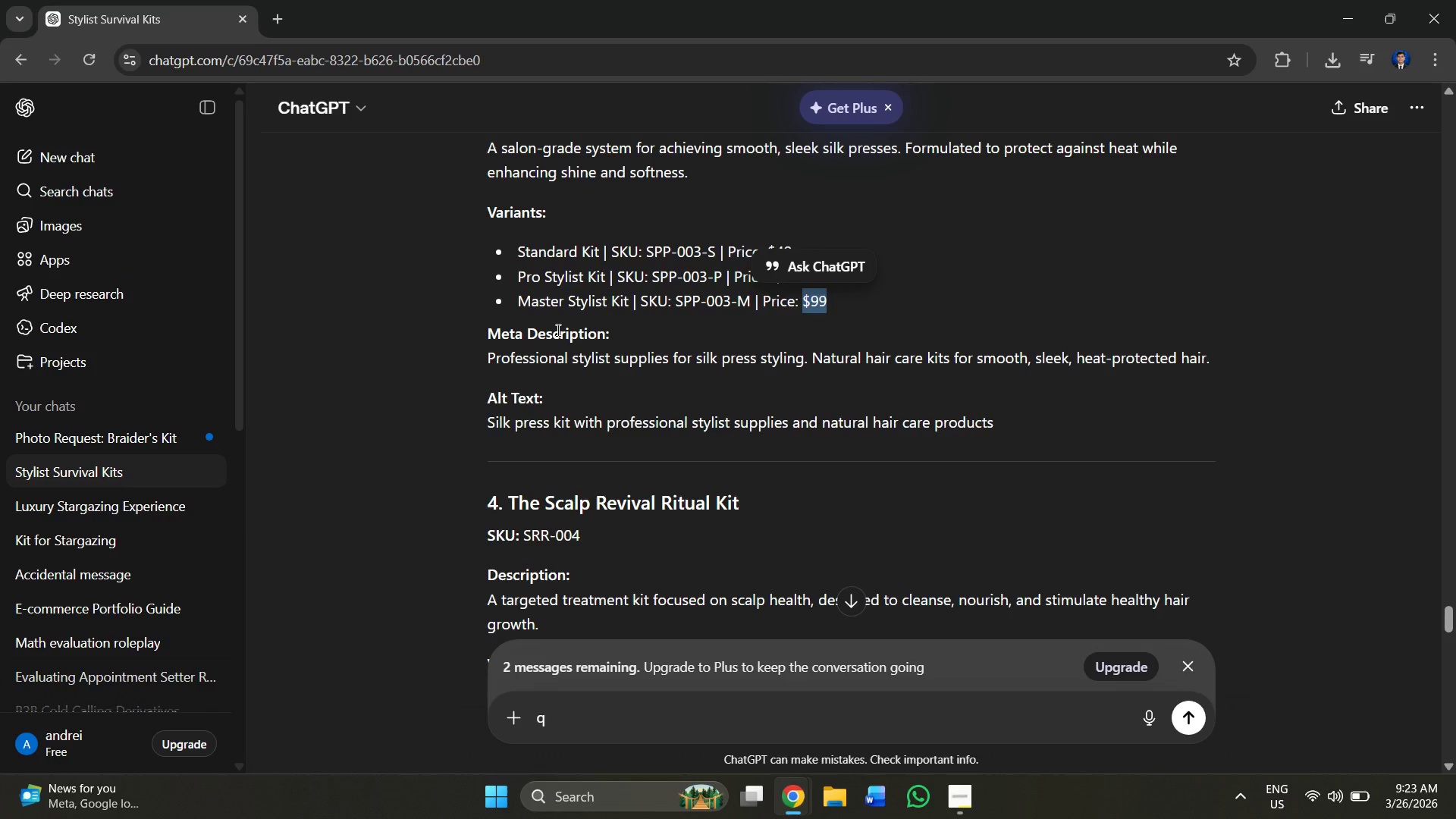 
scroll: coordinate [555, 353], scroll_direction: down, amount: 1.0
 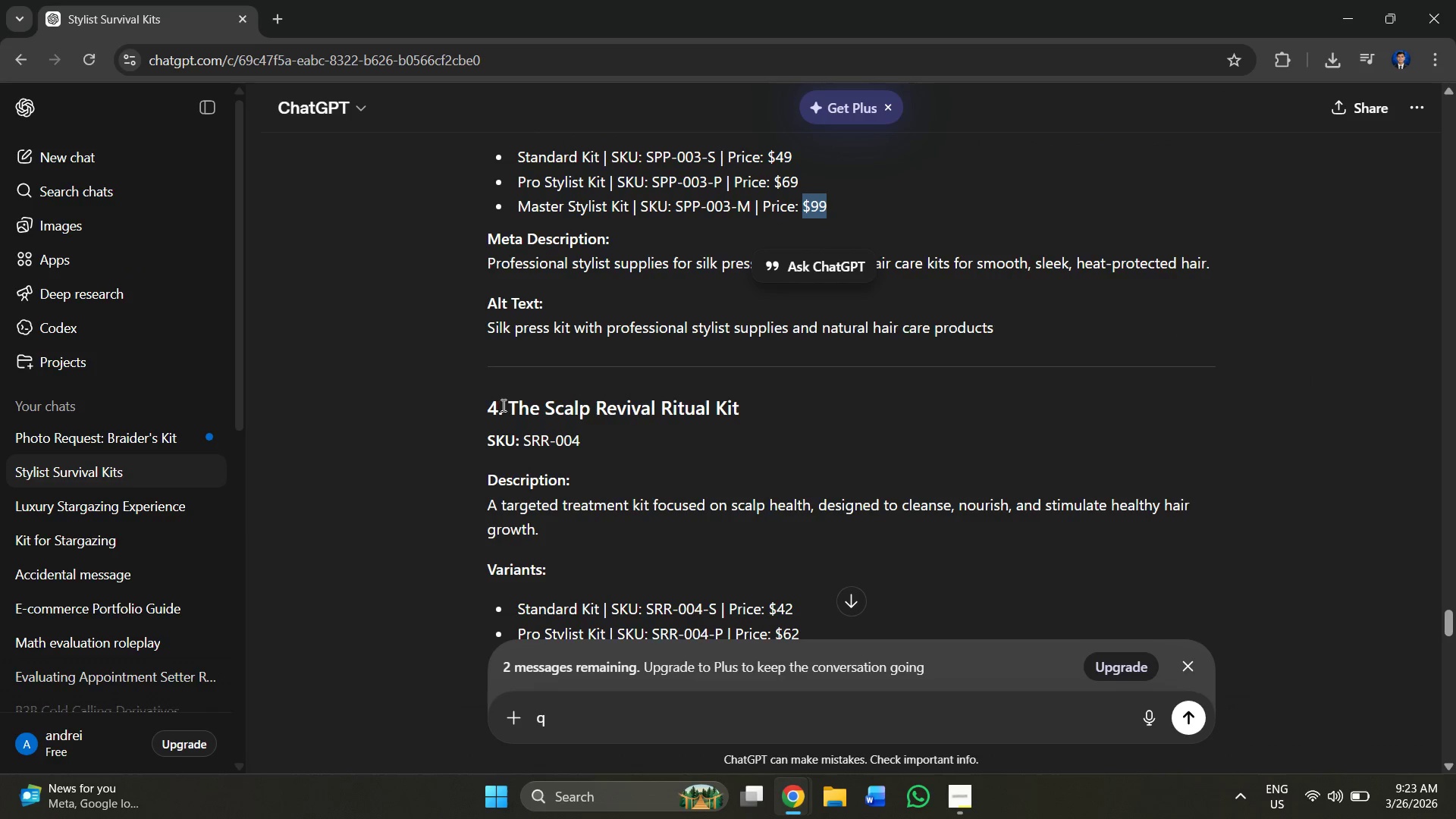 
left_click_drag(start_coordinate=[508, 406], to_coordinate=[745, 413])
 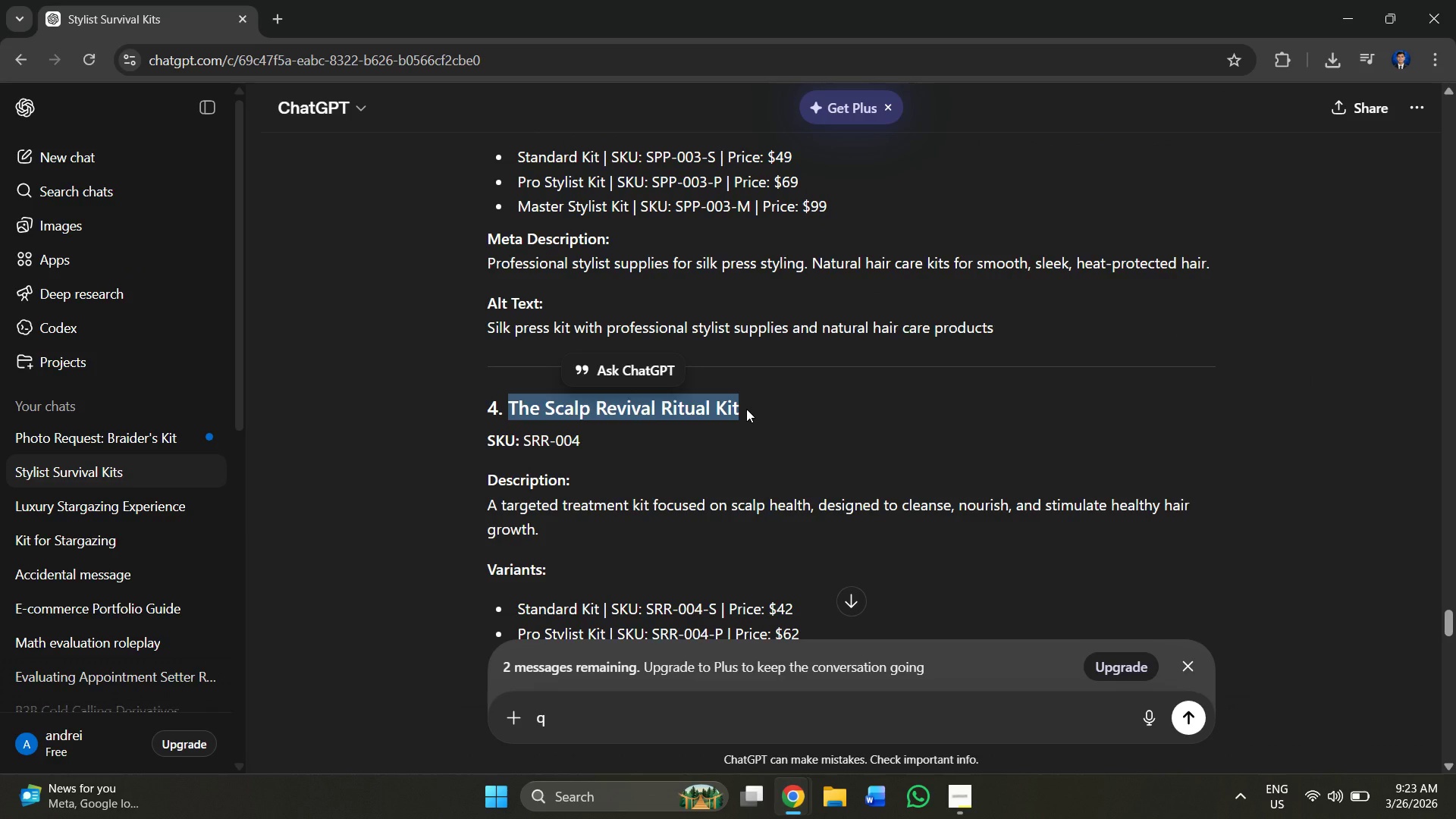 
key(Control+C)
 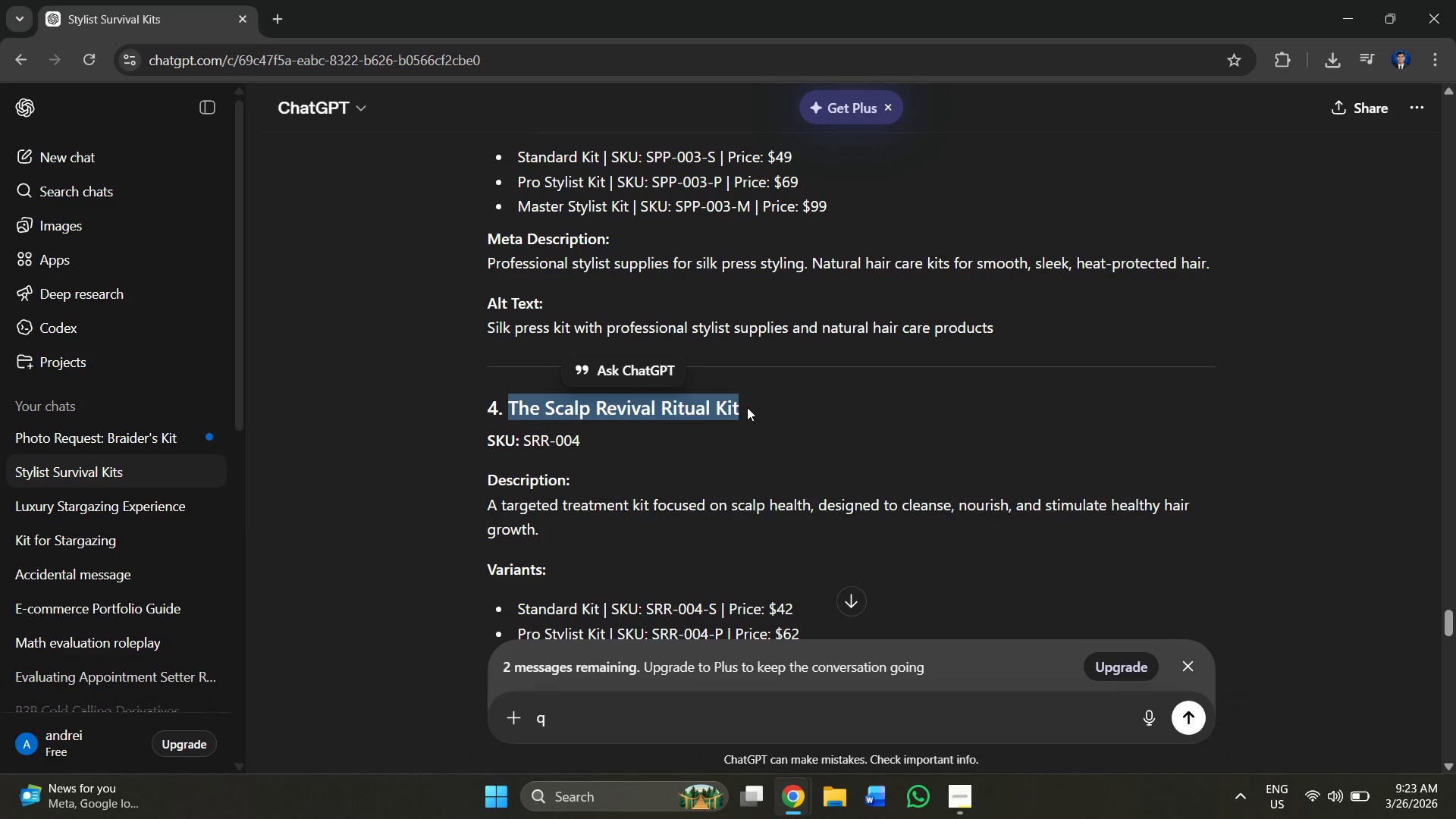 
key(Alt+AltLeft)
 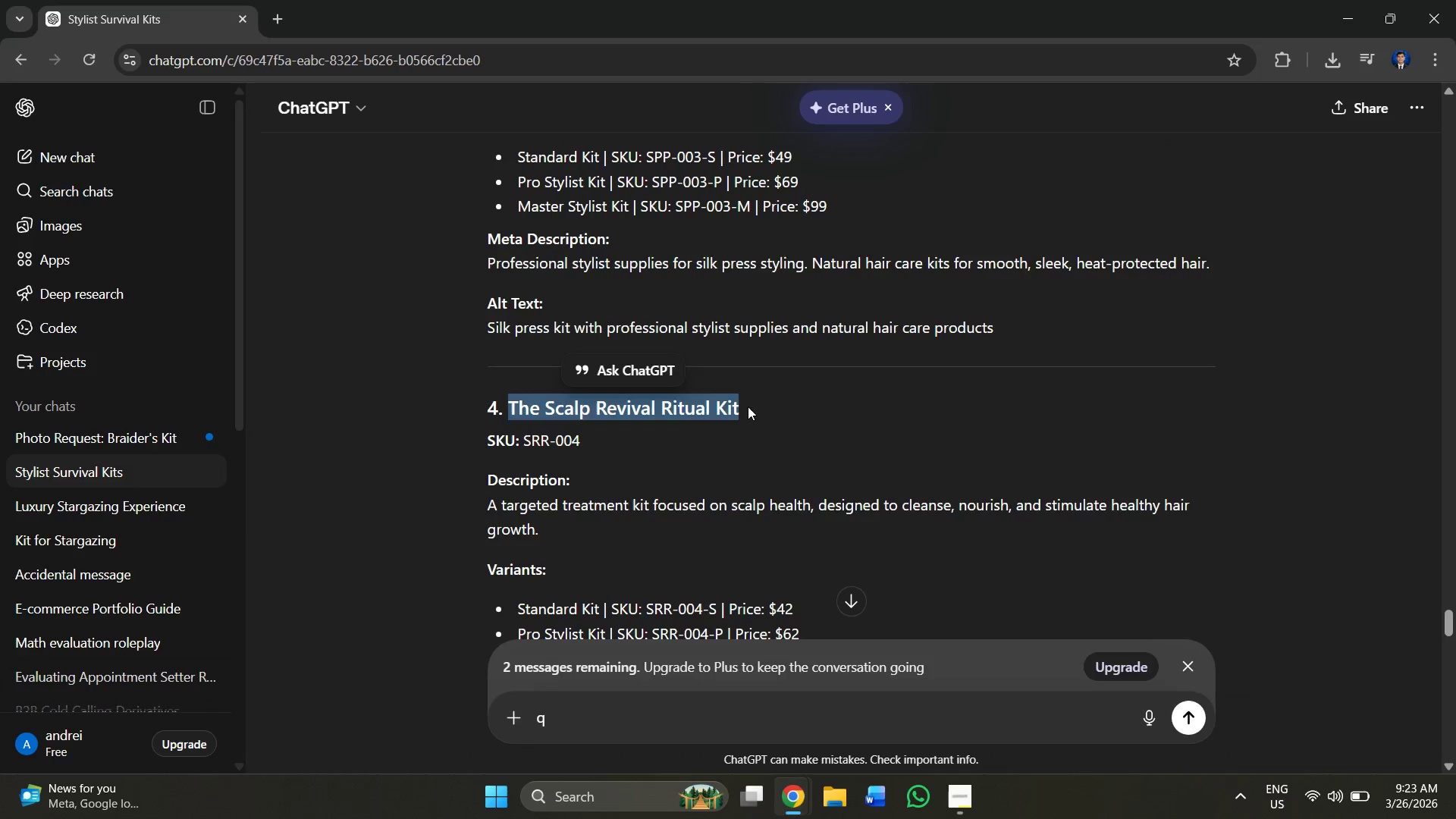 
key(Alt+Tab)
 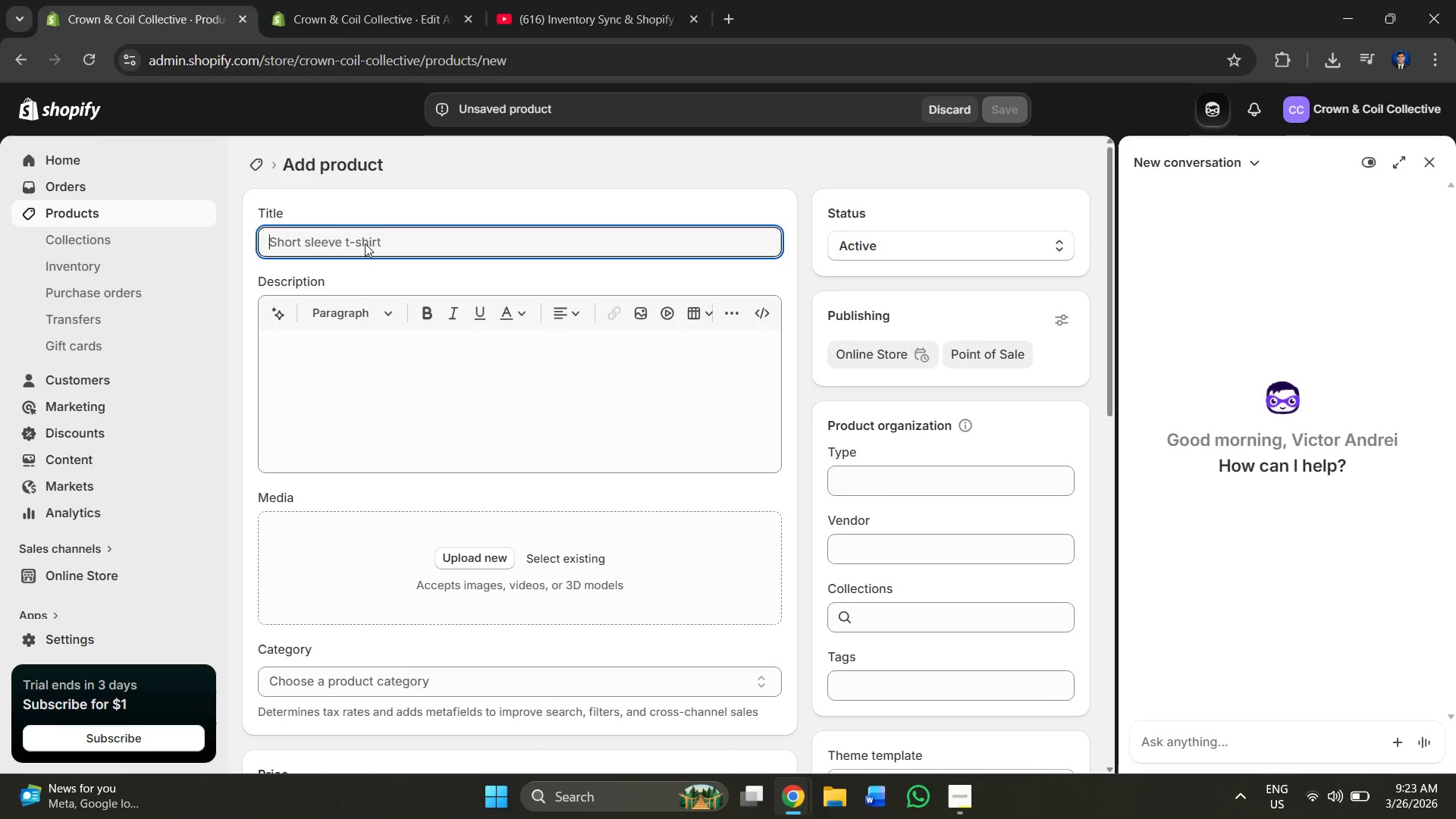 
key(Control+V)
 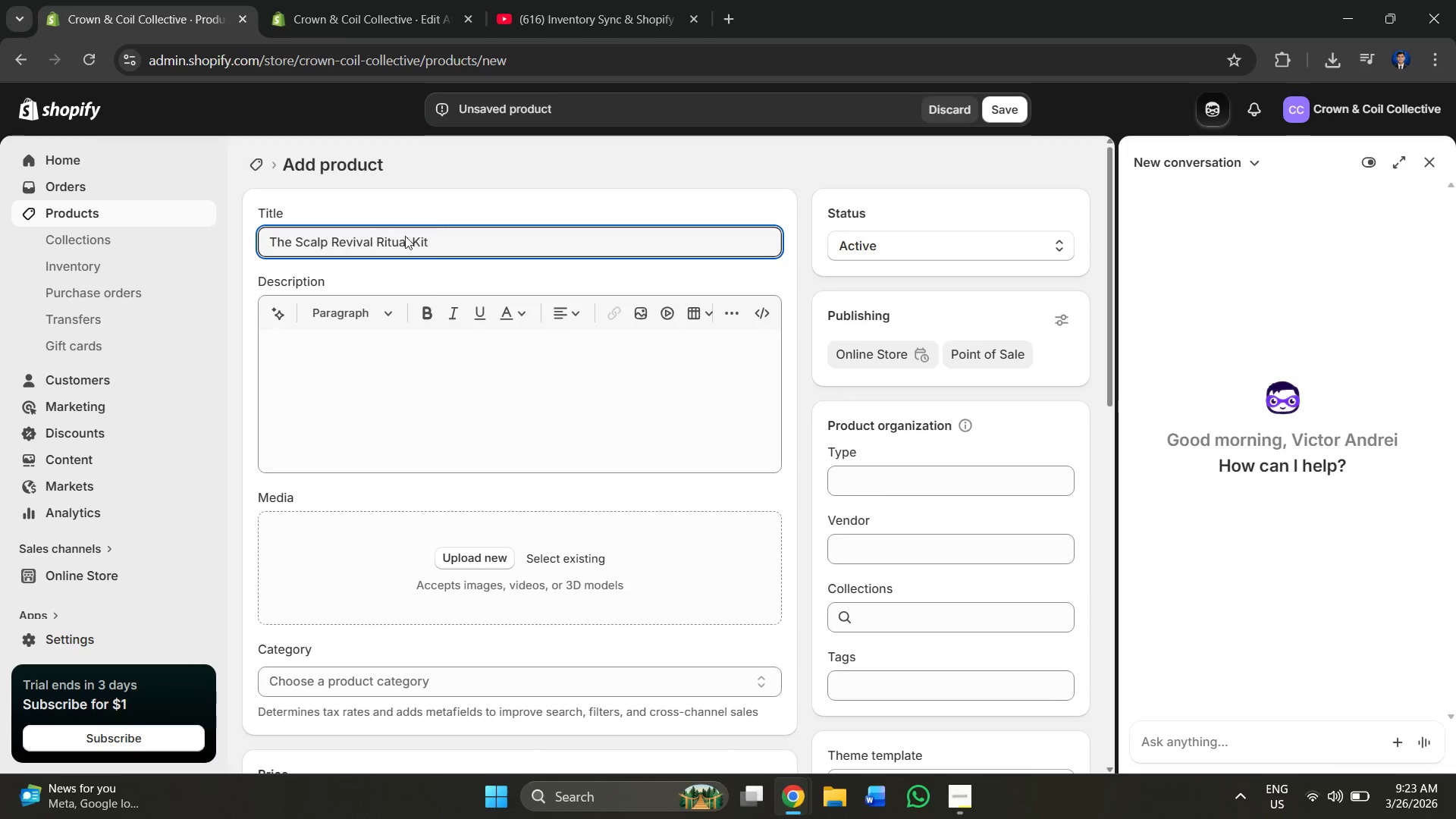 
key(Alt+AltLeft)
 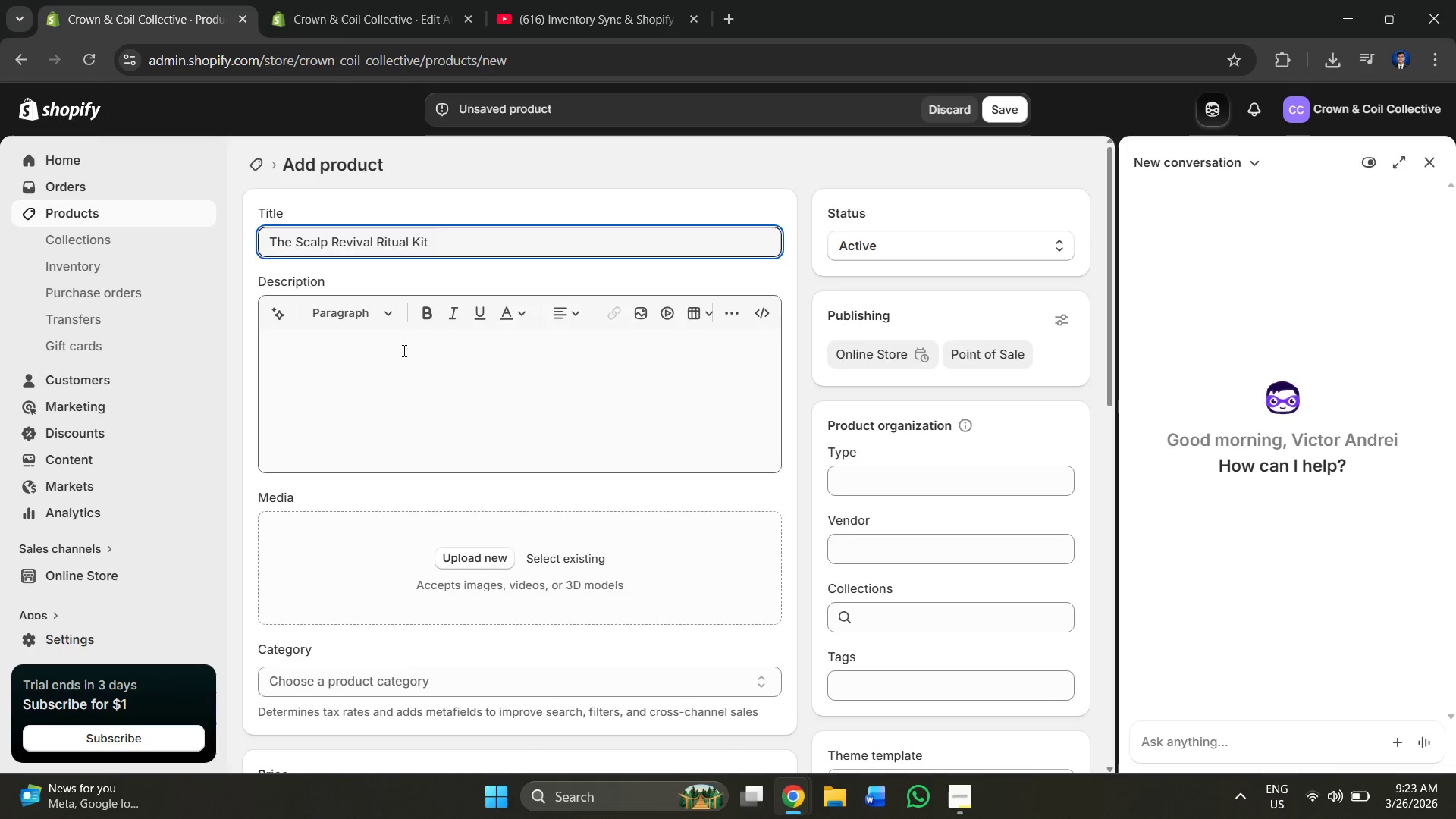 
key(Alt+Tab)
 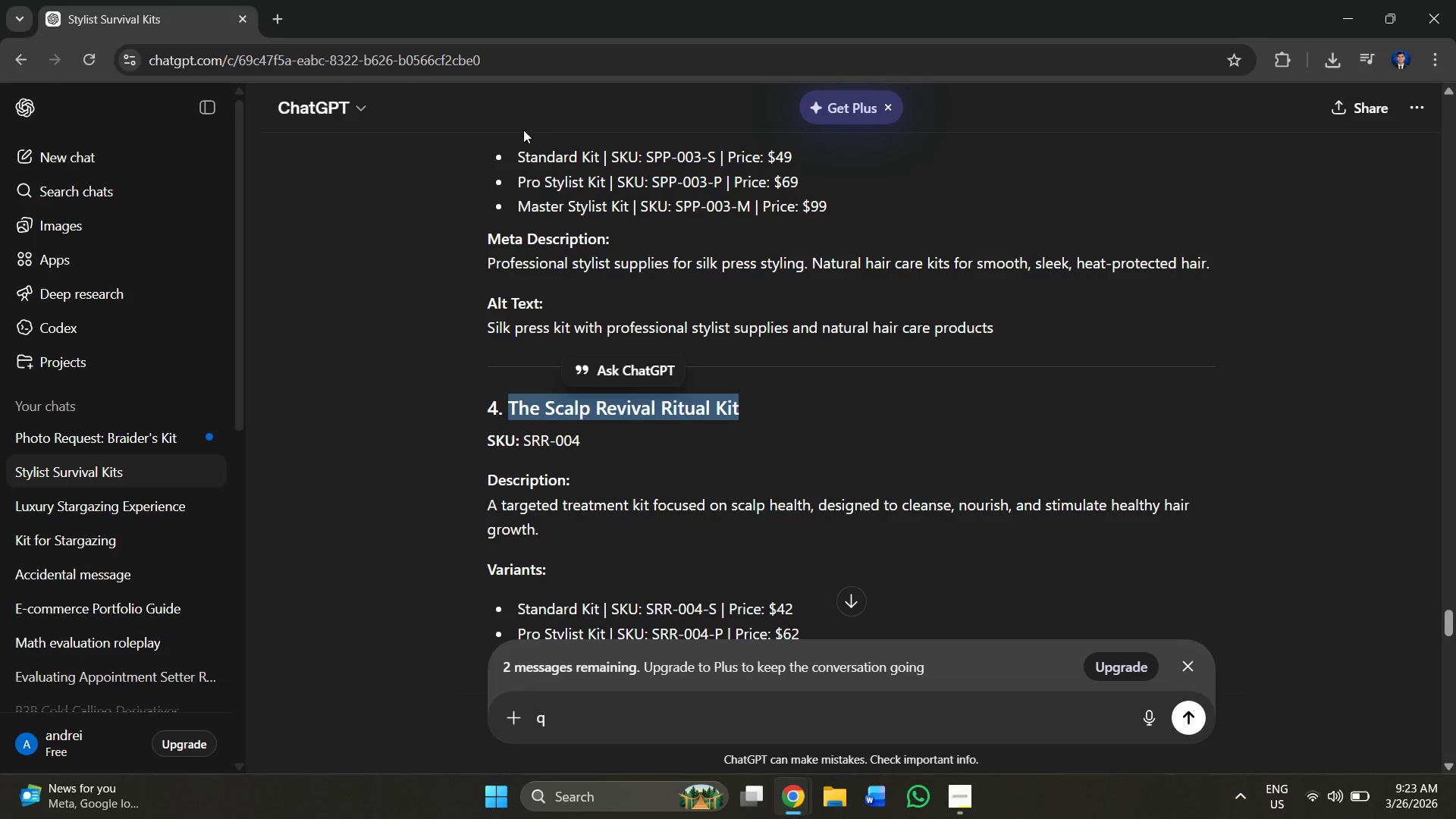 
key(Alt+Tab)
 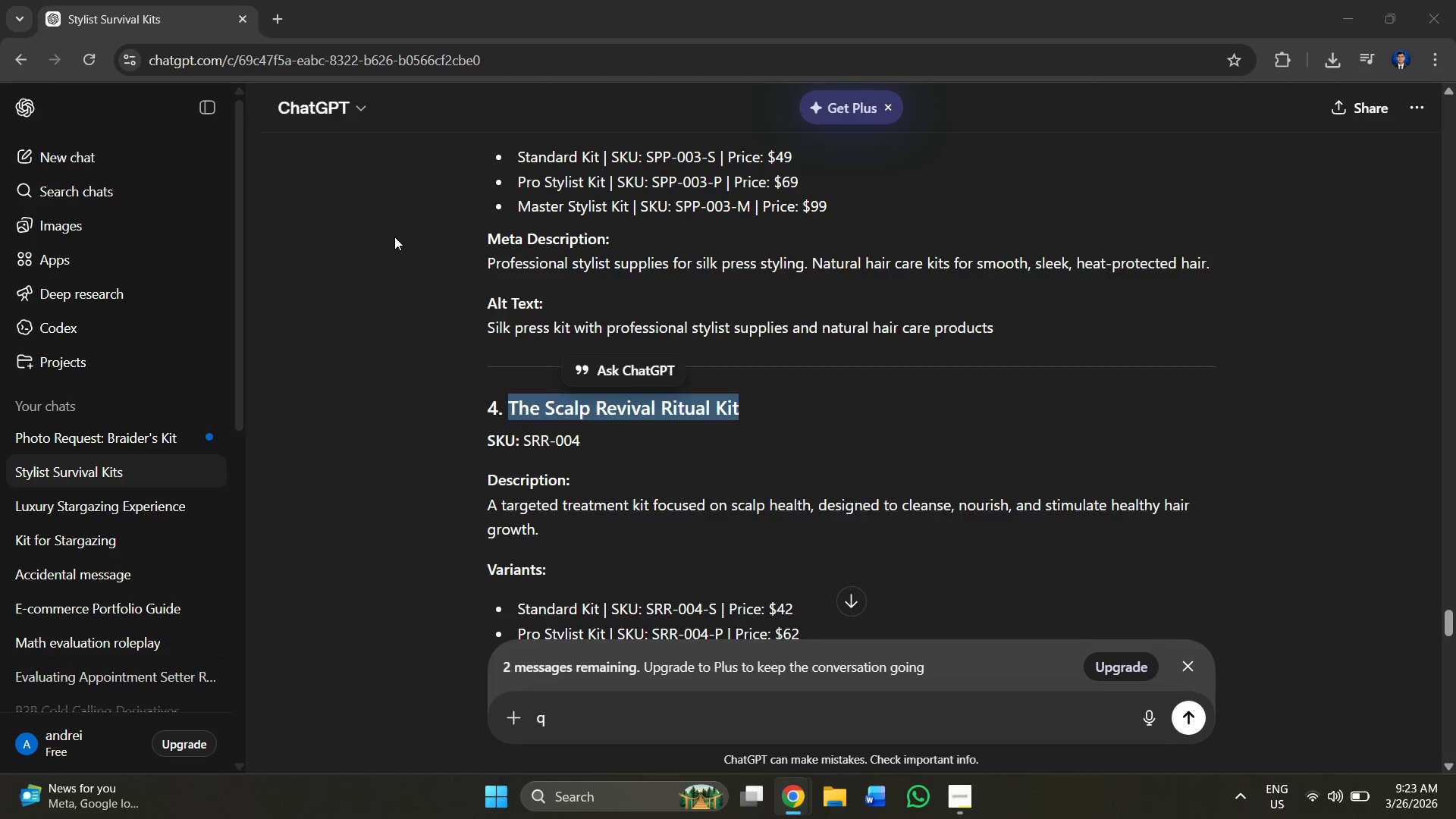 
hold_key(key=Tab, duration=0.31)
 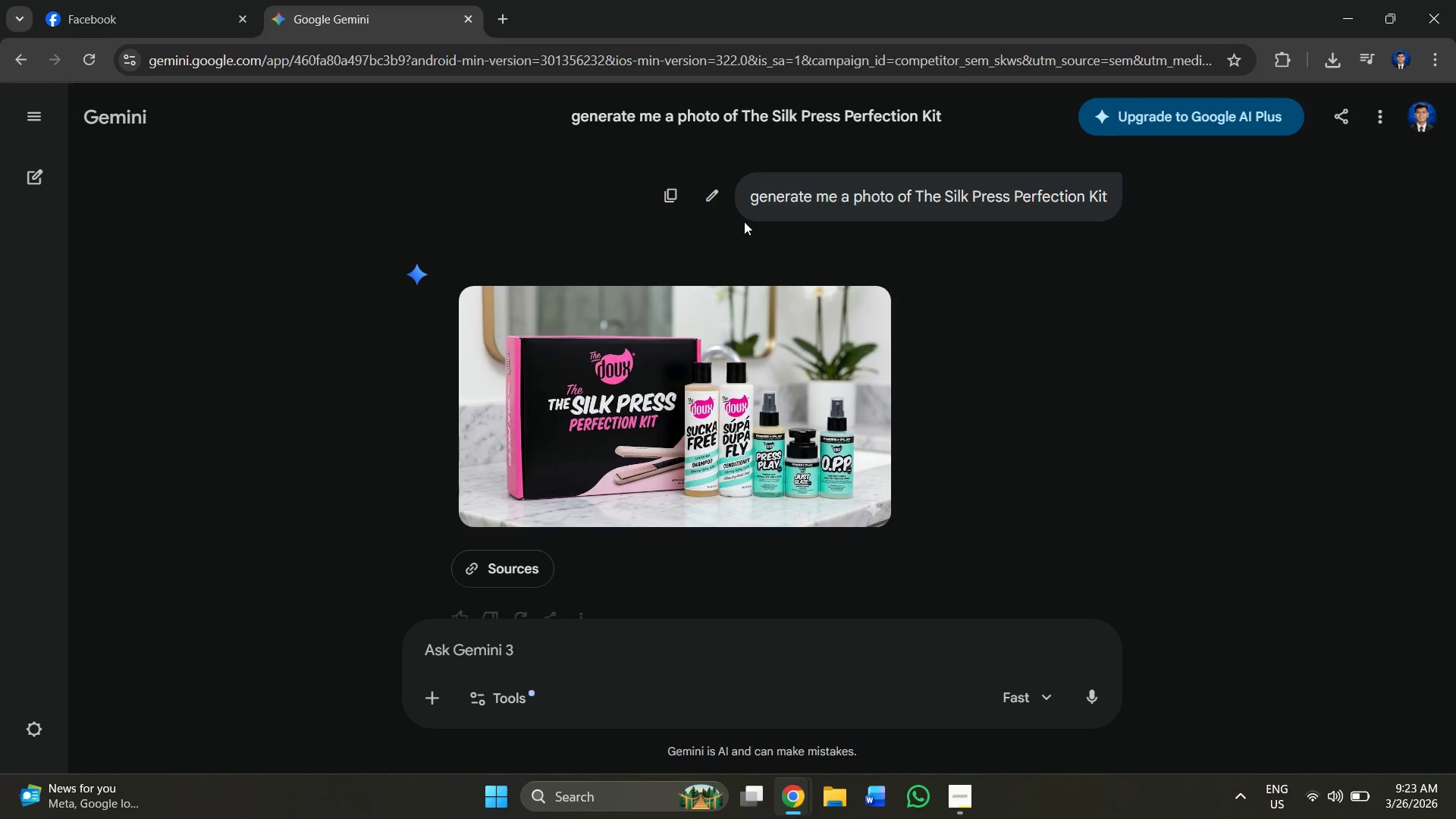 
left_click_drag(start_coordinate=[744, 194], to_coordinate=[927, 199])
 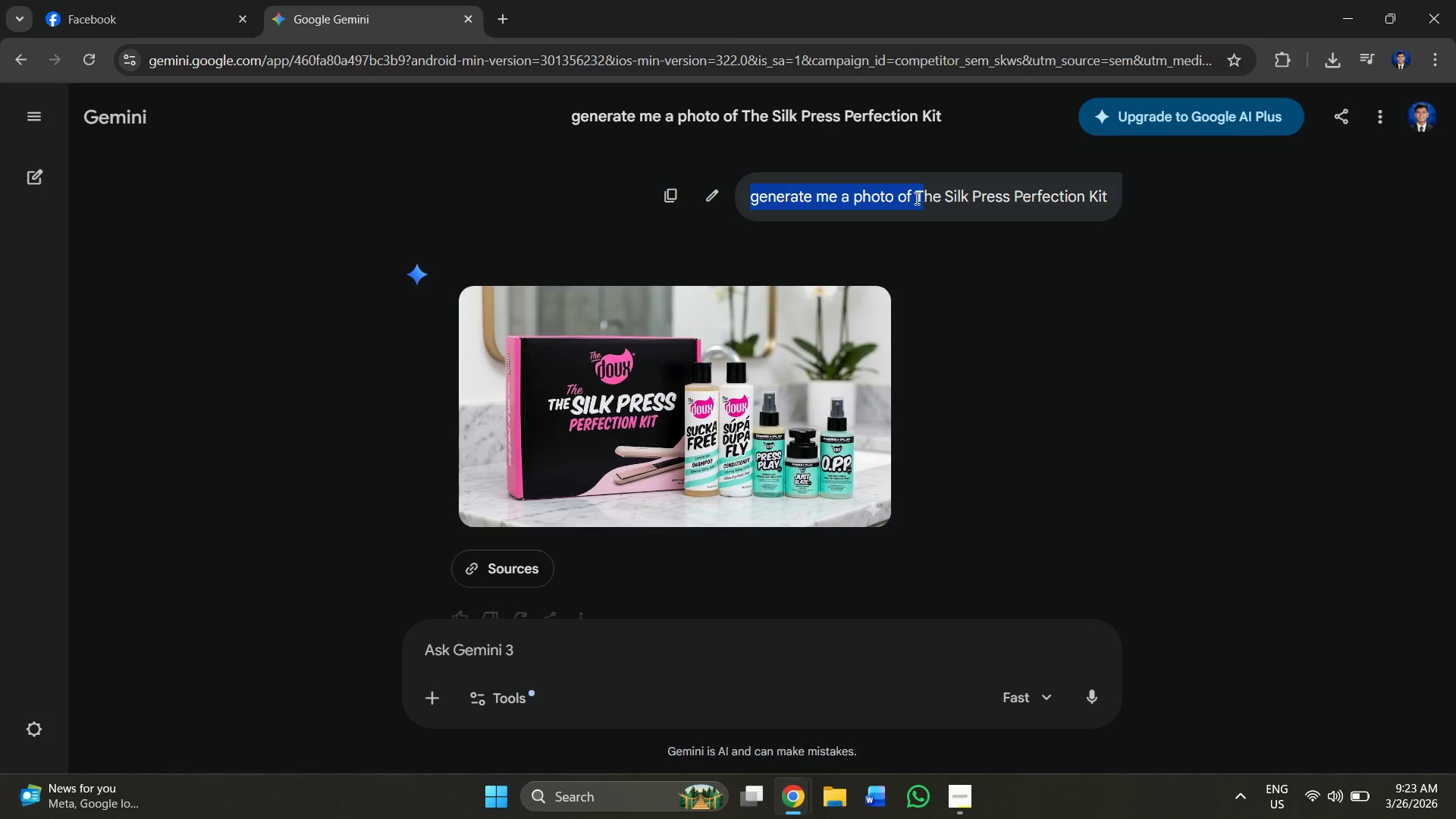 
left_click([912, 198])
 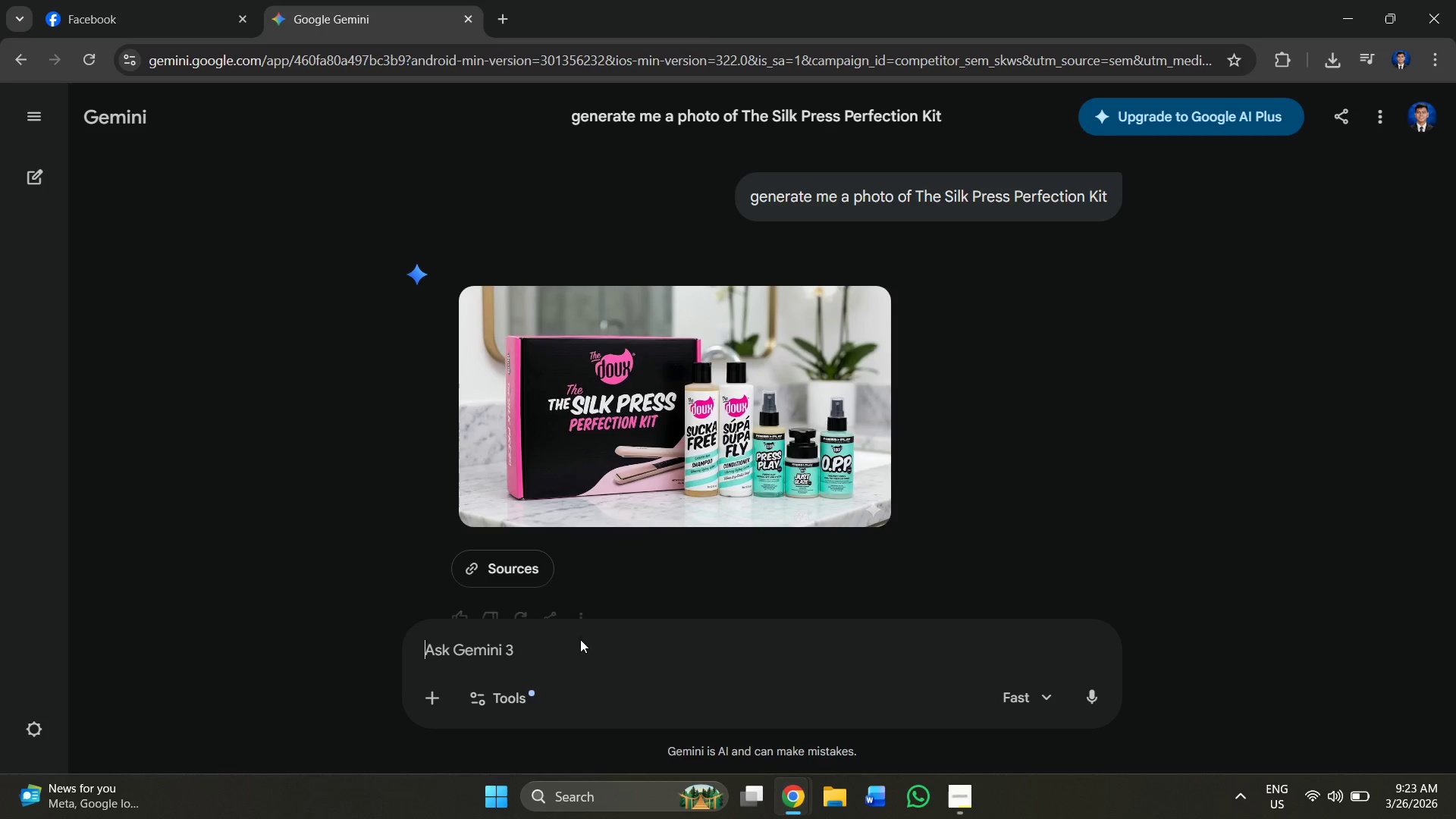 
key(Control+V)
 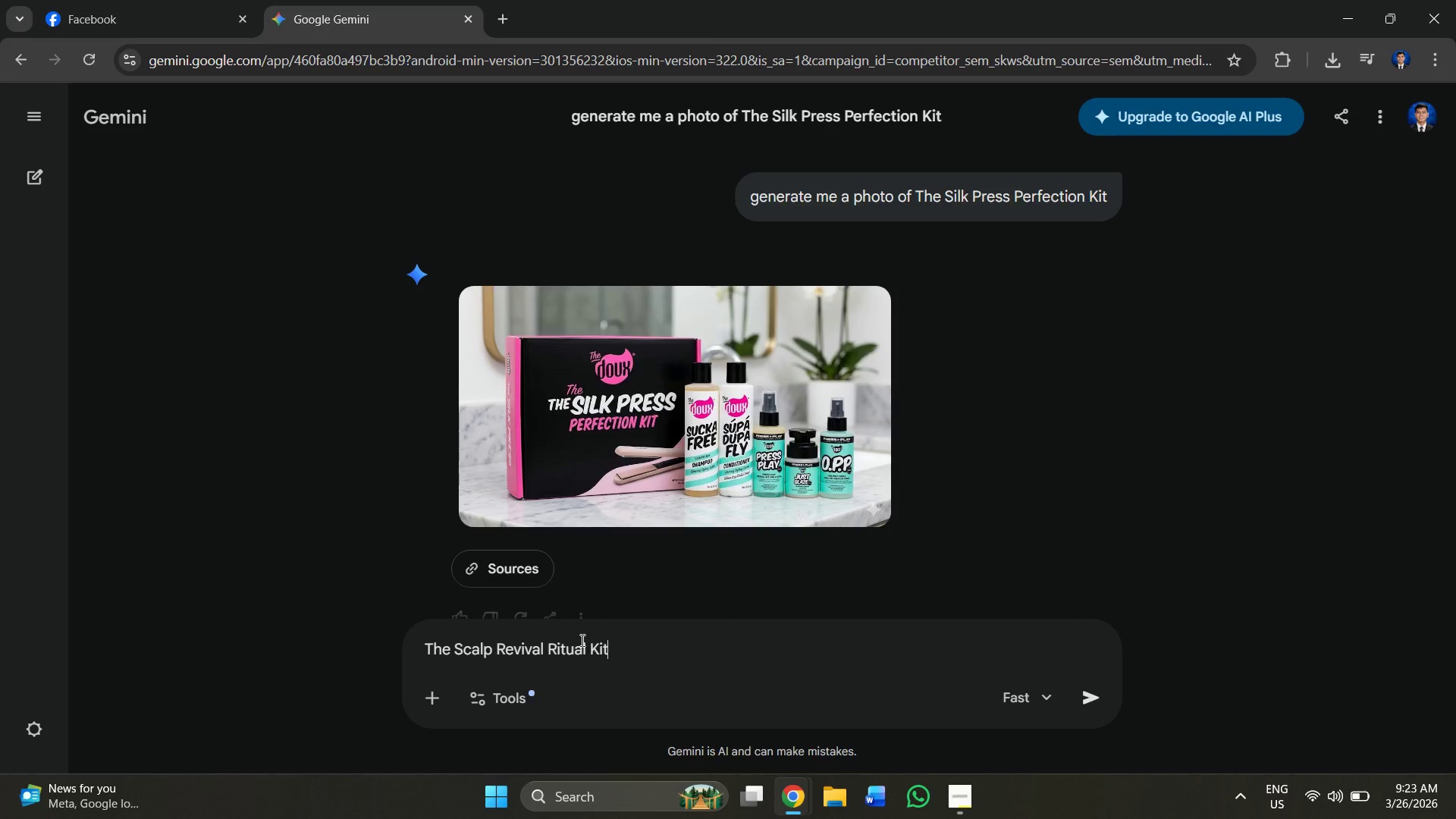 
key(Shift+ShiftRight)
 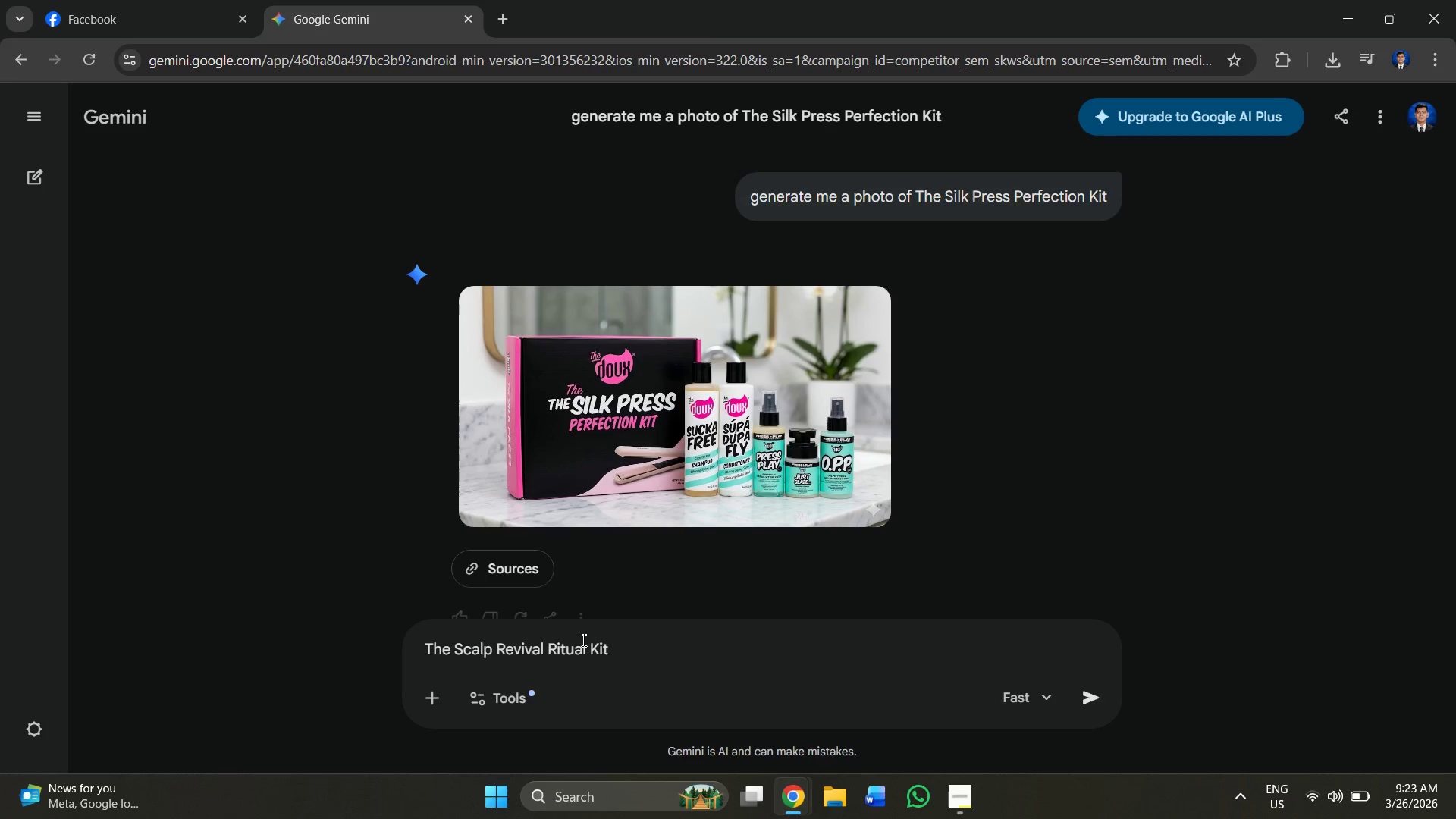 
key(Enter)
 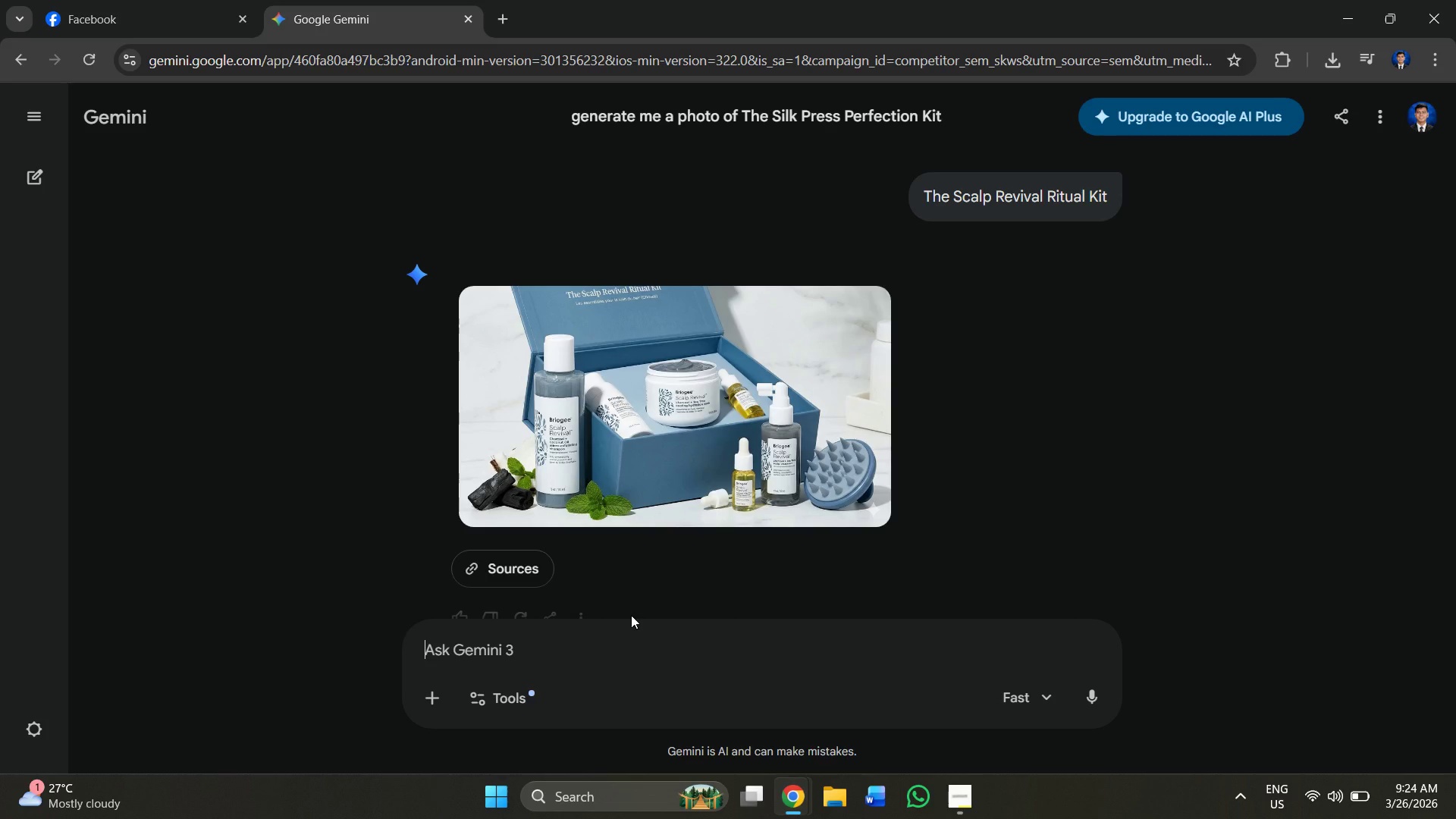 
wait(84.7)
 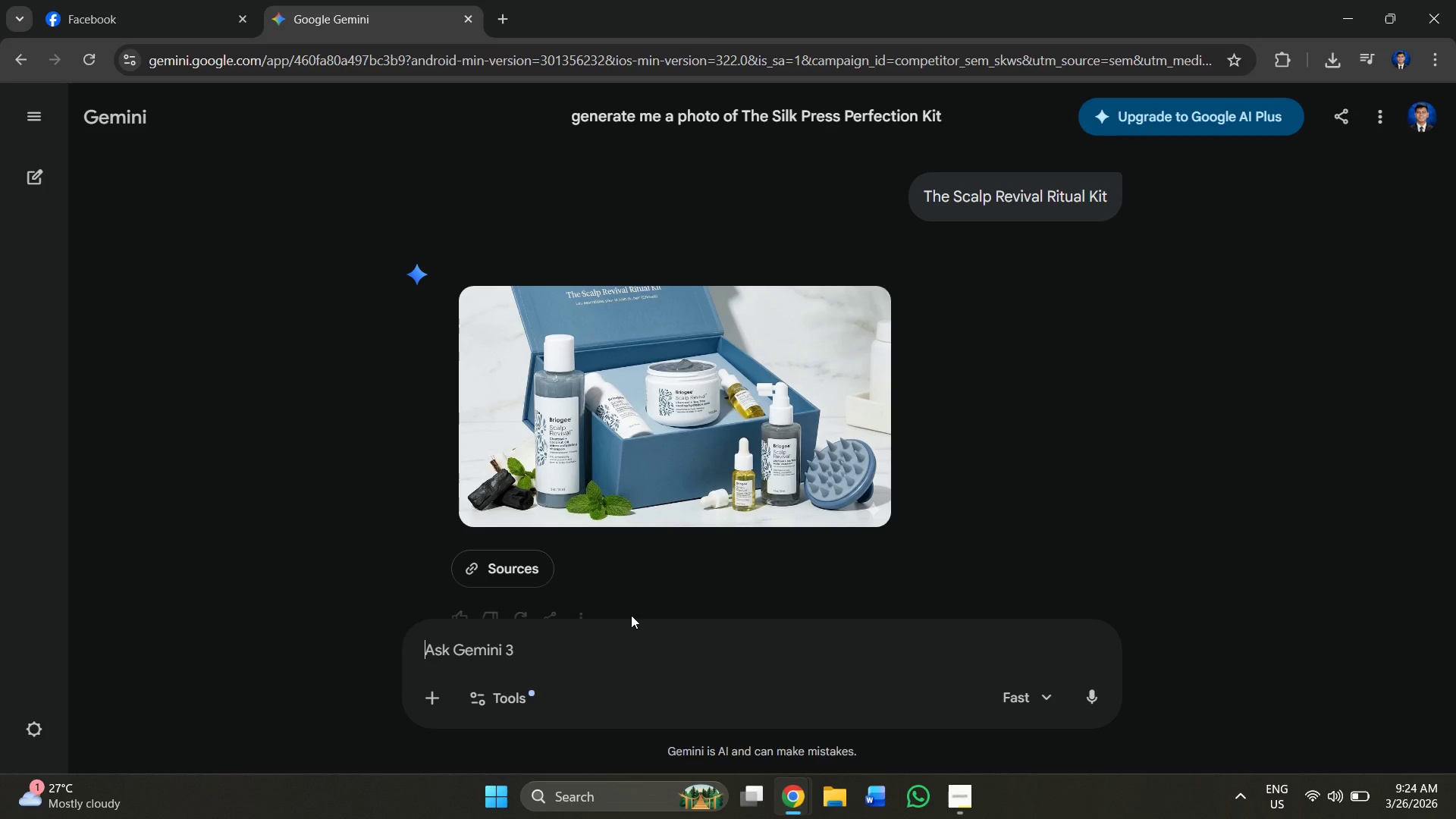 
mouse_move([754, 359])
 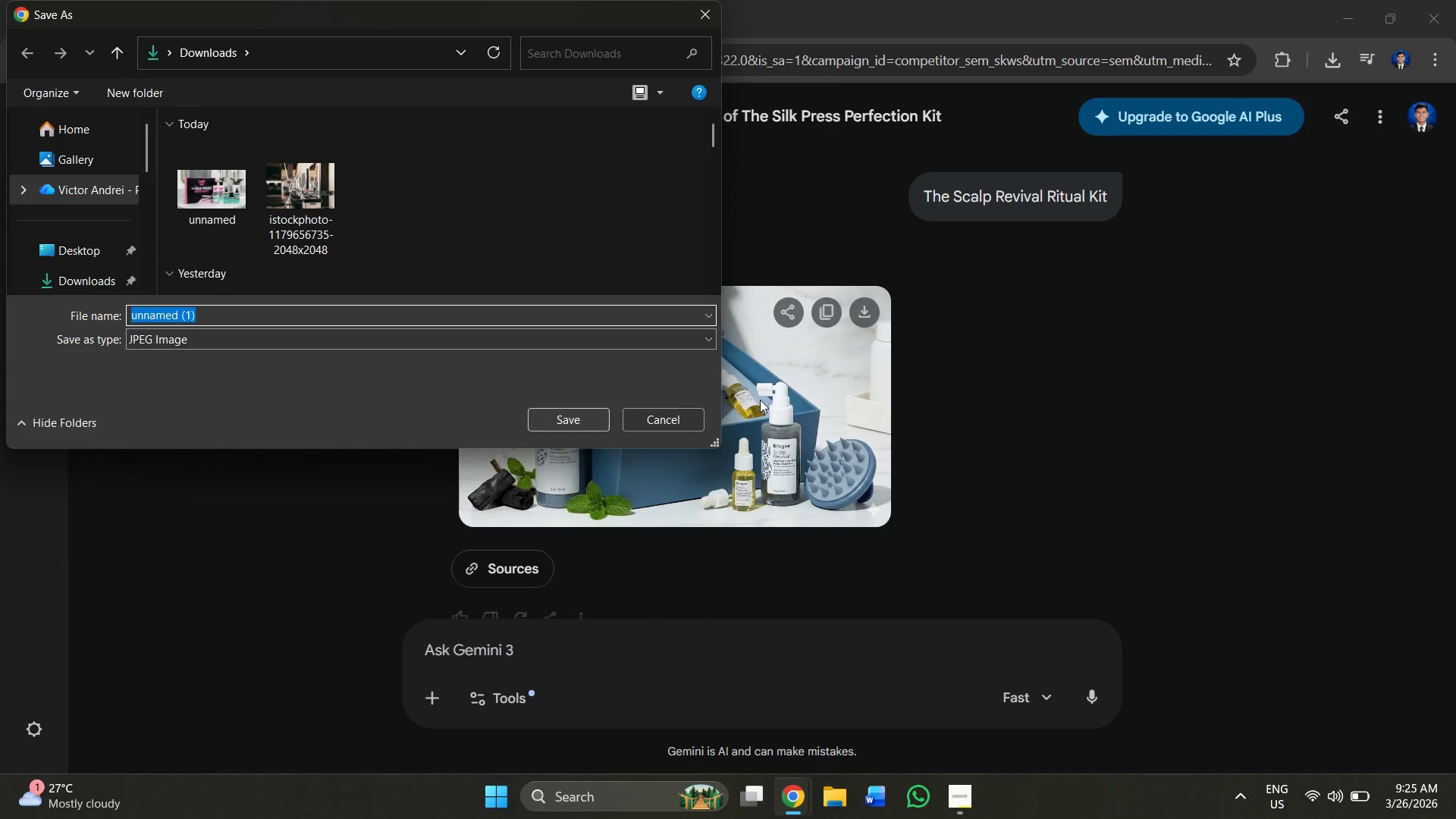 
left_click([680, 427])
 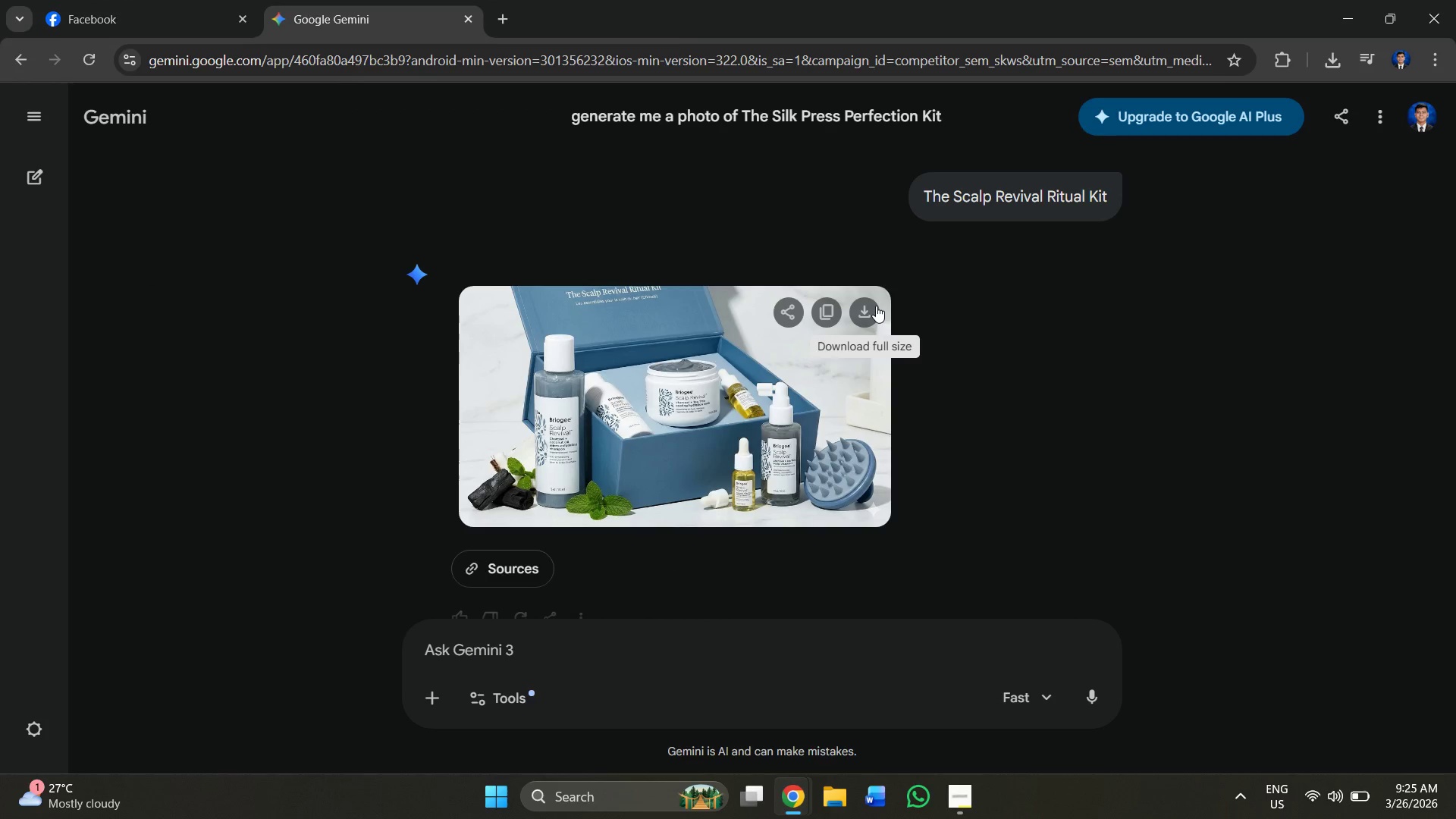 
left_click([857, 312])
 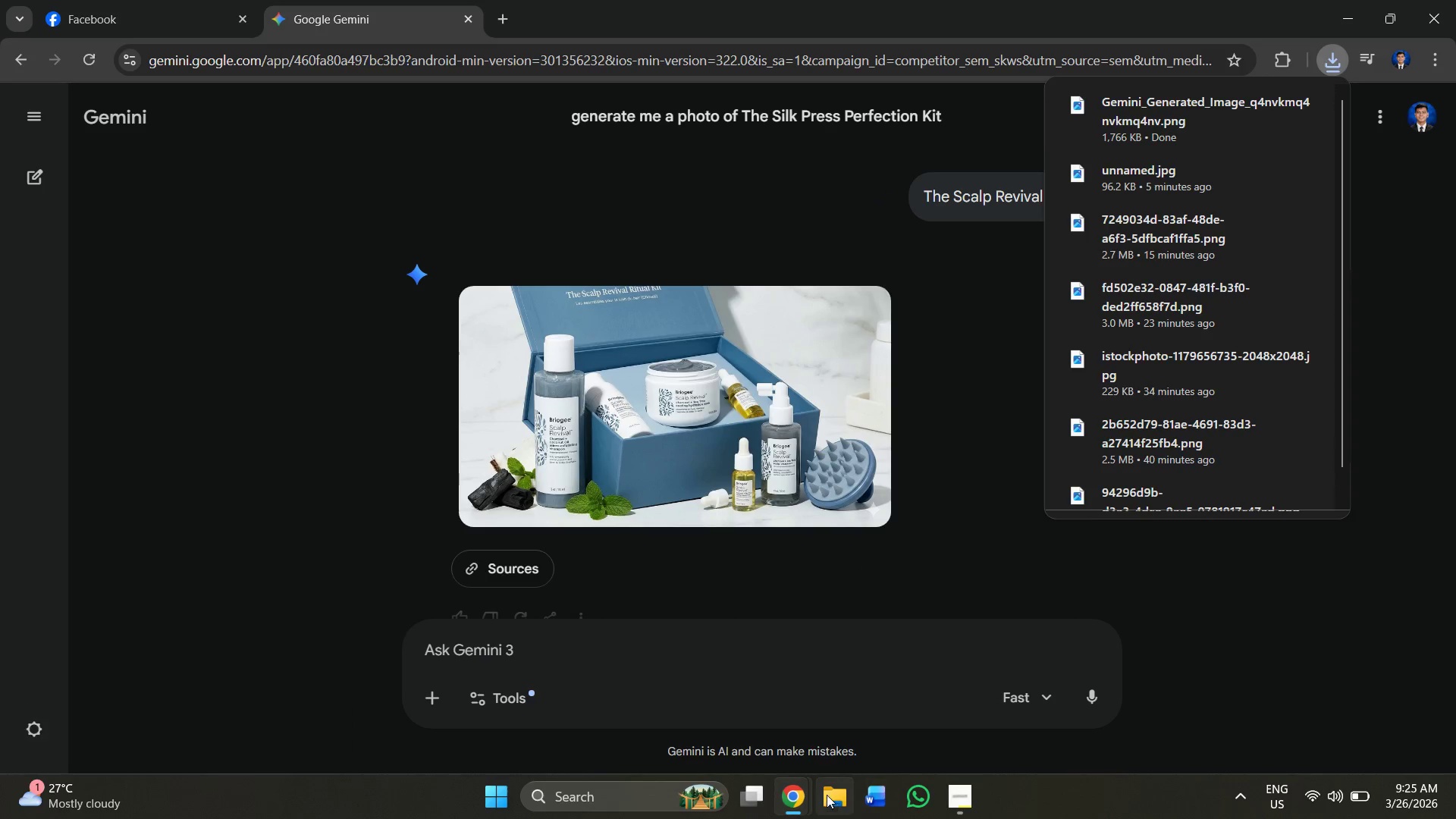 
wait(6.69)
 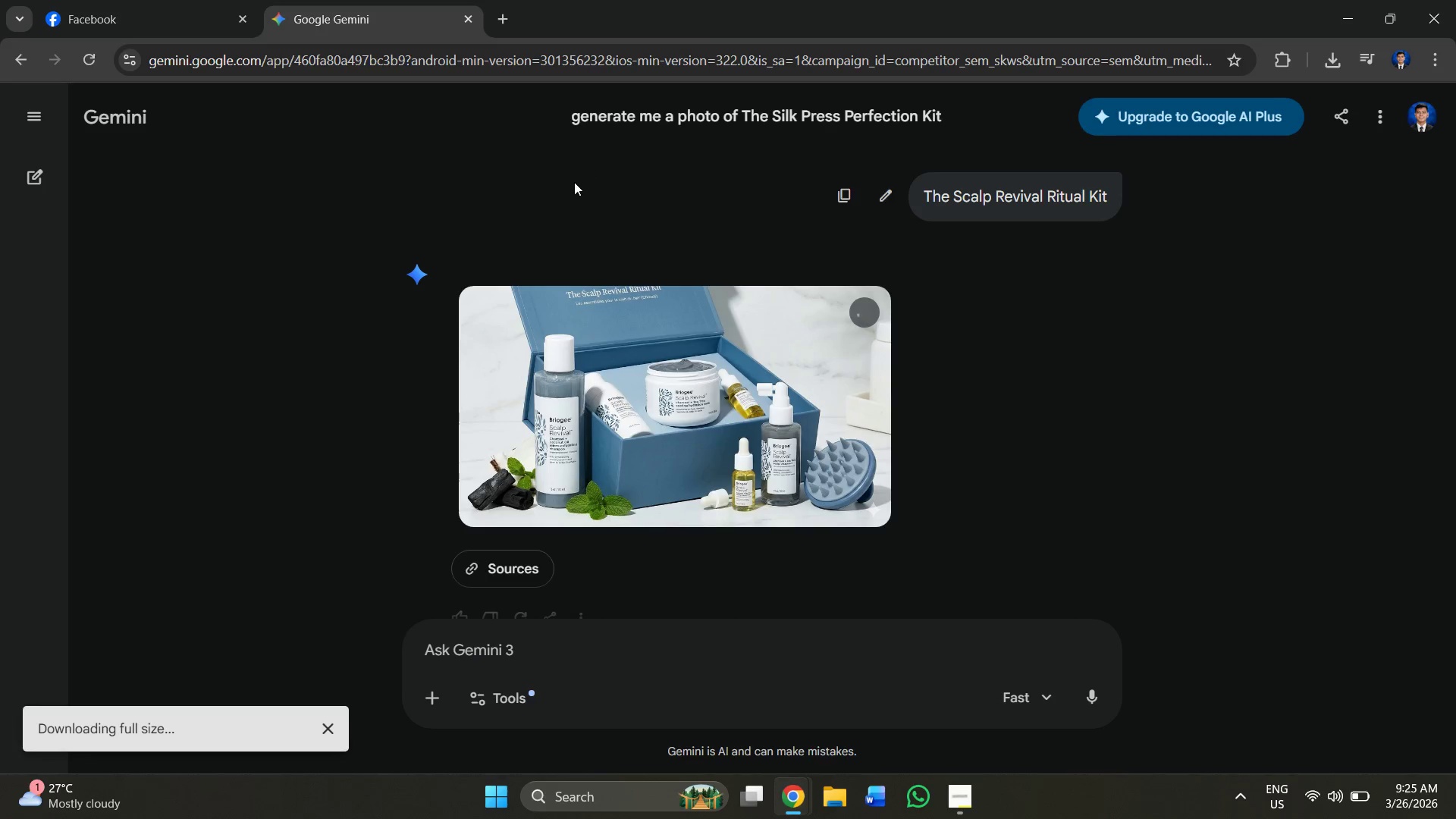 
left_click([778, 670])
 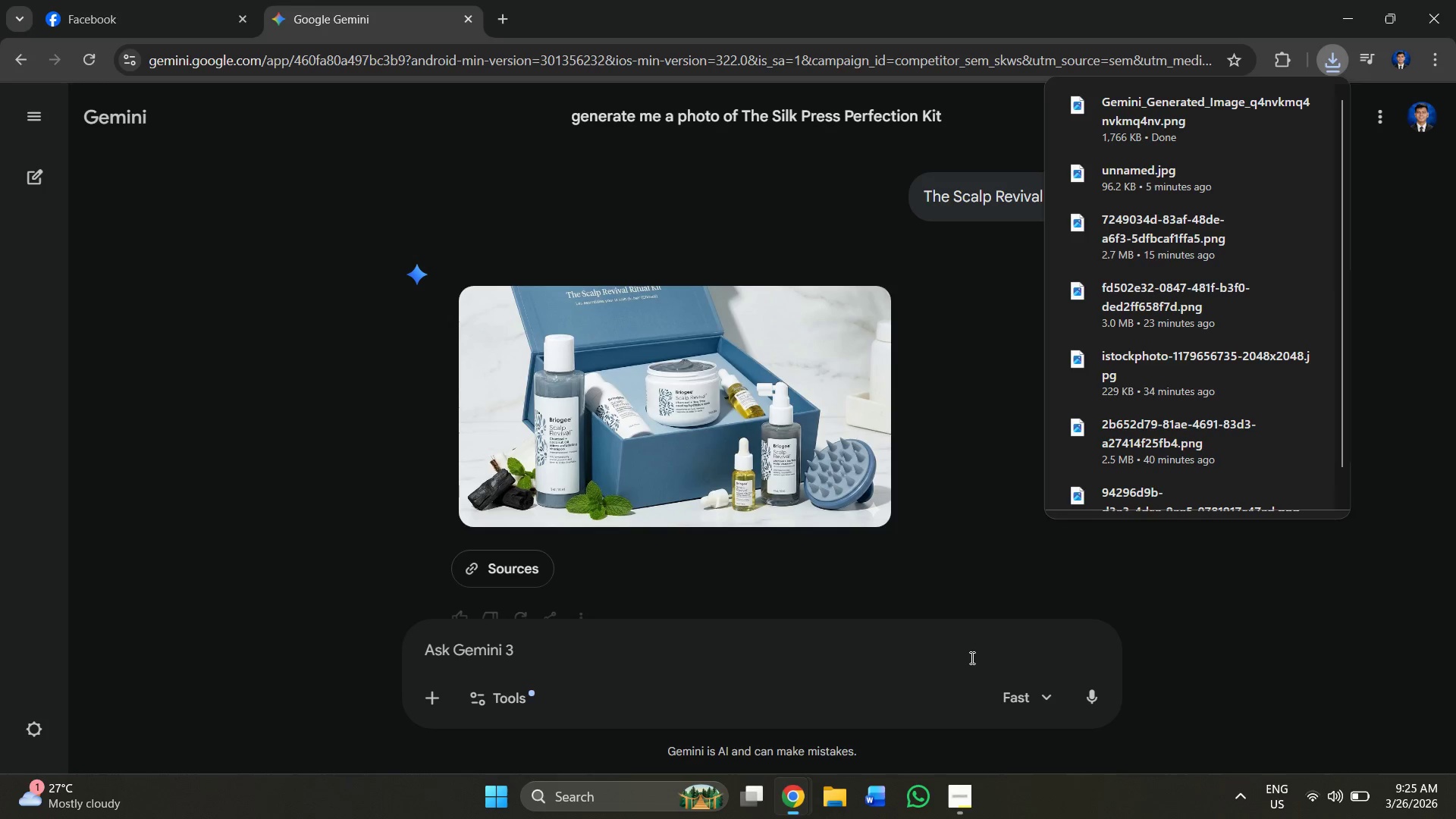 
mouse_move([789, 785])
 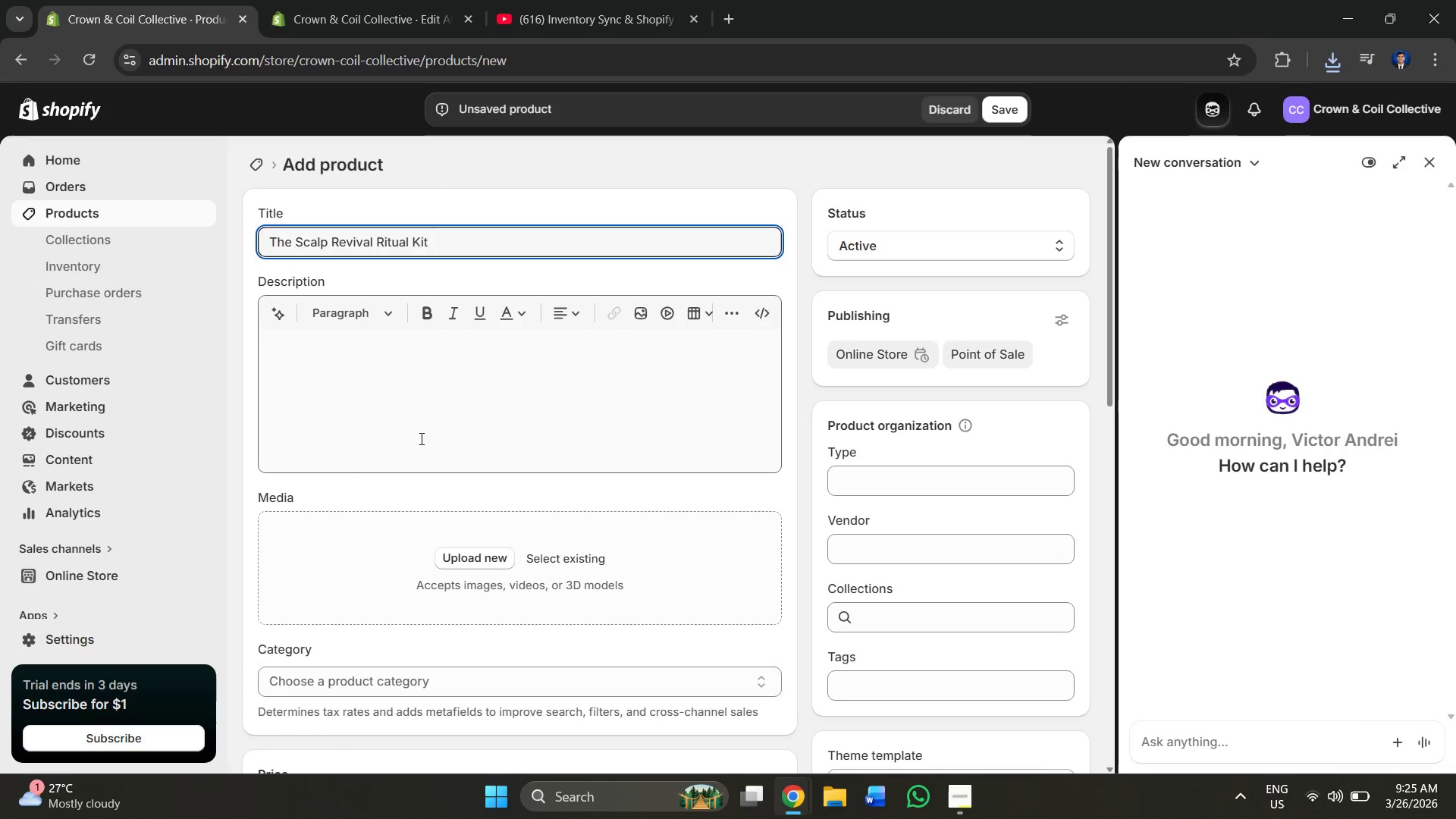 
left_click_drag(start_coordinate=[483, 560], to_coordinate=[482, 563])
 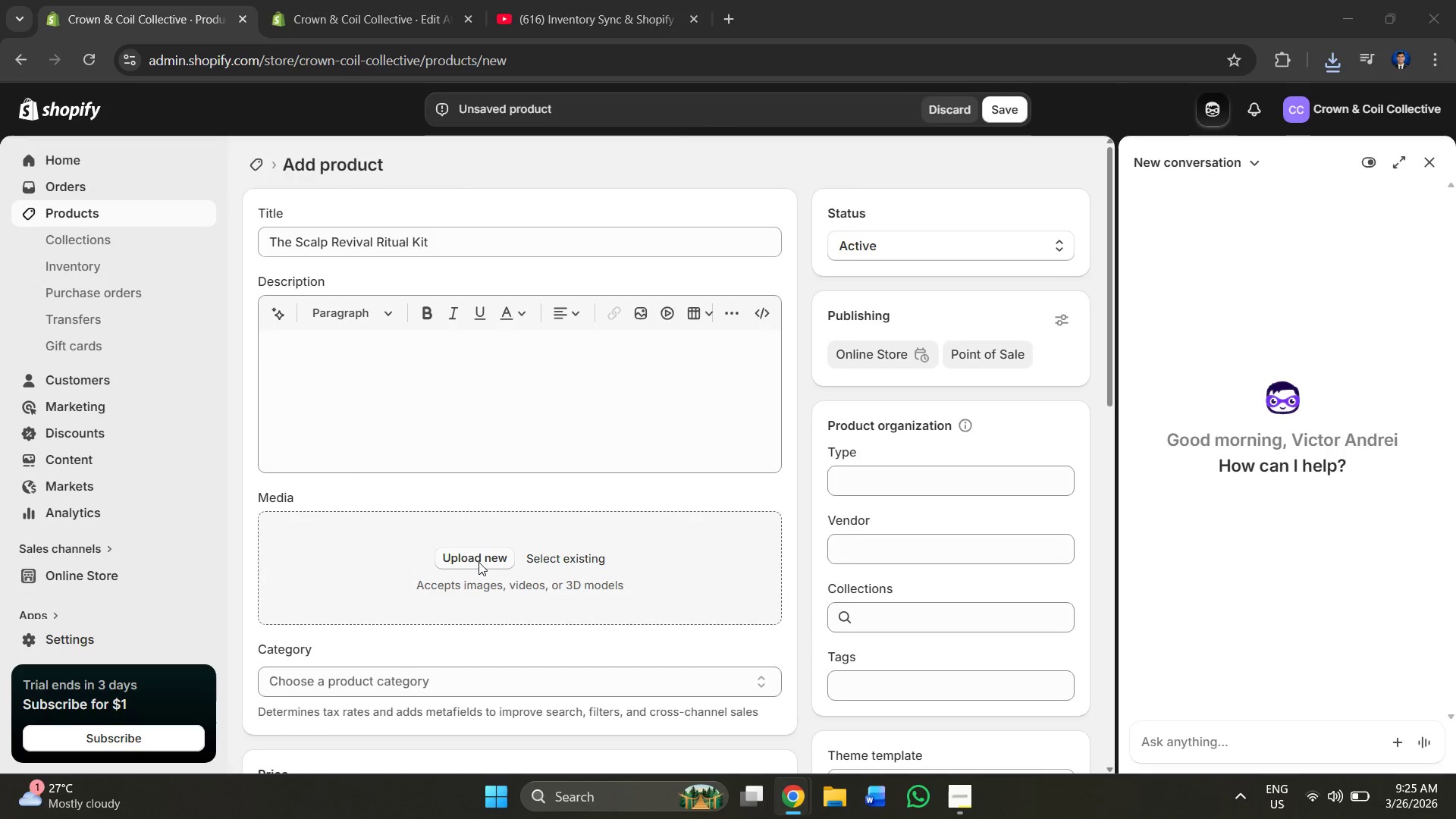 
left_click([479, 562])
 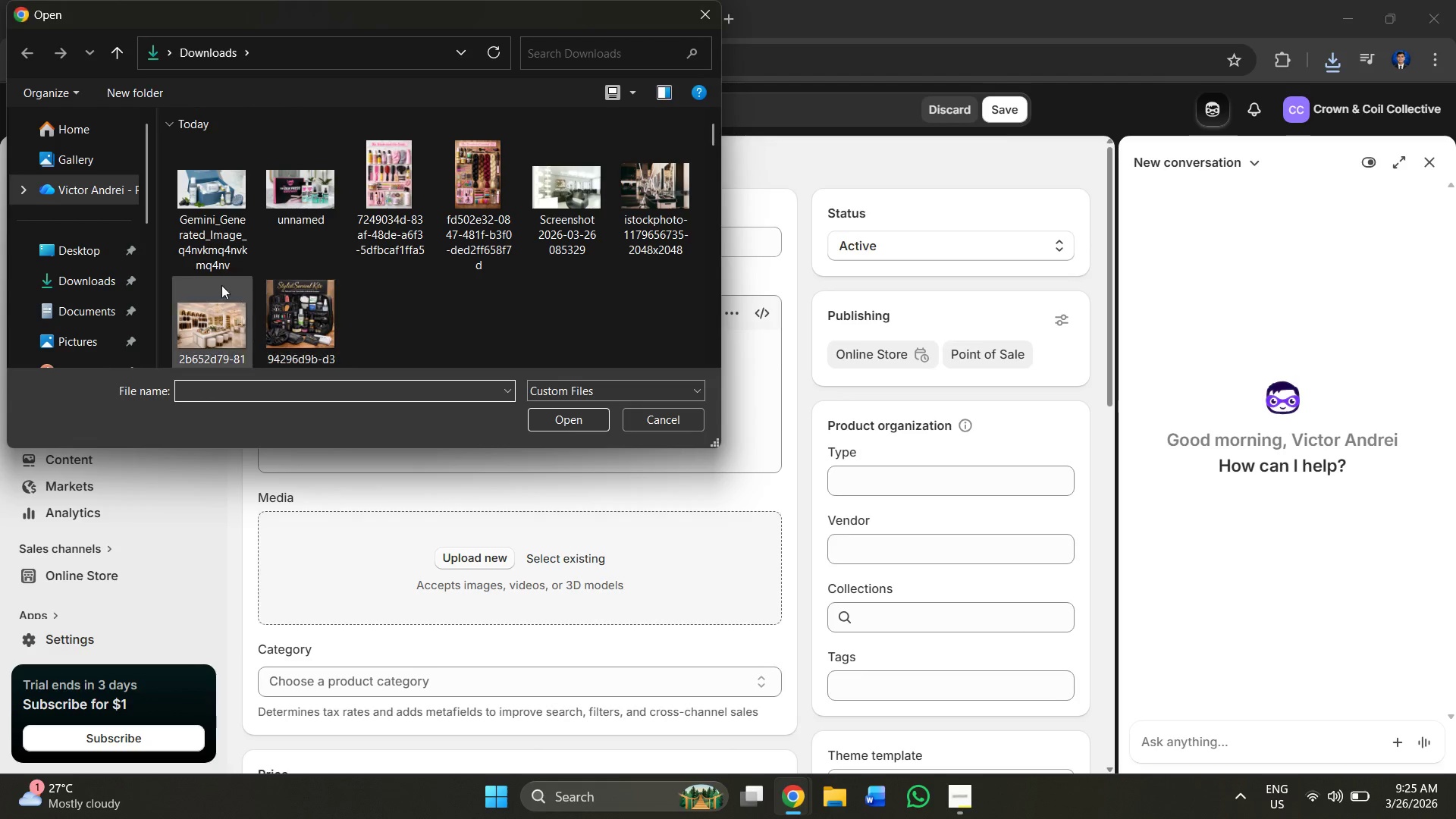 
left_click([213, 219])
 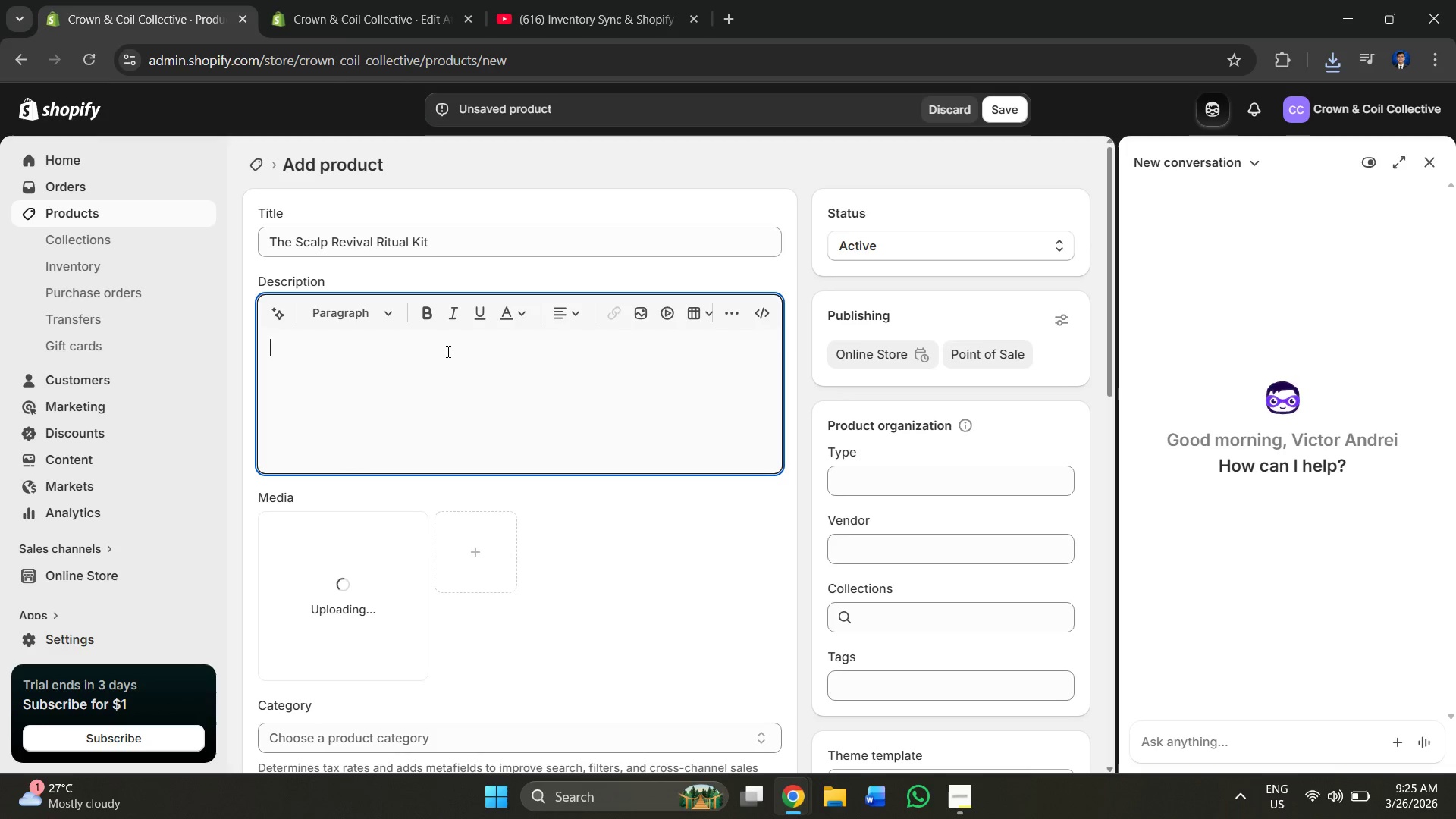 
wait(6.05)
 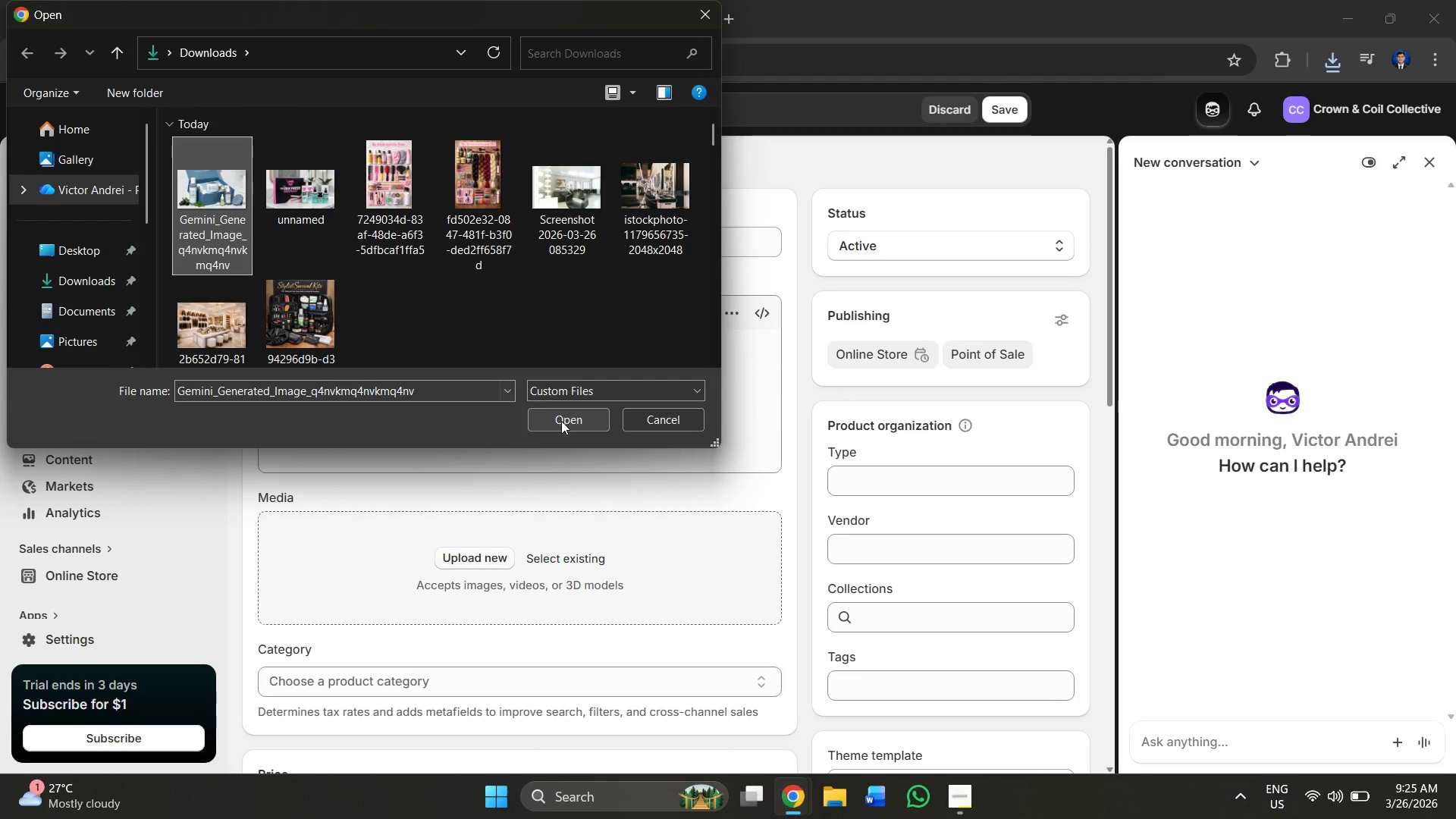 
key(Alt+Tab)
 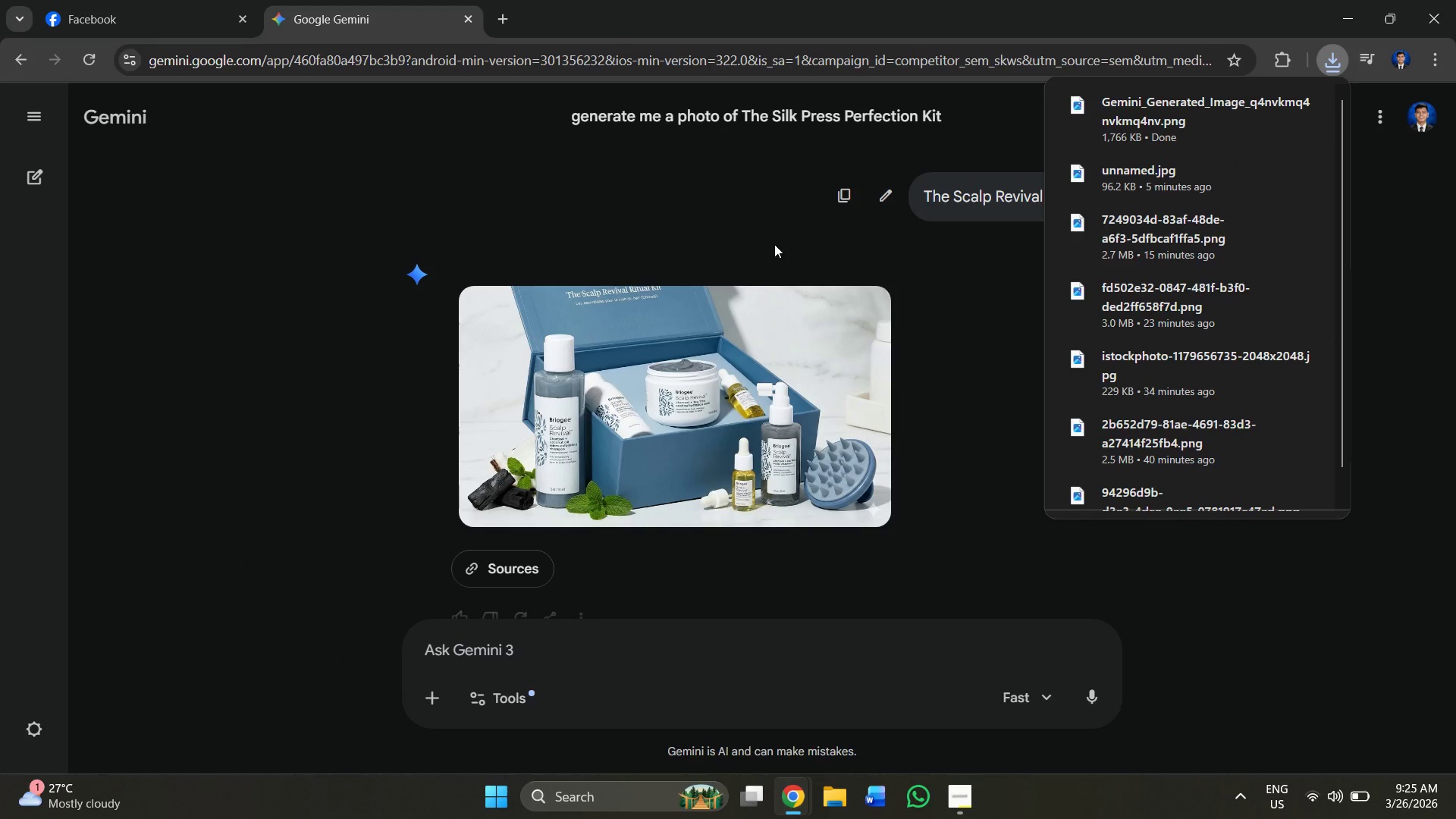 
key(Alt+Tab)
 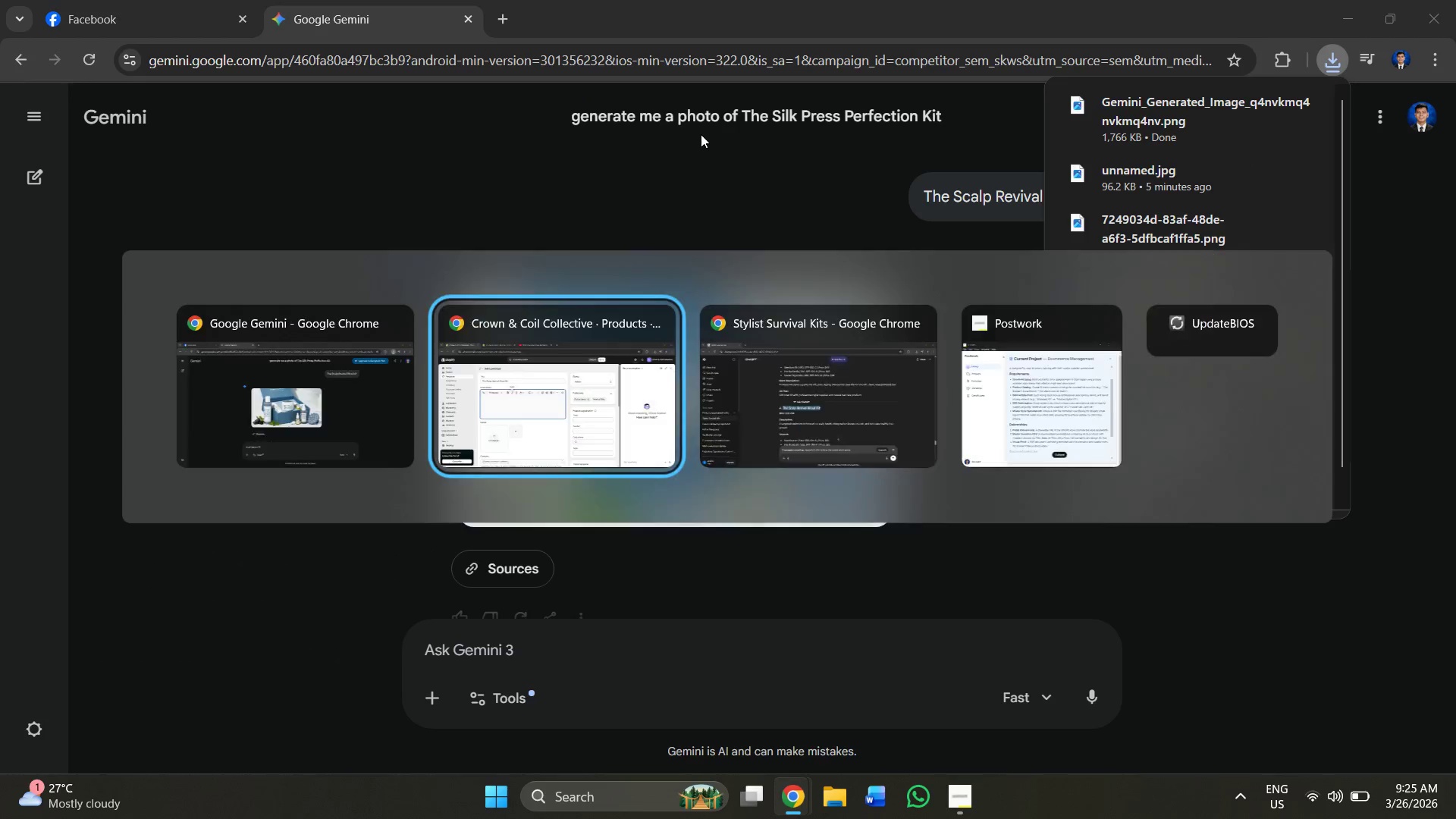 
key(Alt+Tab)
 